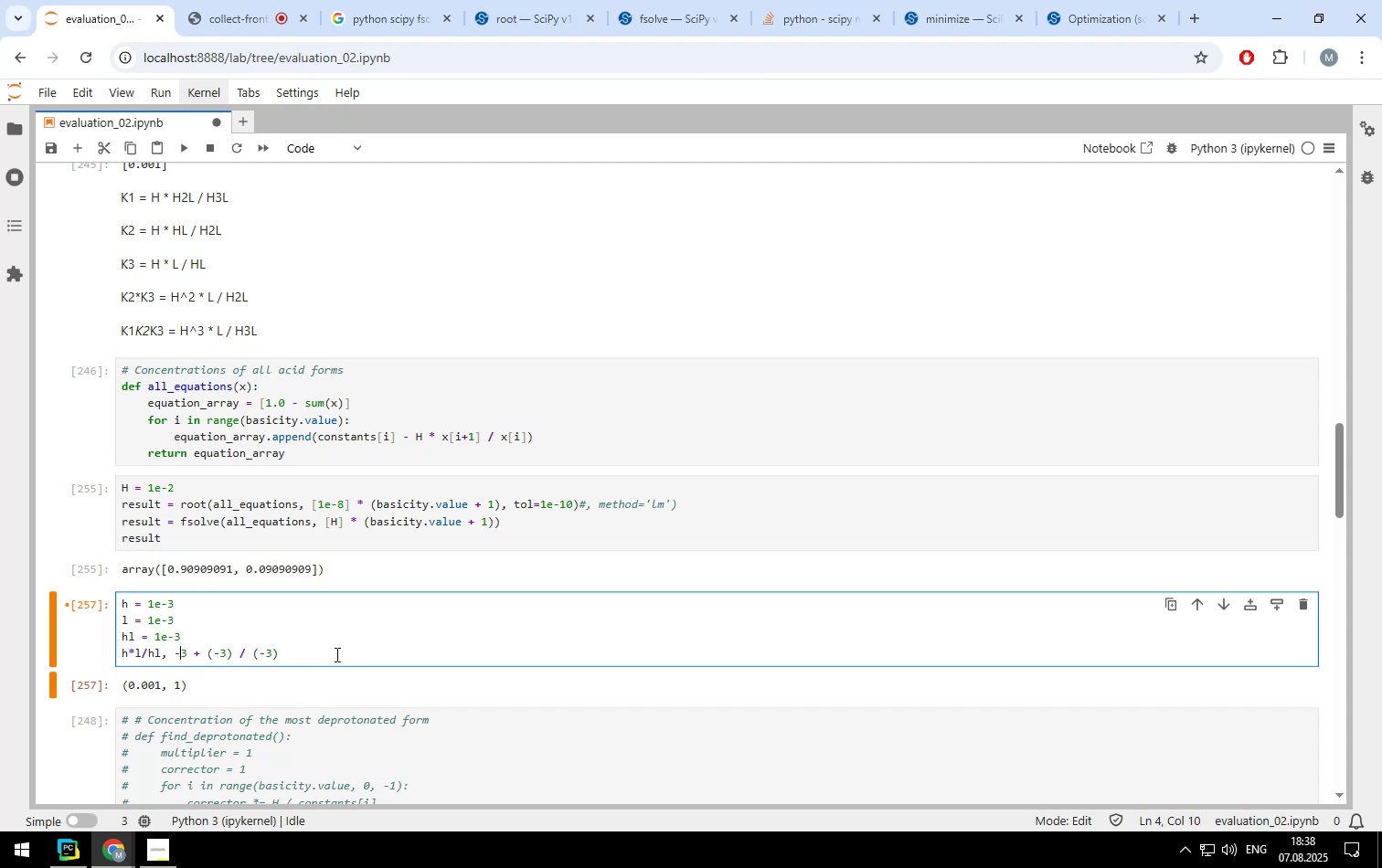 
key(ArrowLeft)
 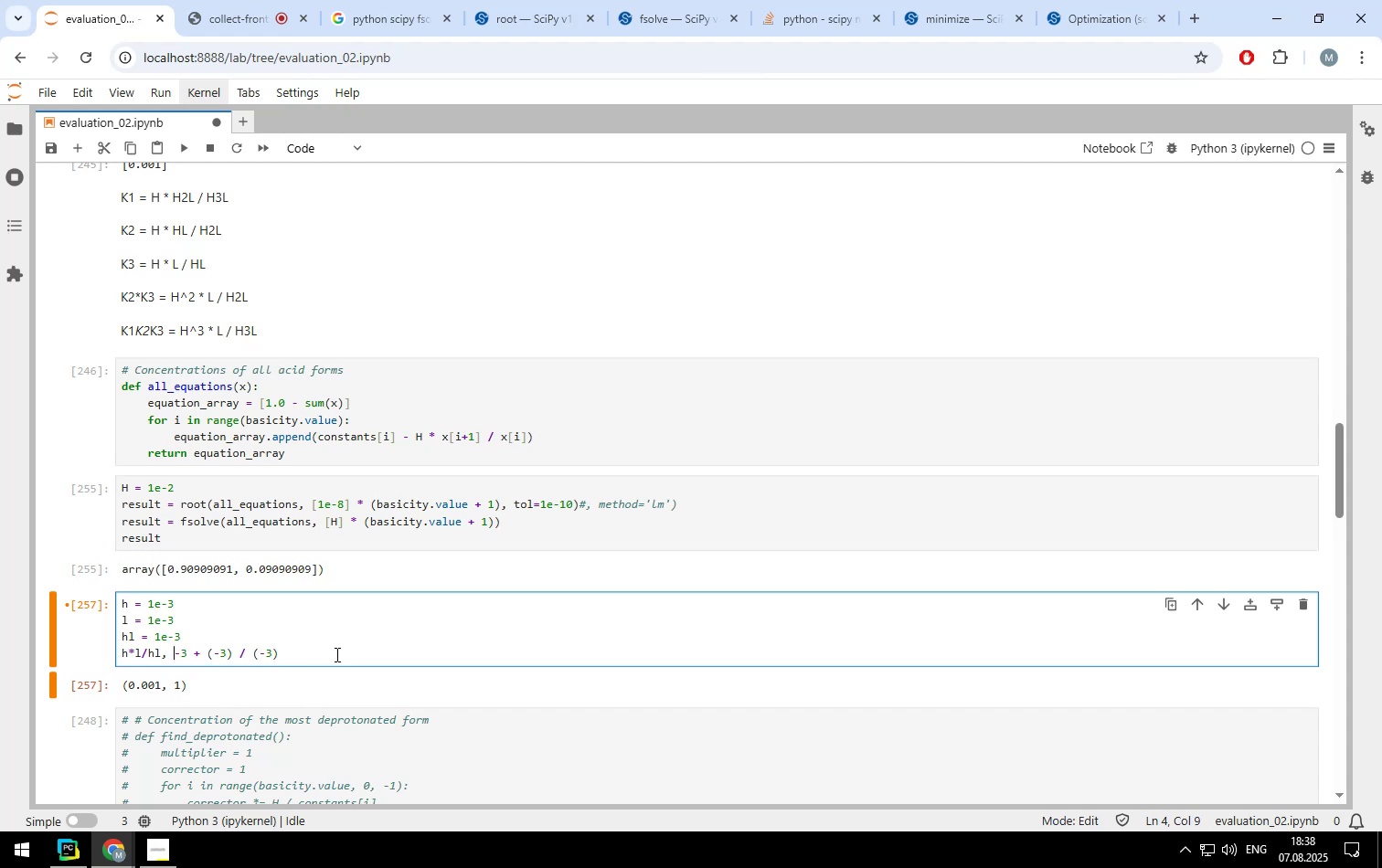 
key(Shift+ShiftLeft)
 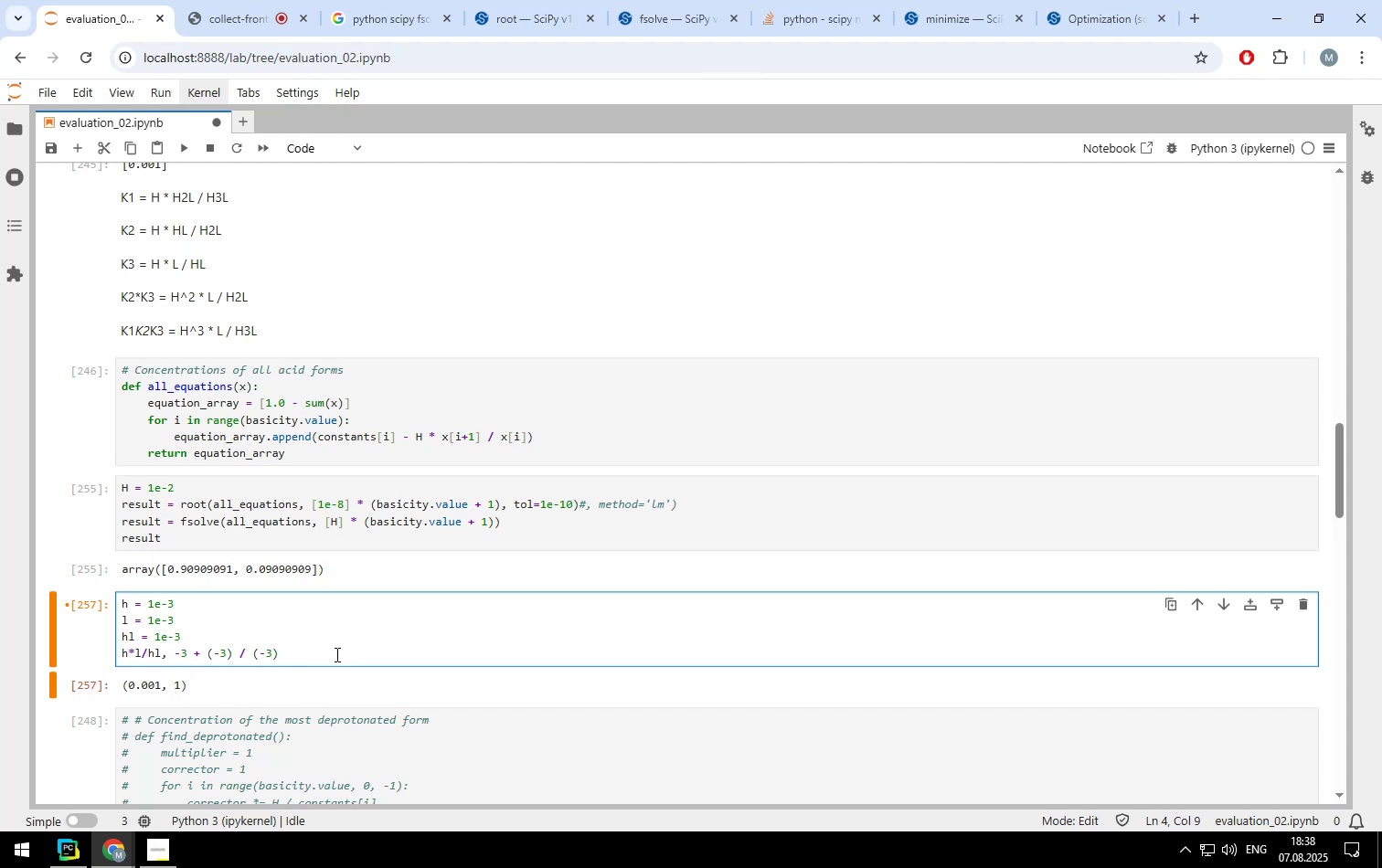 
key(Shift+9)
 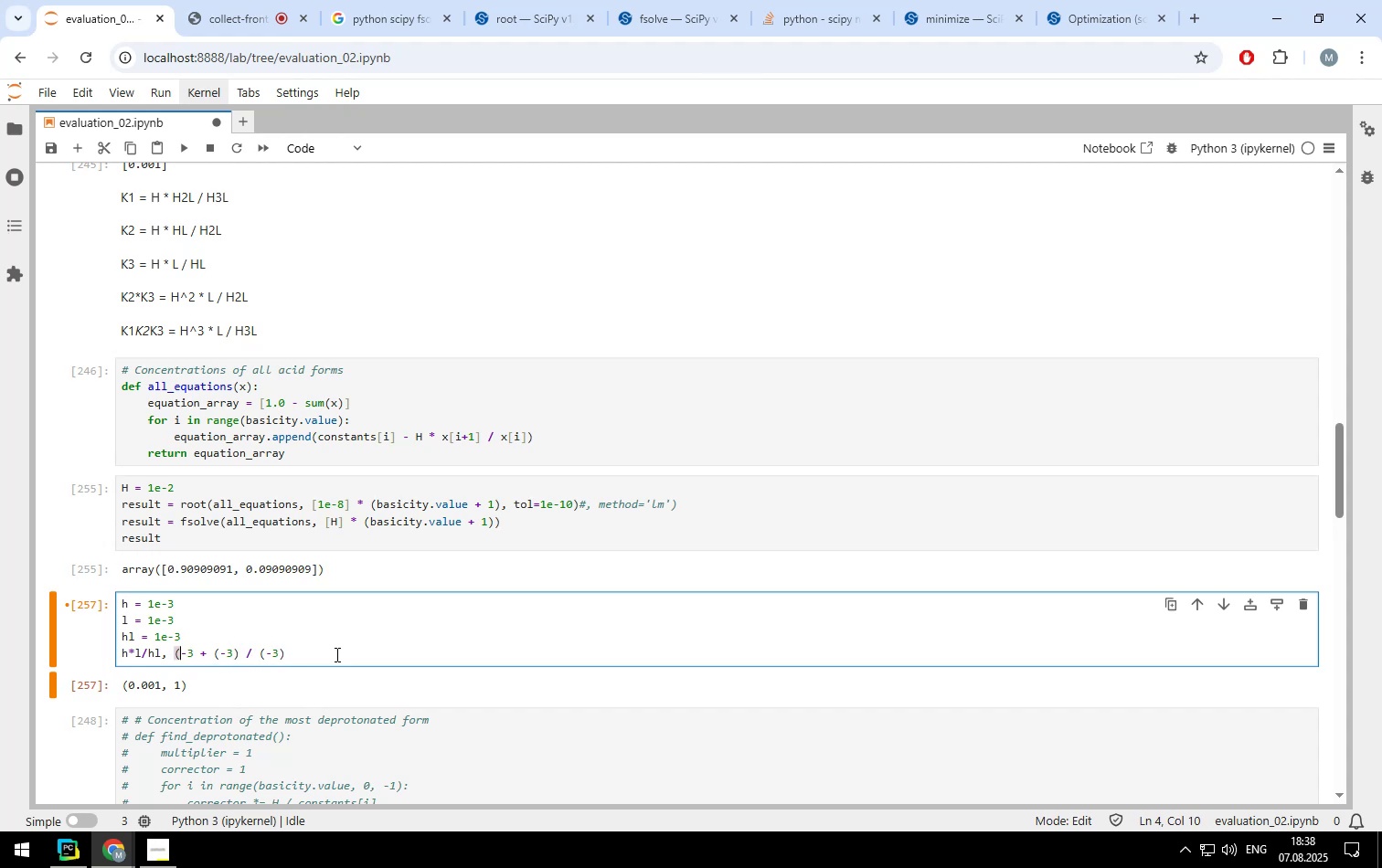 
hold_key(key=ArrowRight, duration=1.11)
 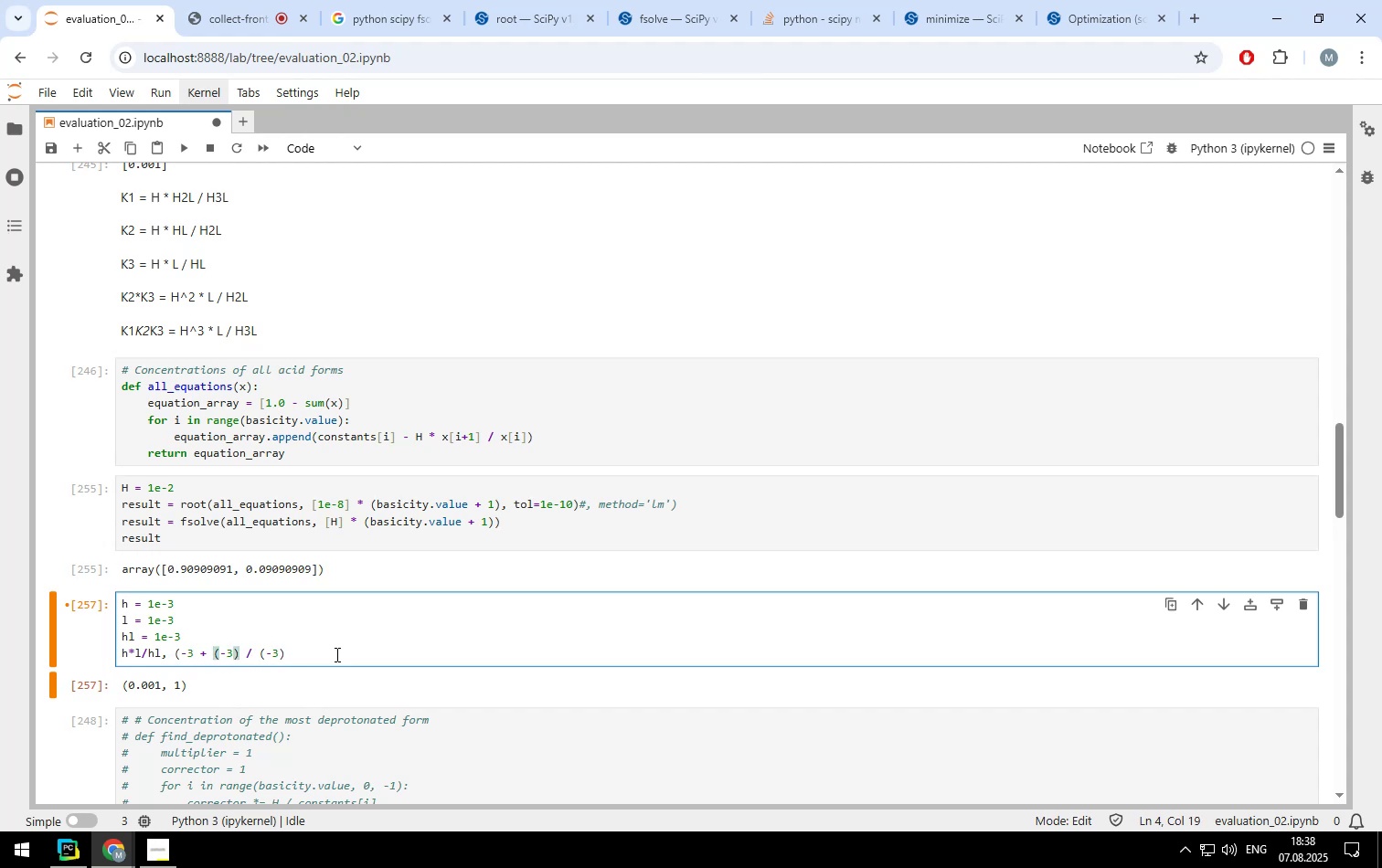 
key(Shift+ShiftLeft)
 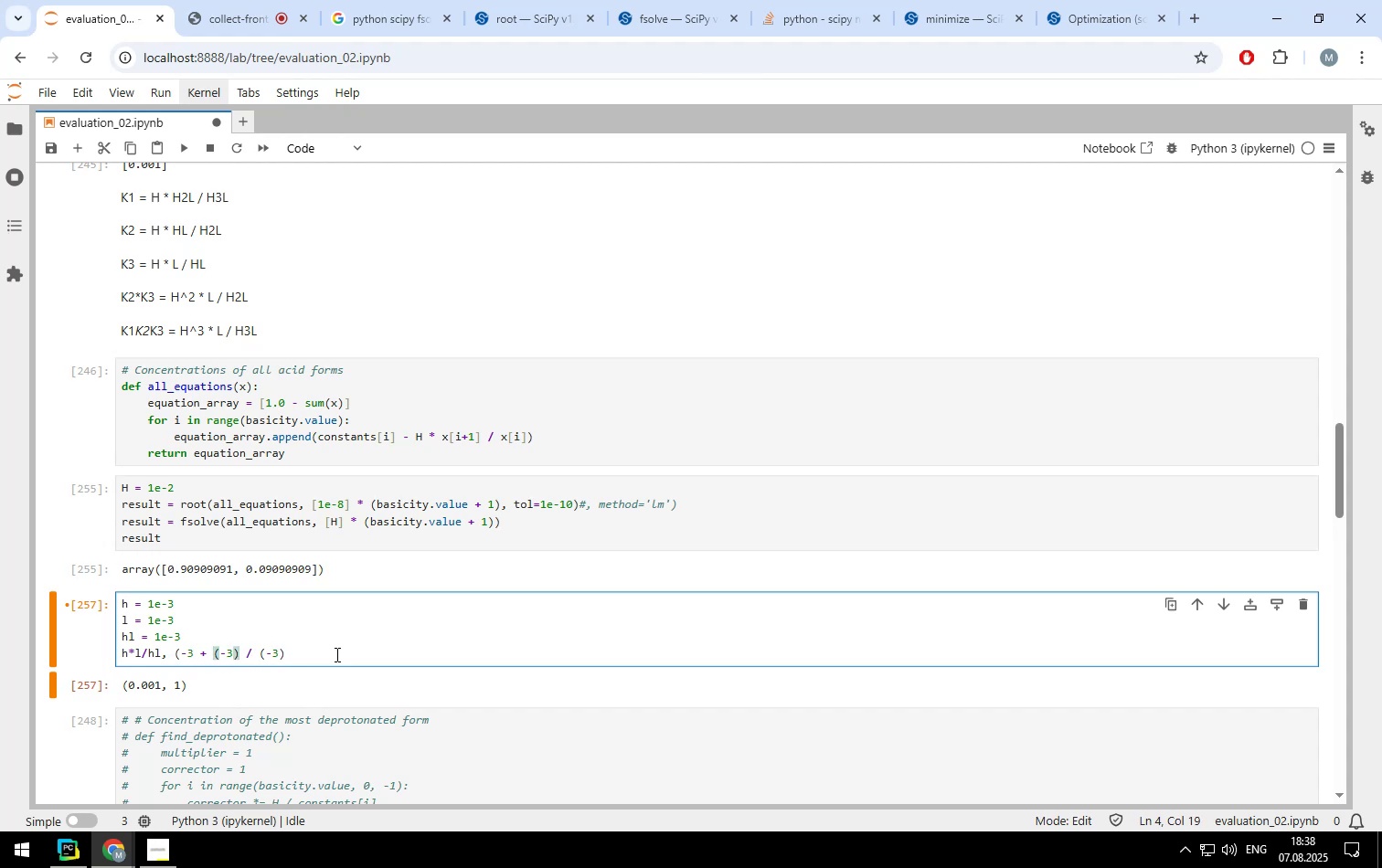 
key(Shift+0)
 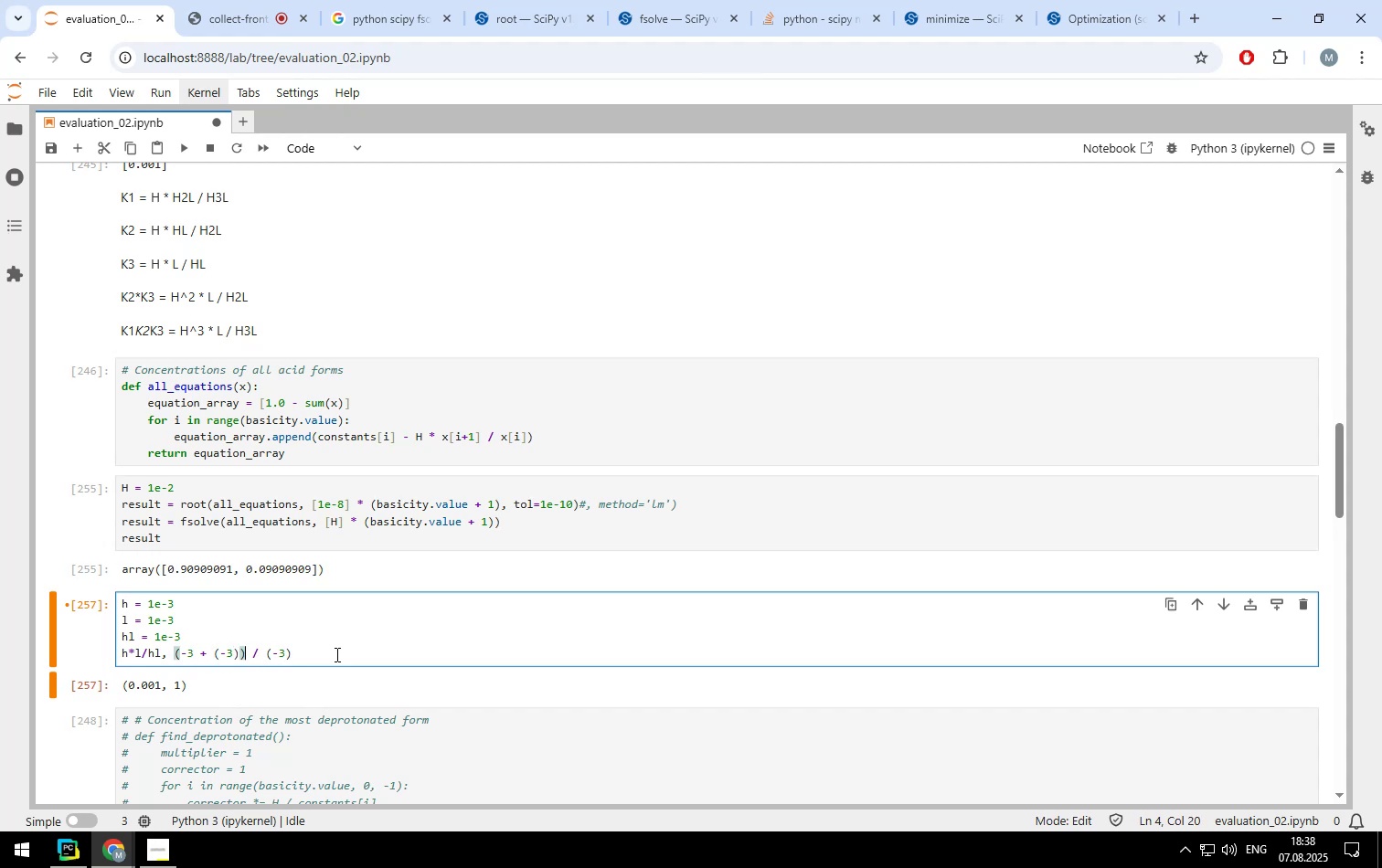 
key(Shift+ShiftLeft)
 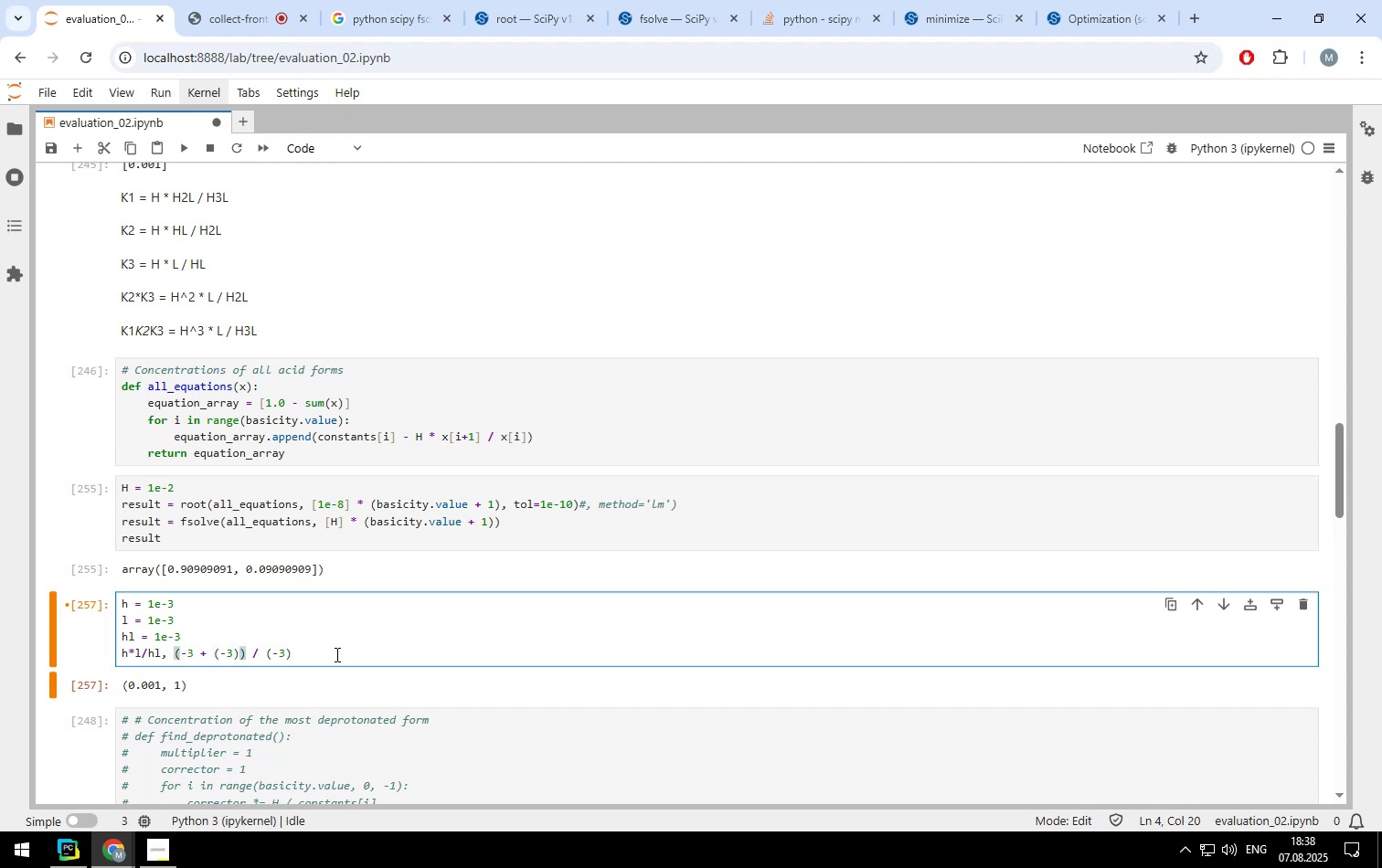 
key(Shift+Enter)
 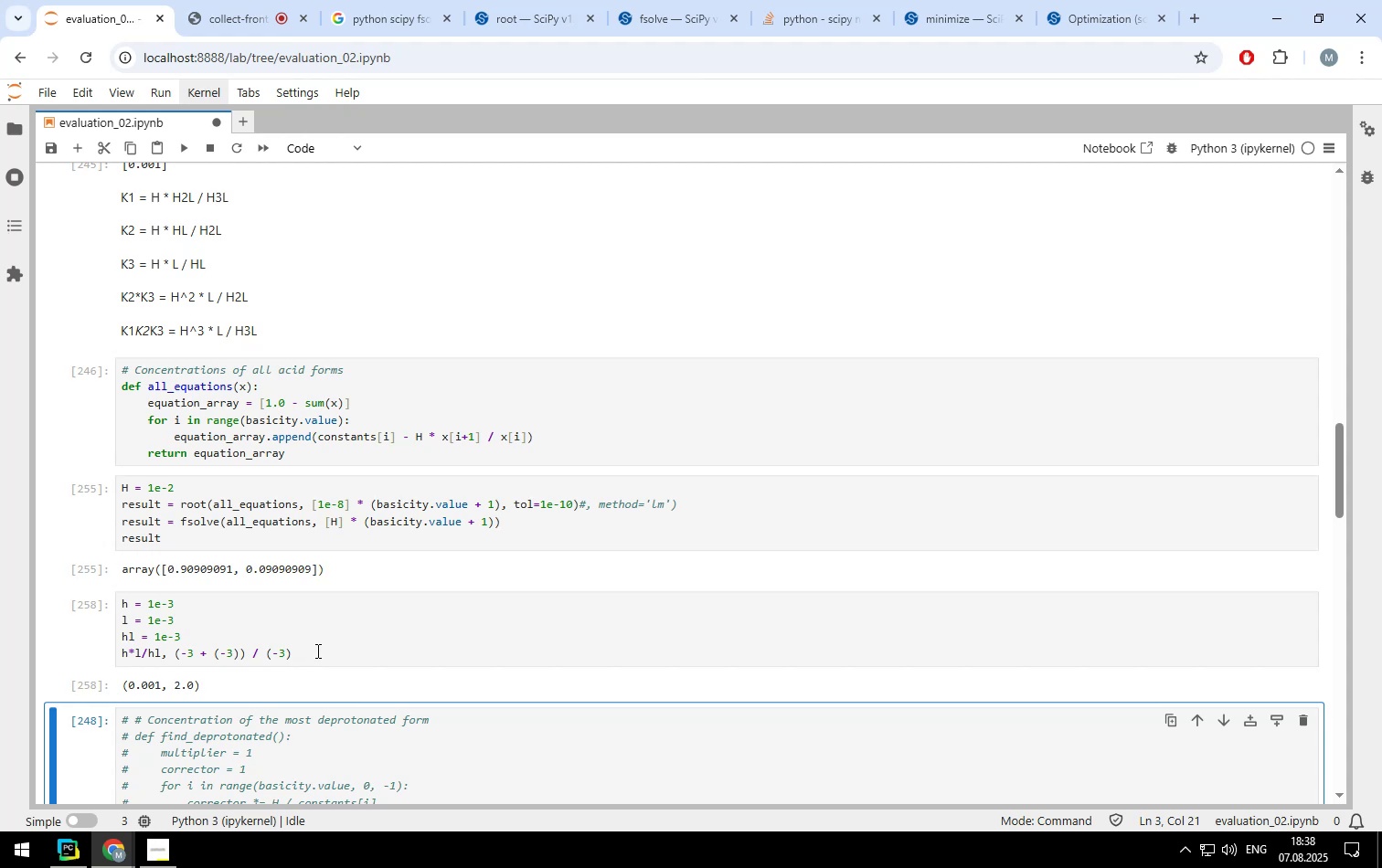 
left_click([220, 649])
 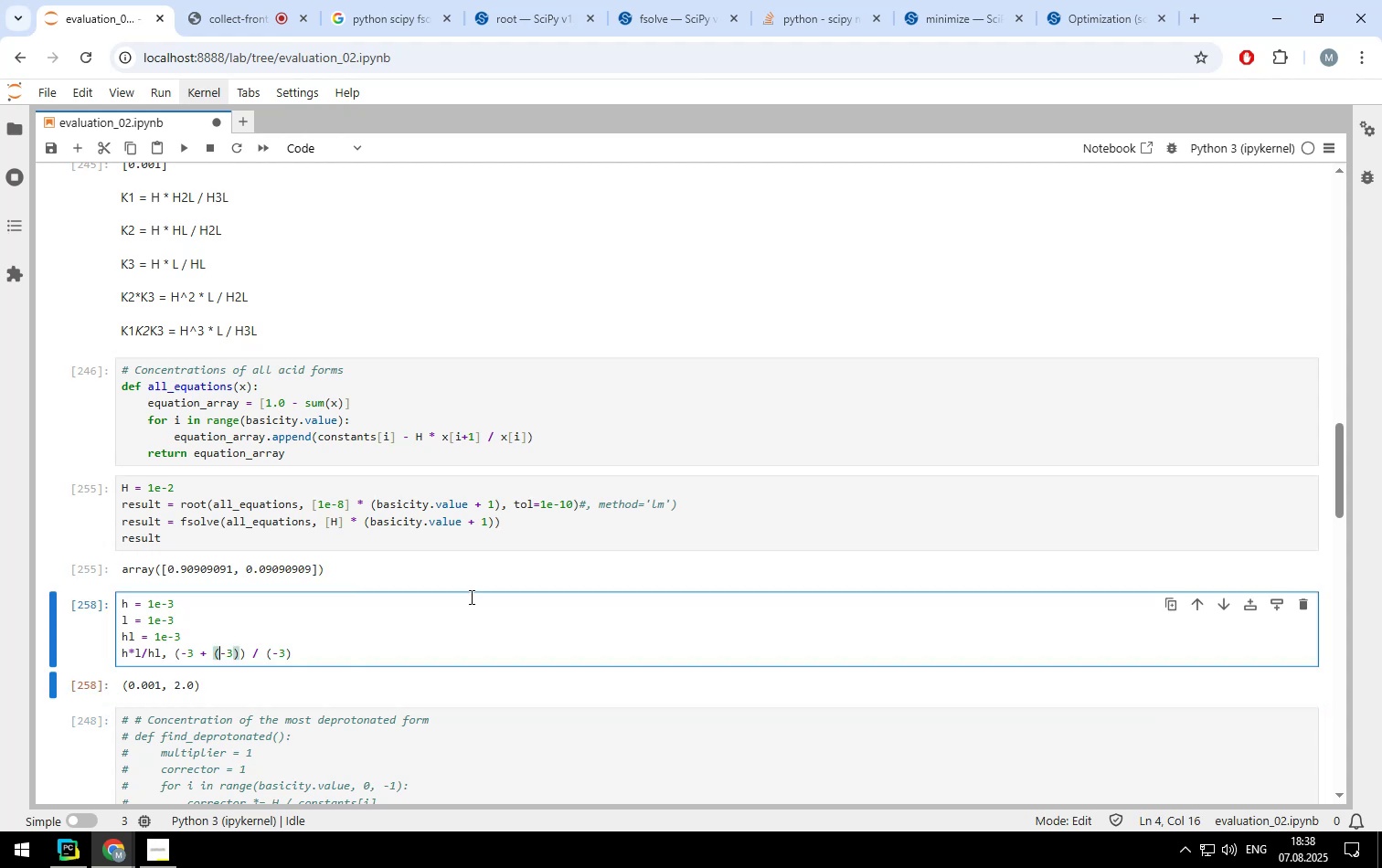 
key(Backspace)
 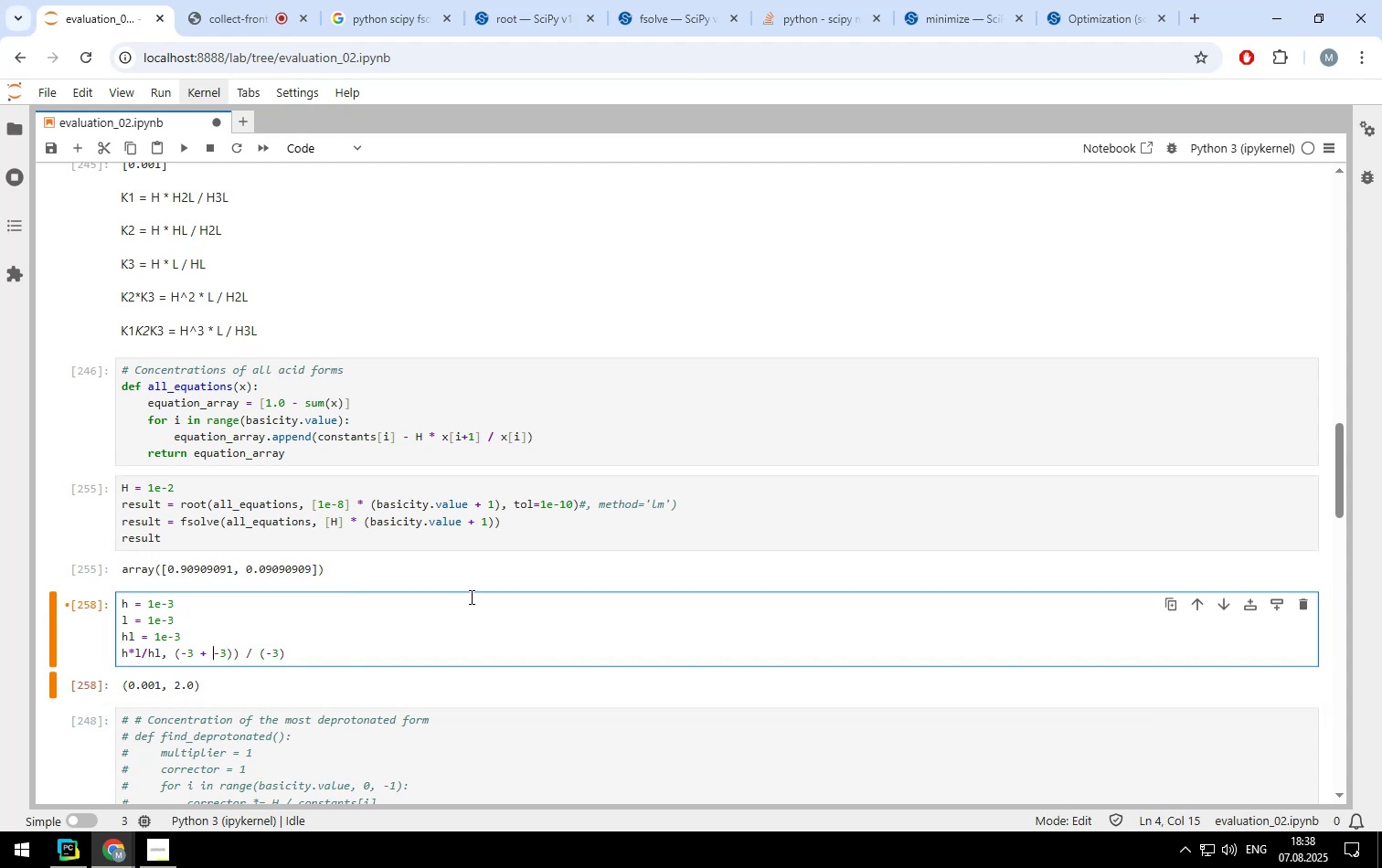 
key(ArrowRight)
 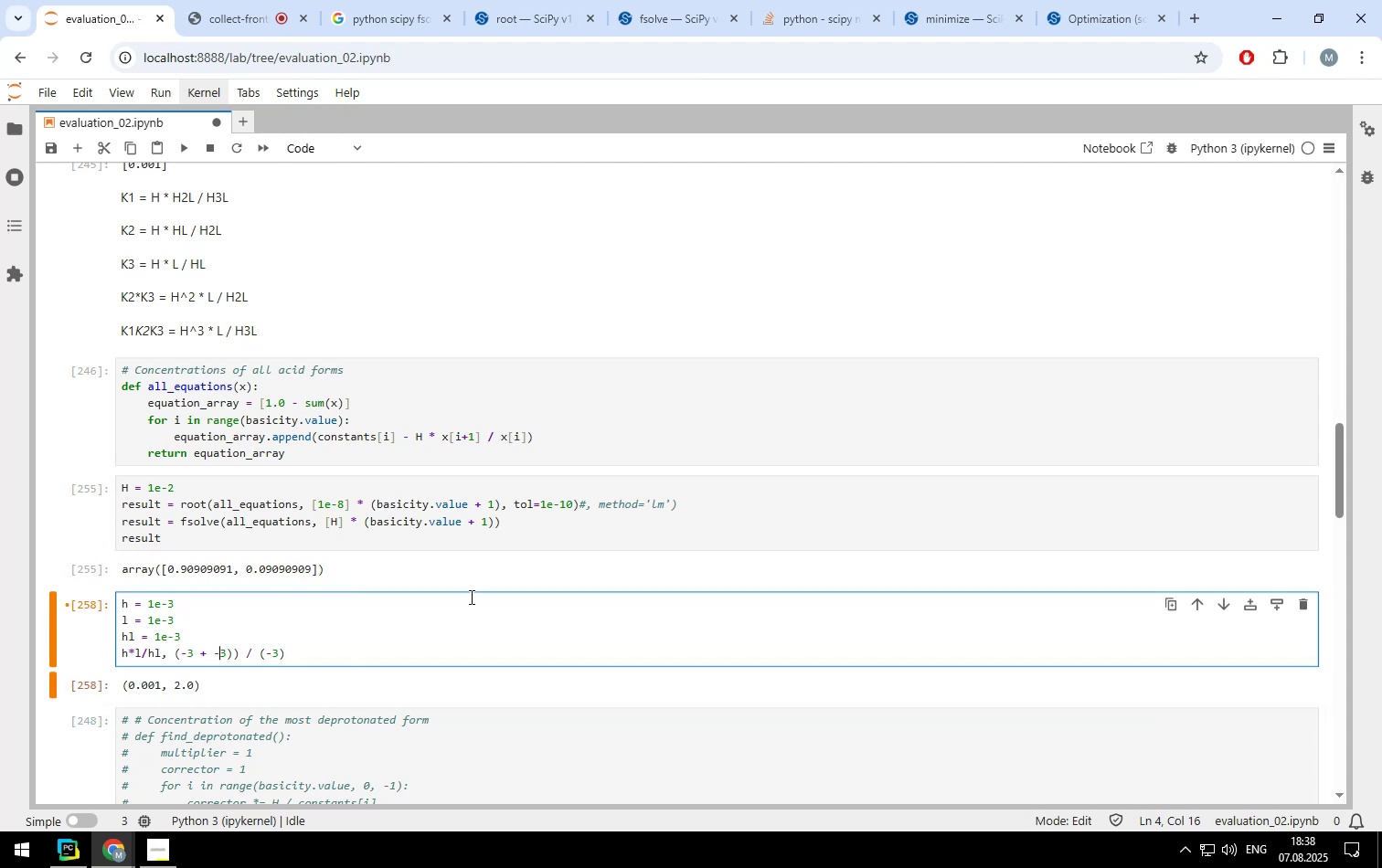 
key(ArrowRight)
 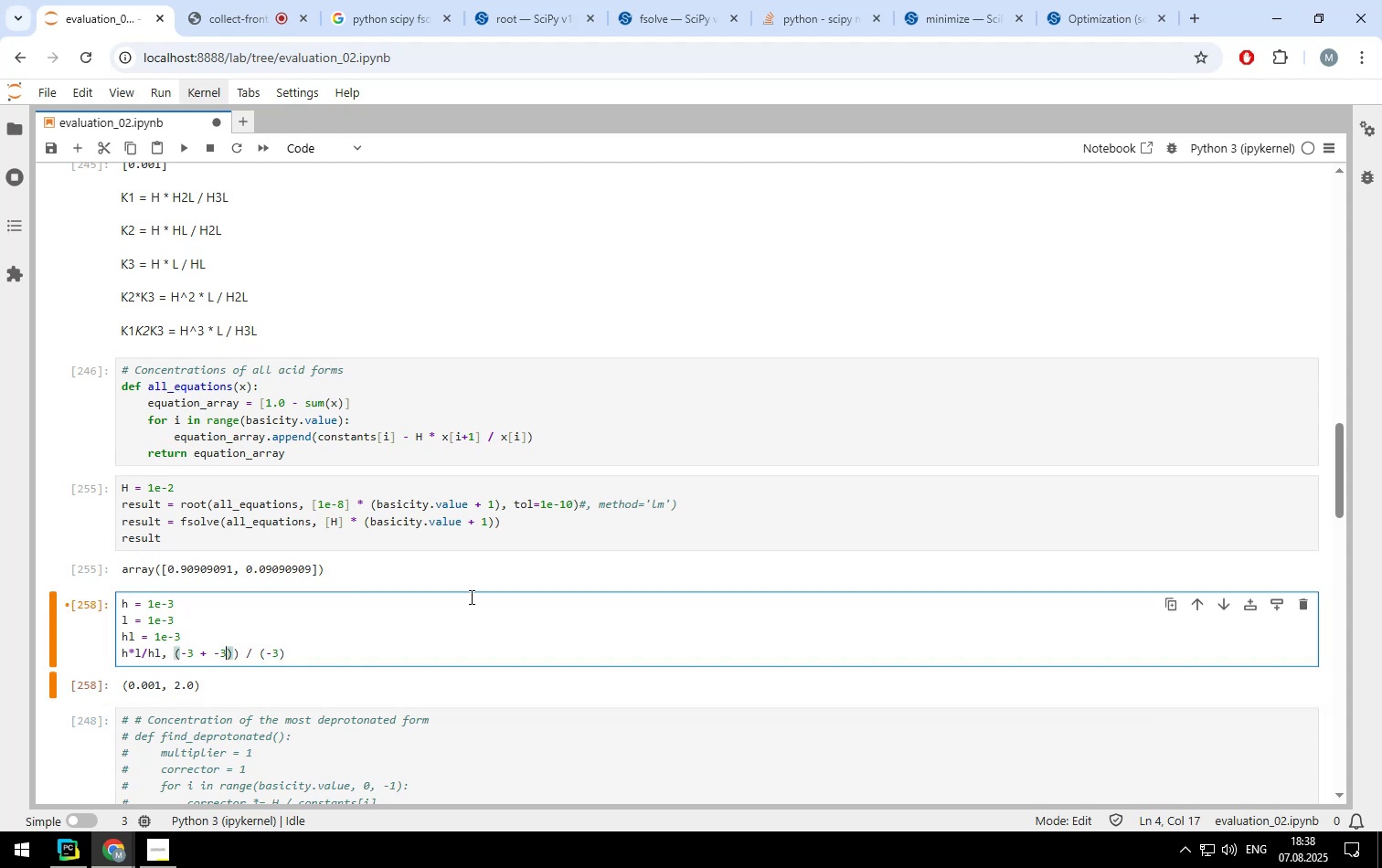 
key(ArrowRight)
 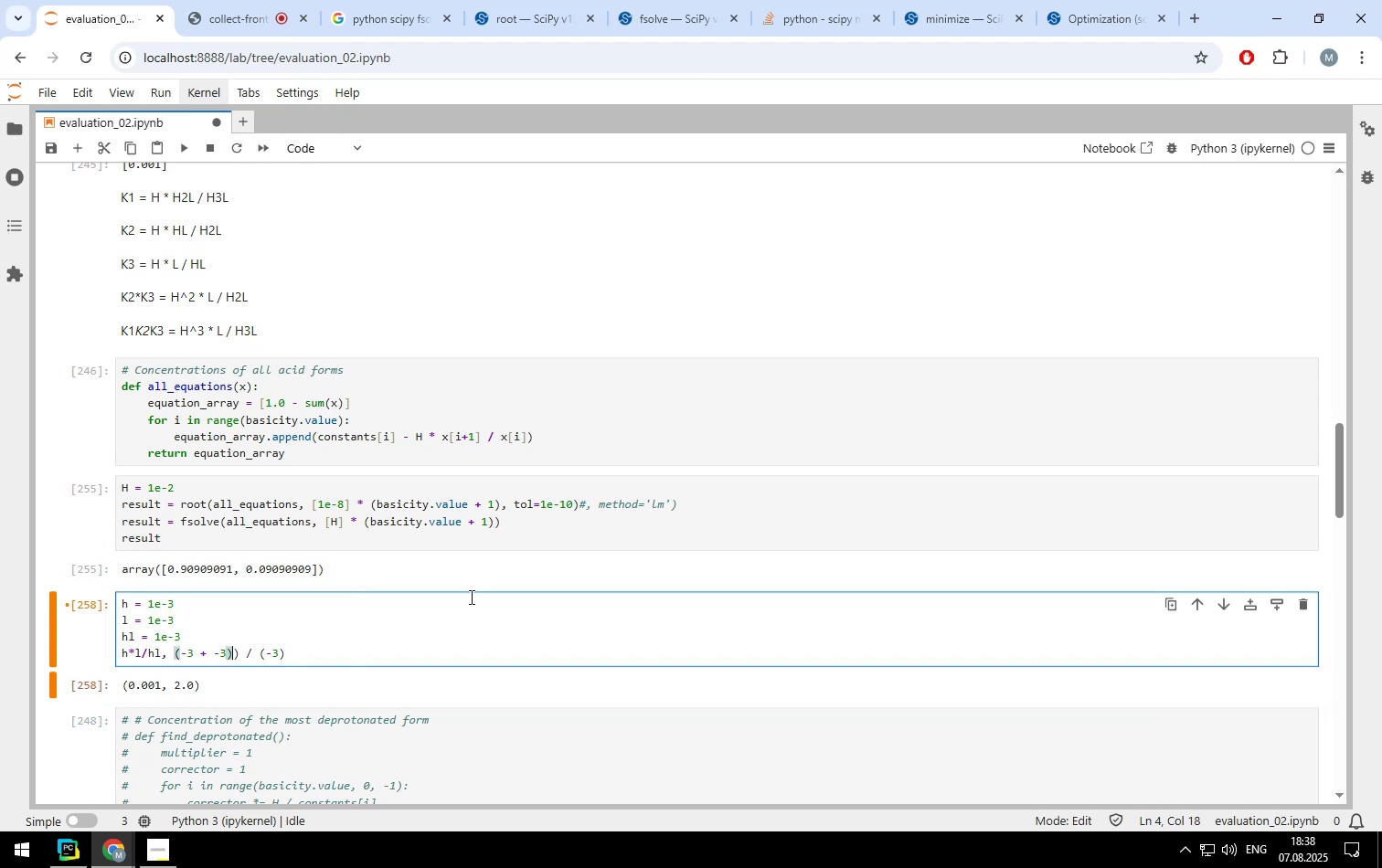 
key(Backspace)
 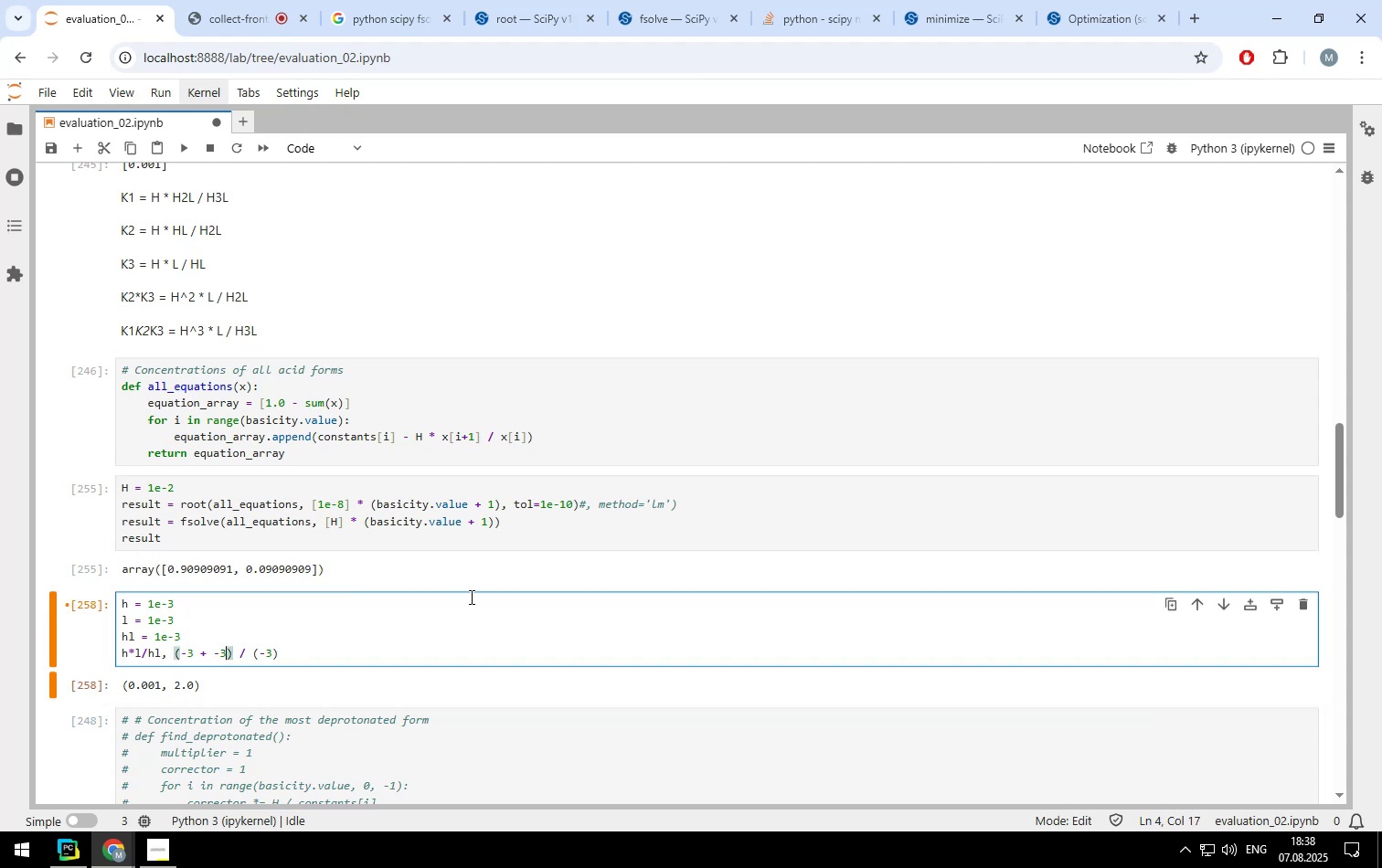 
key(Shift+ShiftLeft)
 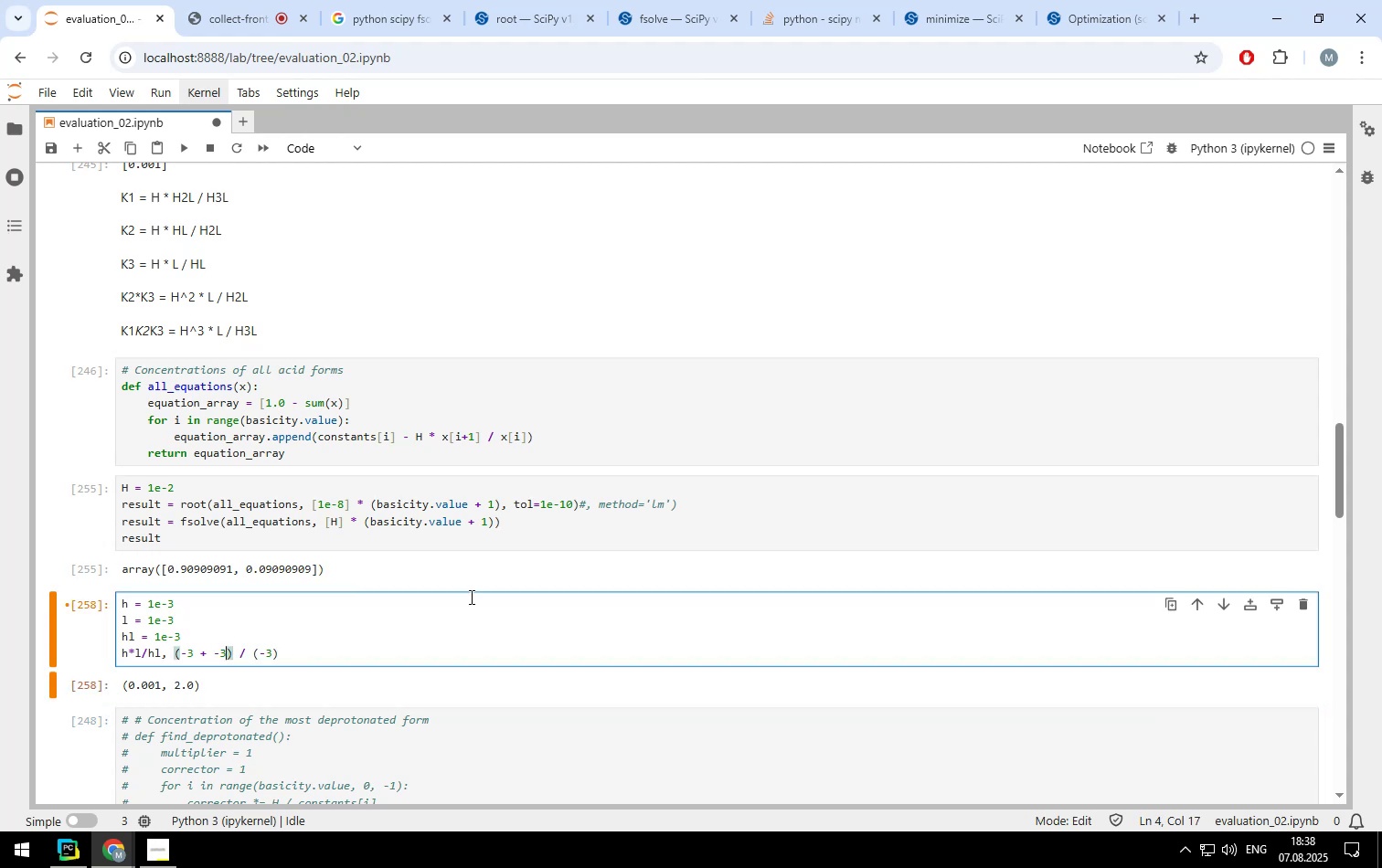 
key(Shift+Enter)
 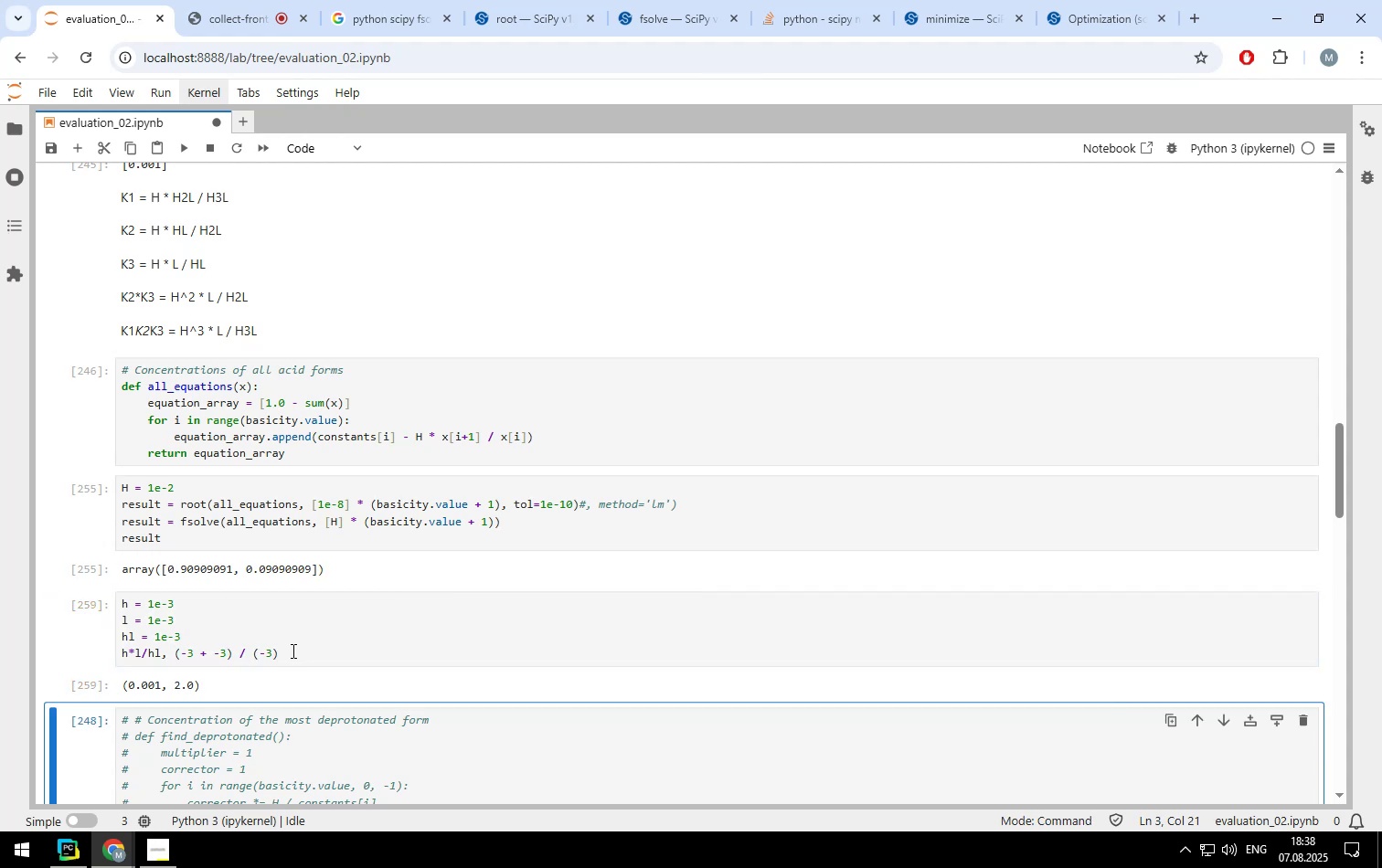 
left_click([261, 653])
 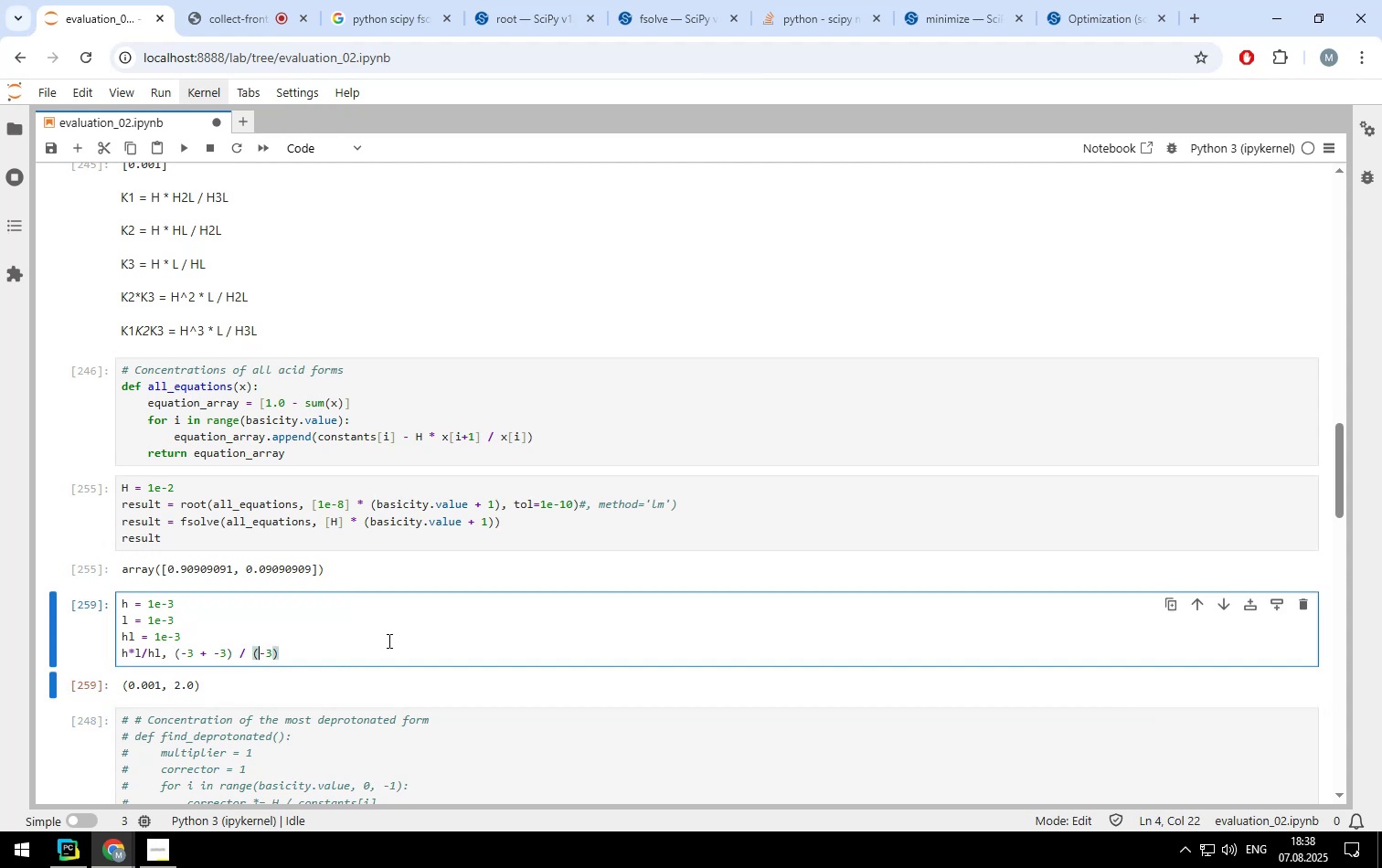 
key(Backspace)
 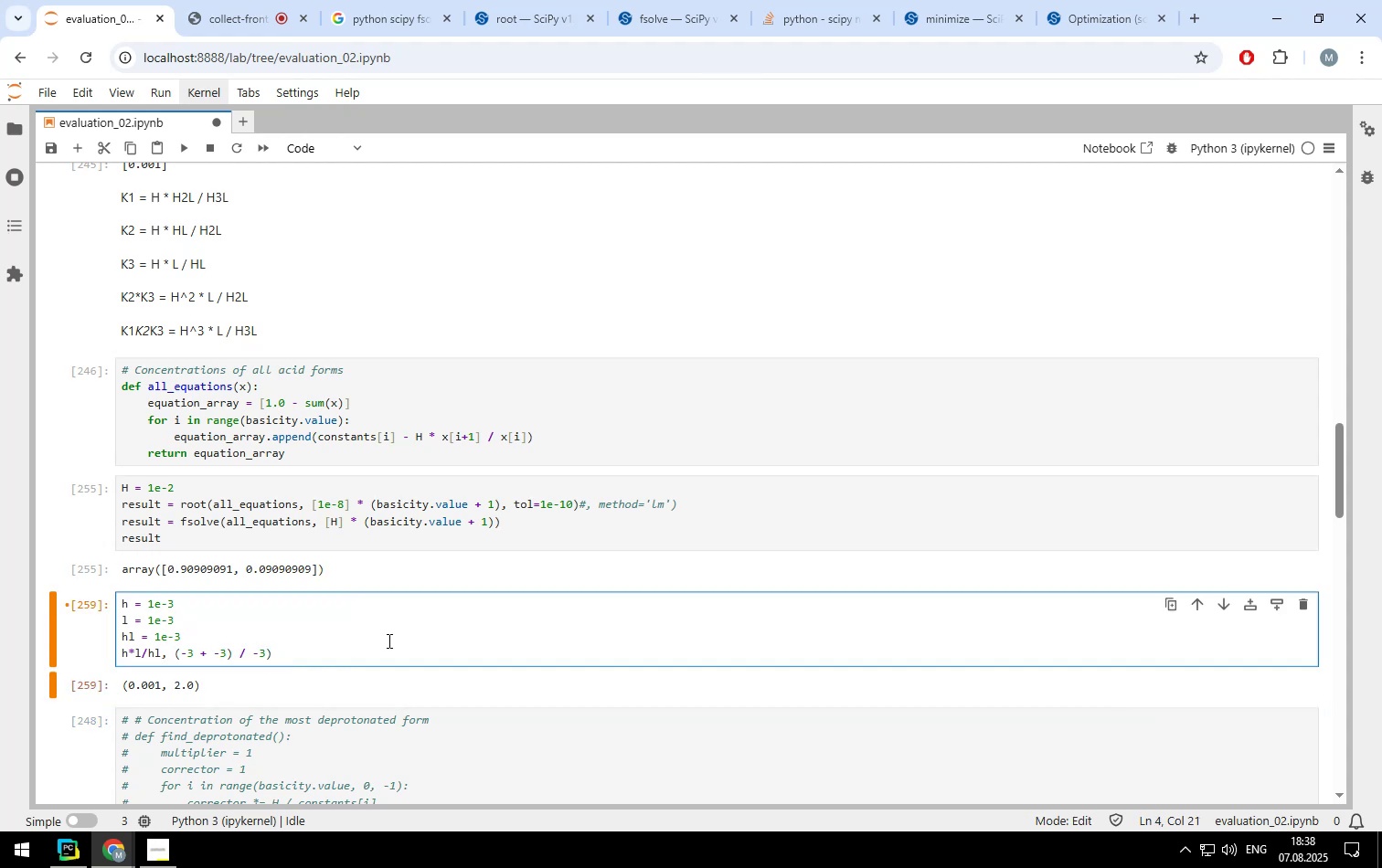 
key(ArrowRight)
 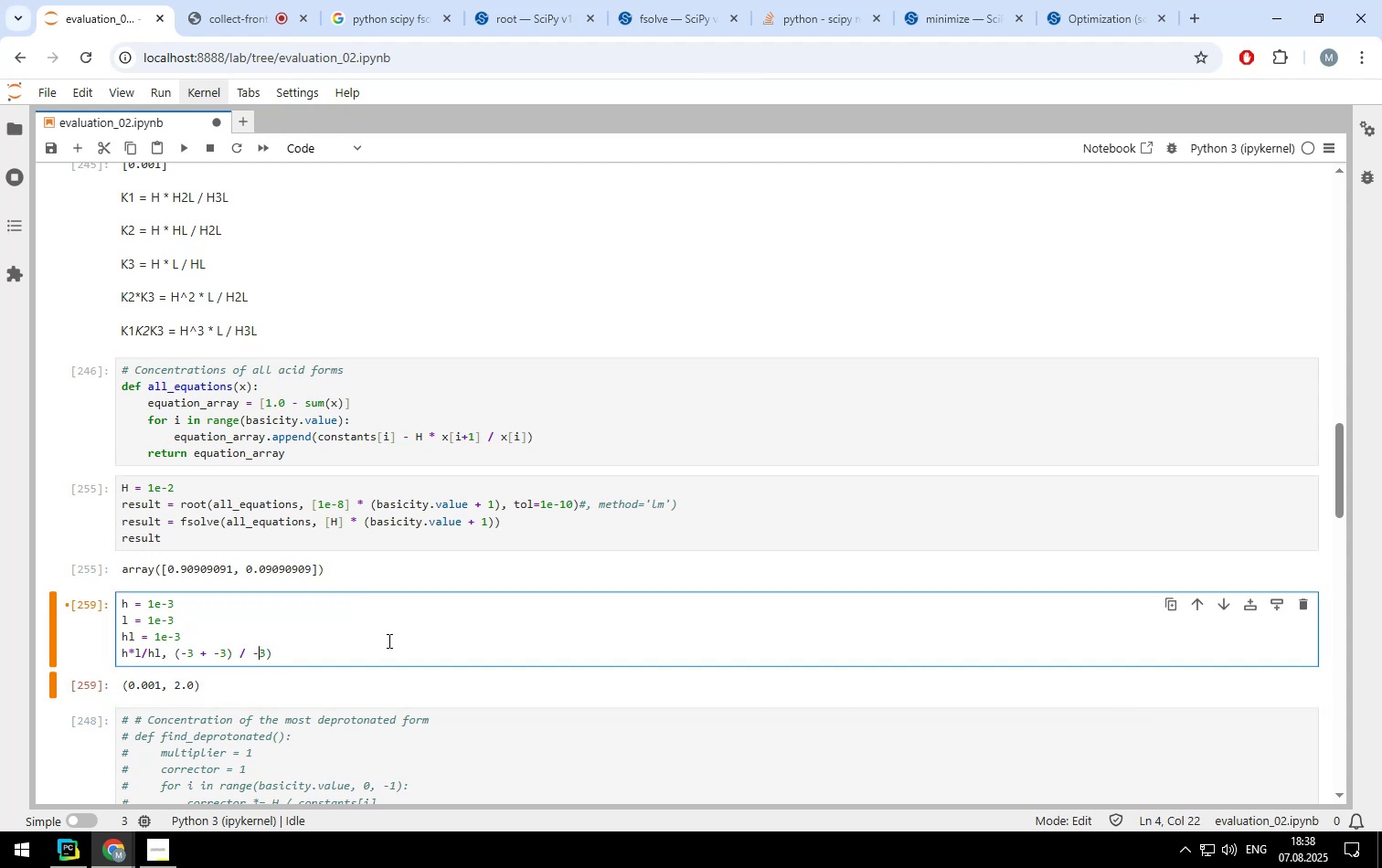 
key(ArrowRight)
 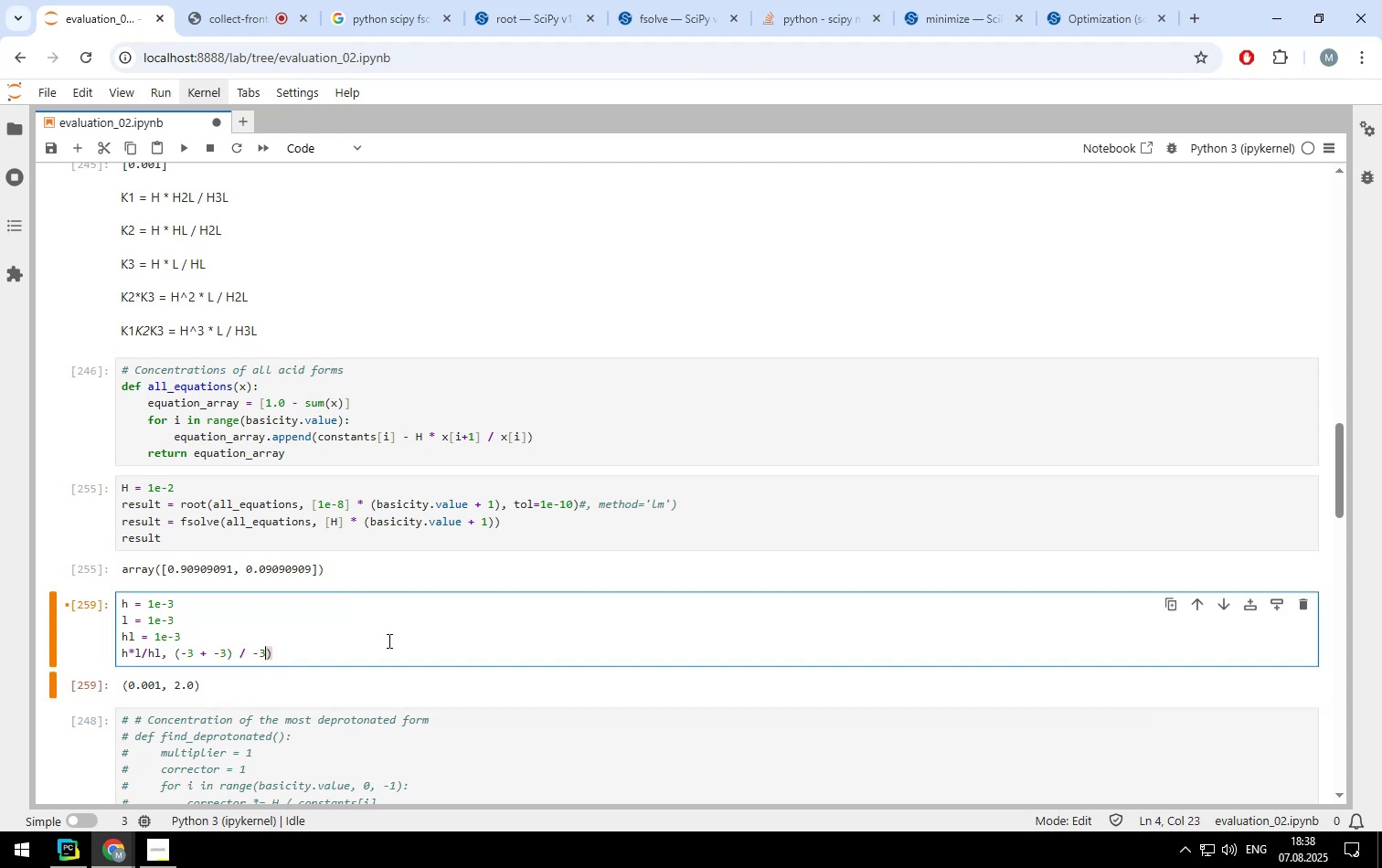 
key(ArrowRight)
 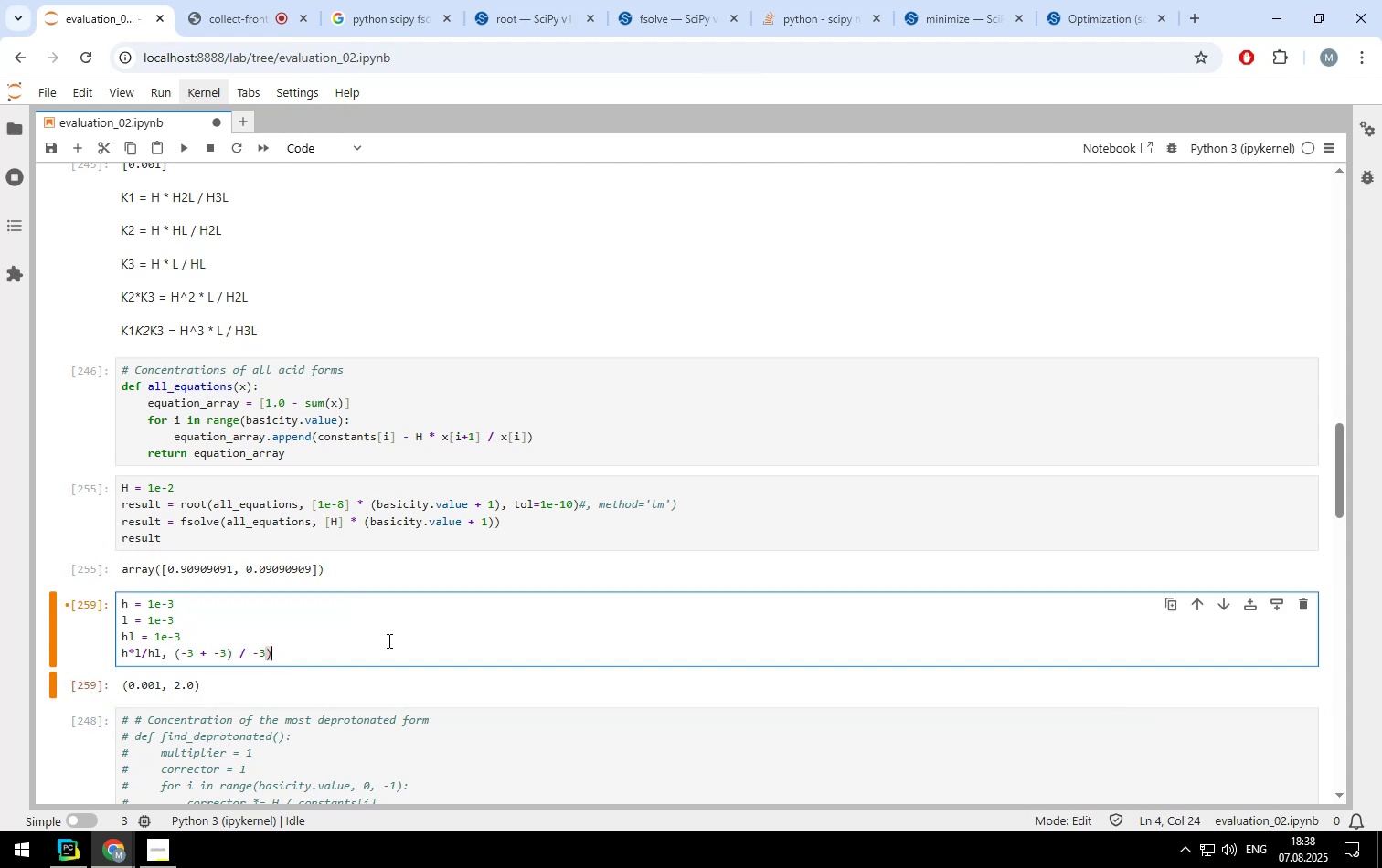 
key(Backspace)
 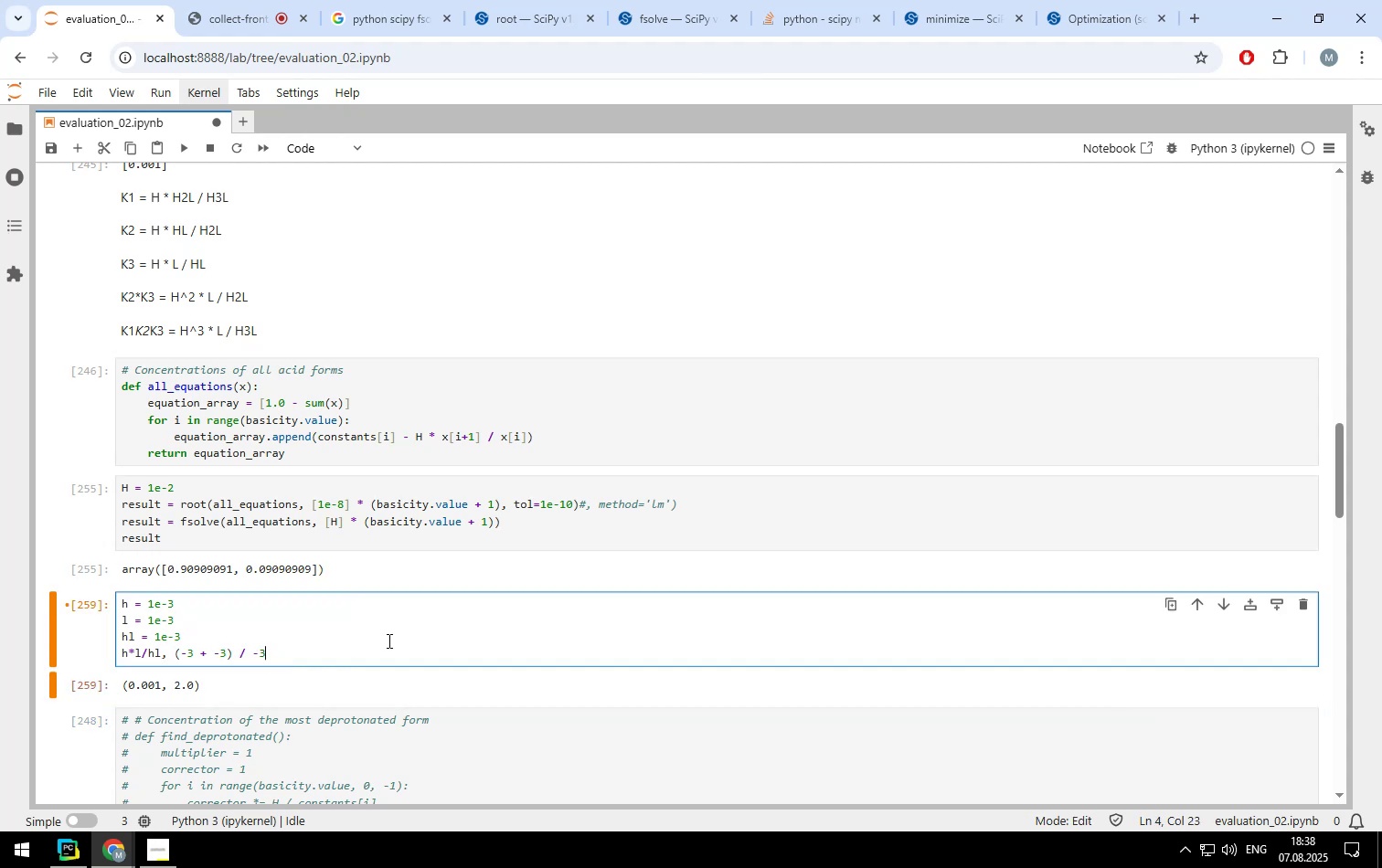 
key(Shift+ShiftLeft)
 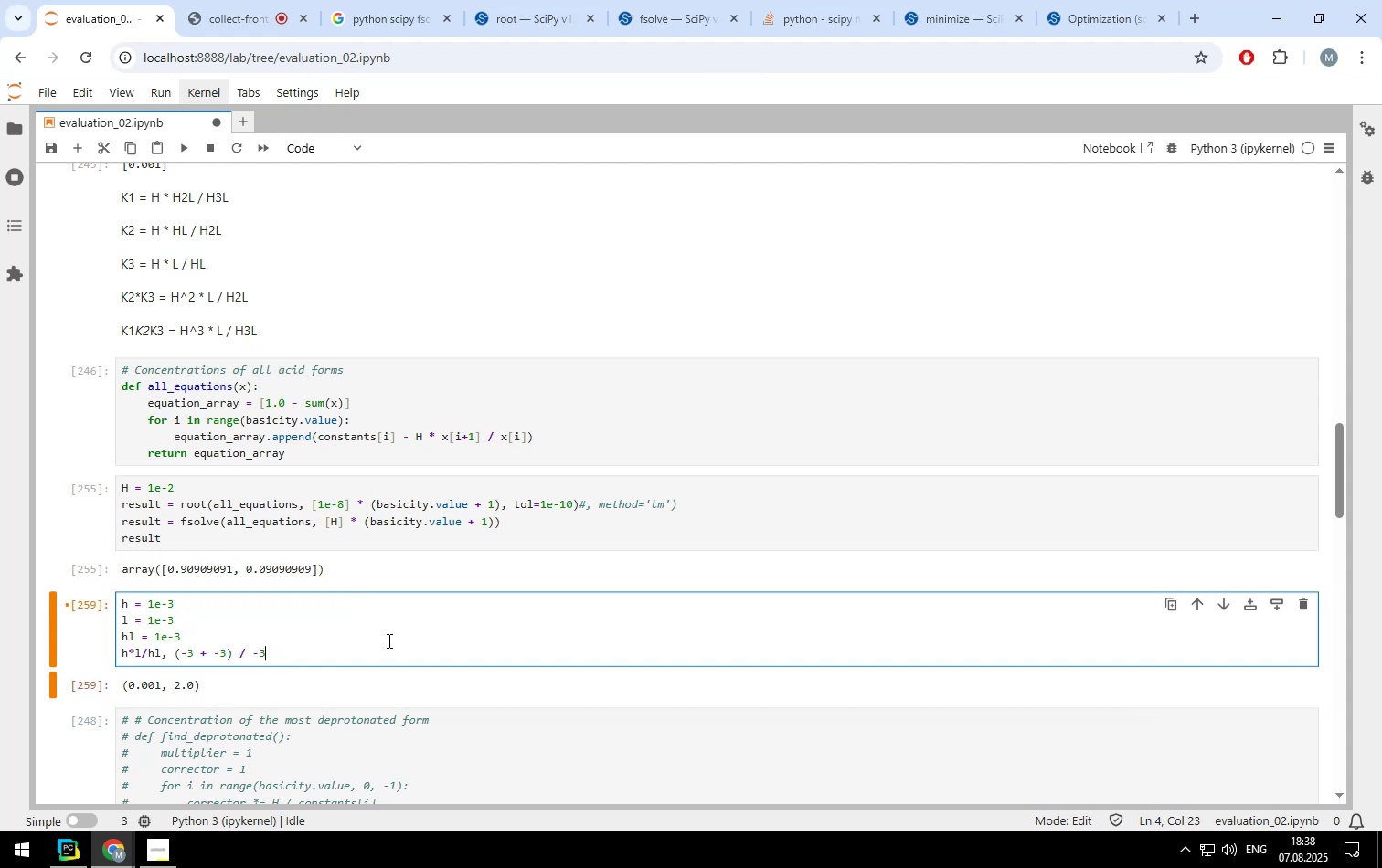 
key(Shift+Enter)
 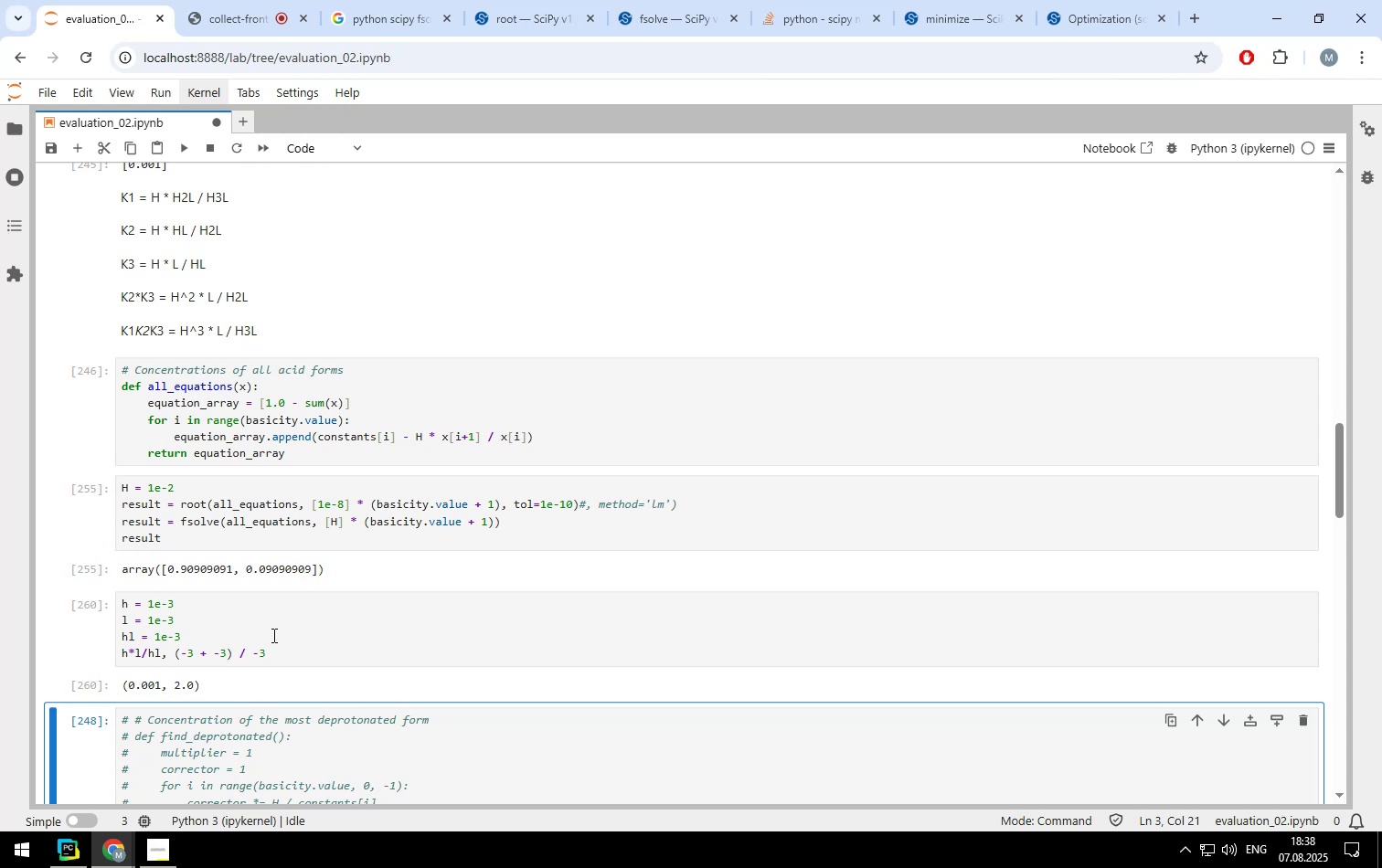 
left_click([271, 633])
 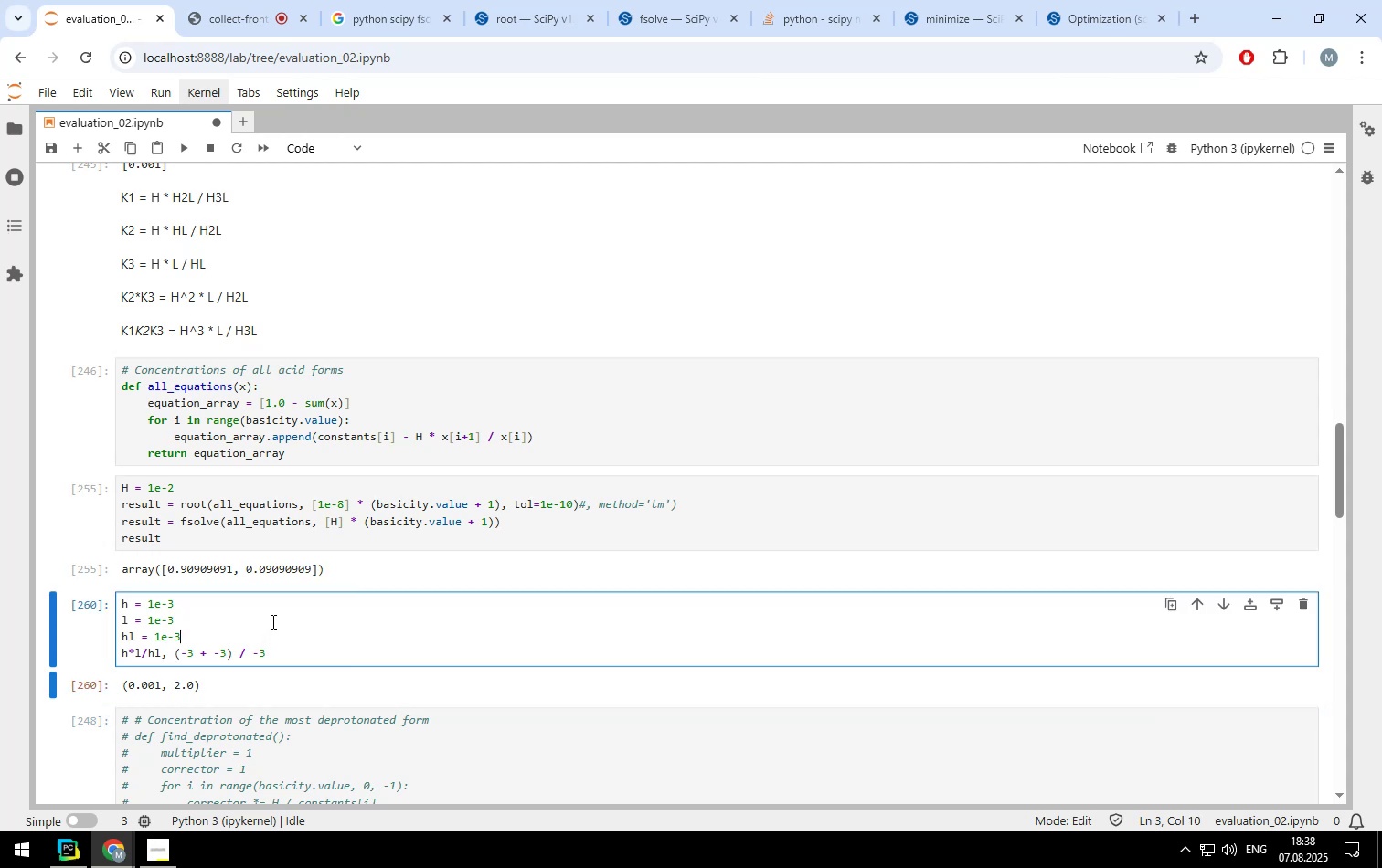 
left_click([271, 621])
 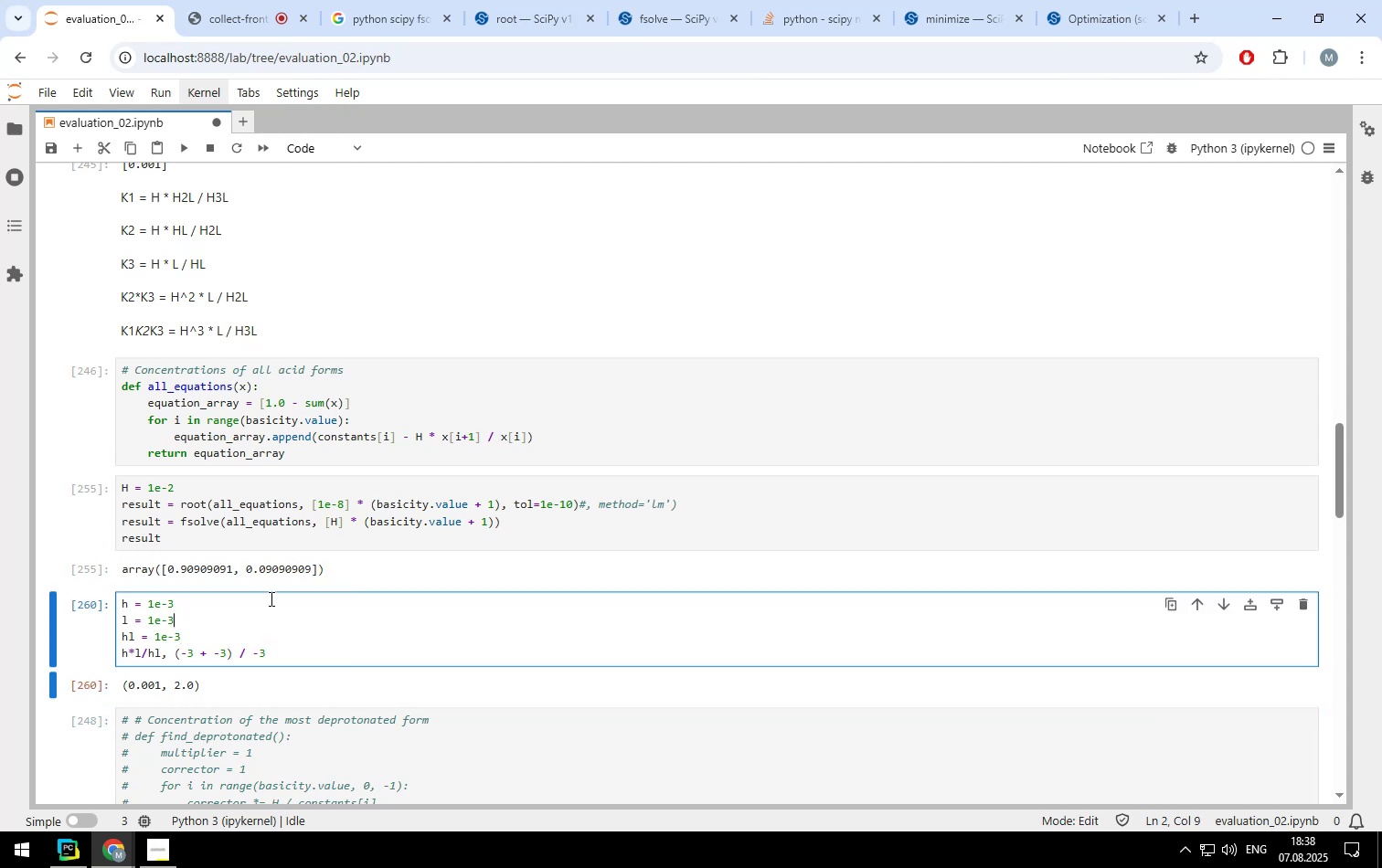 
double_click([270, 598])
 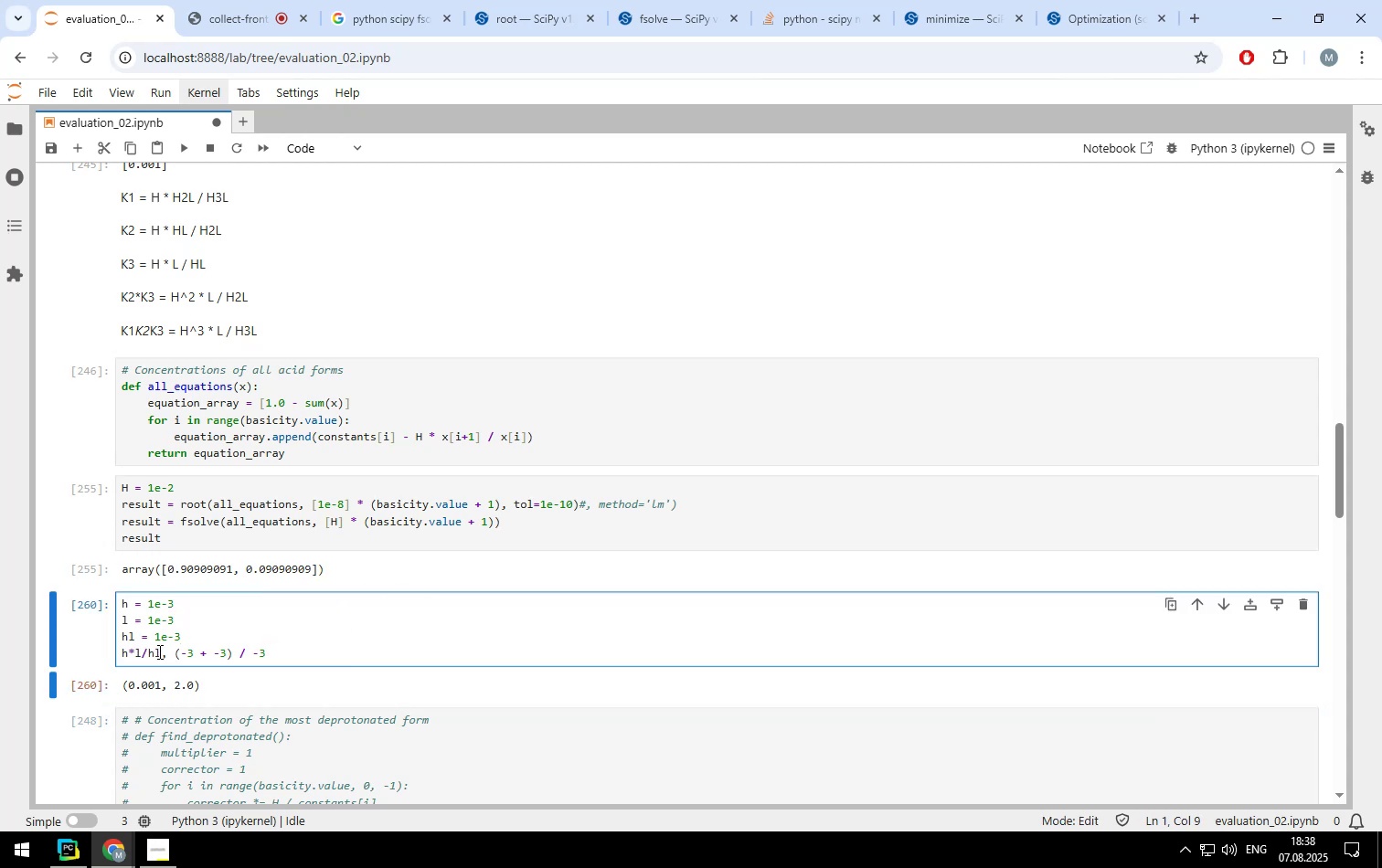 
left_click([177, 652])
 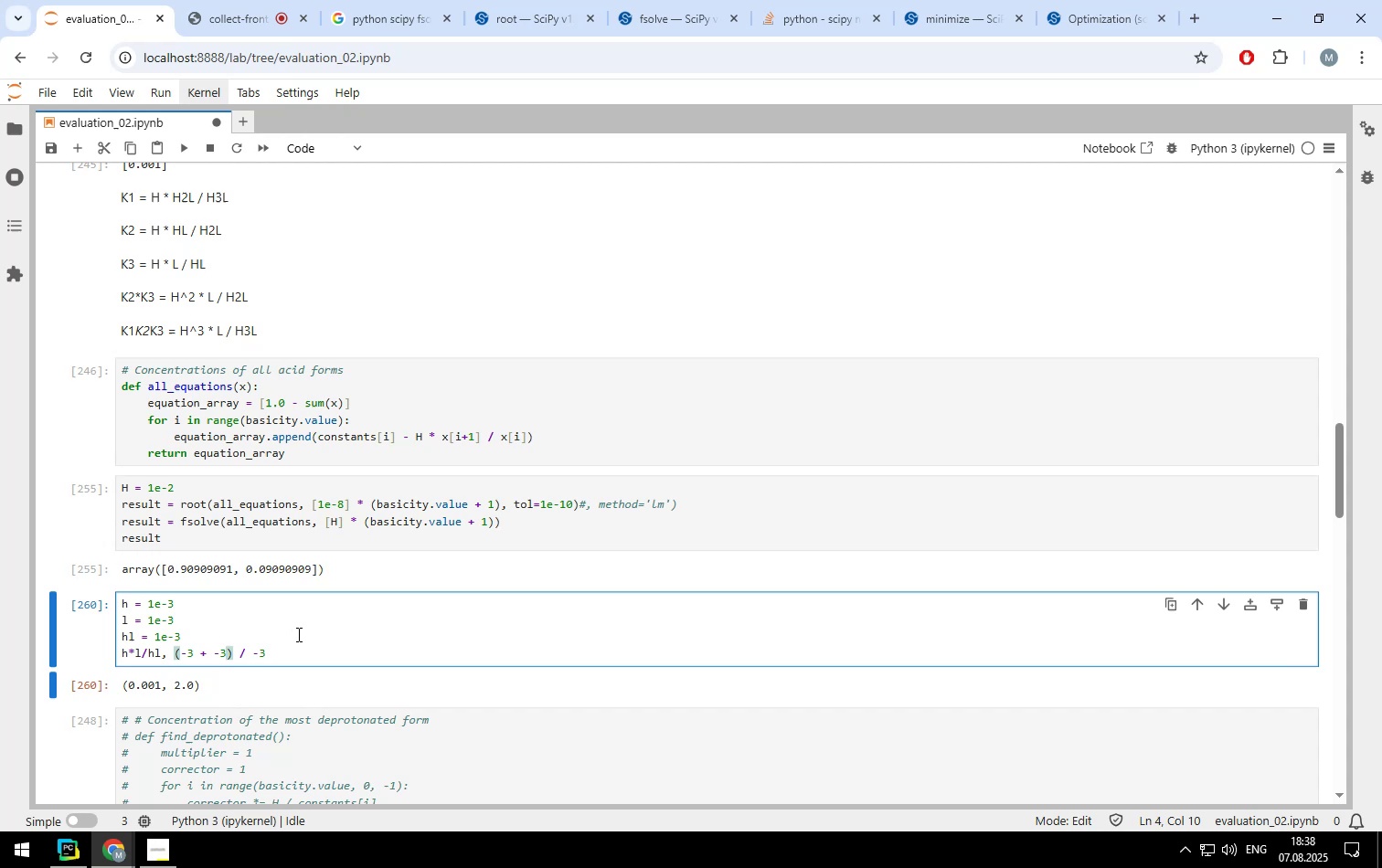 
left_click([244, 653])
 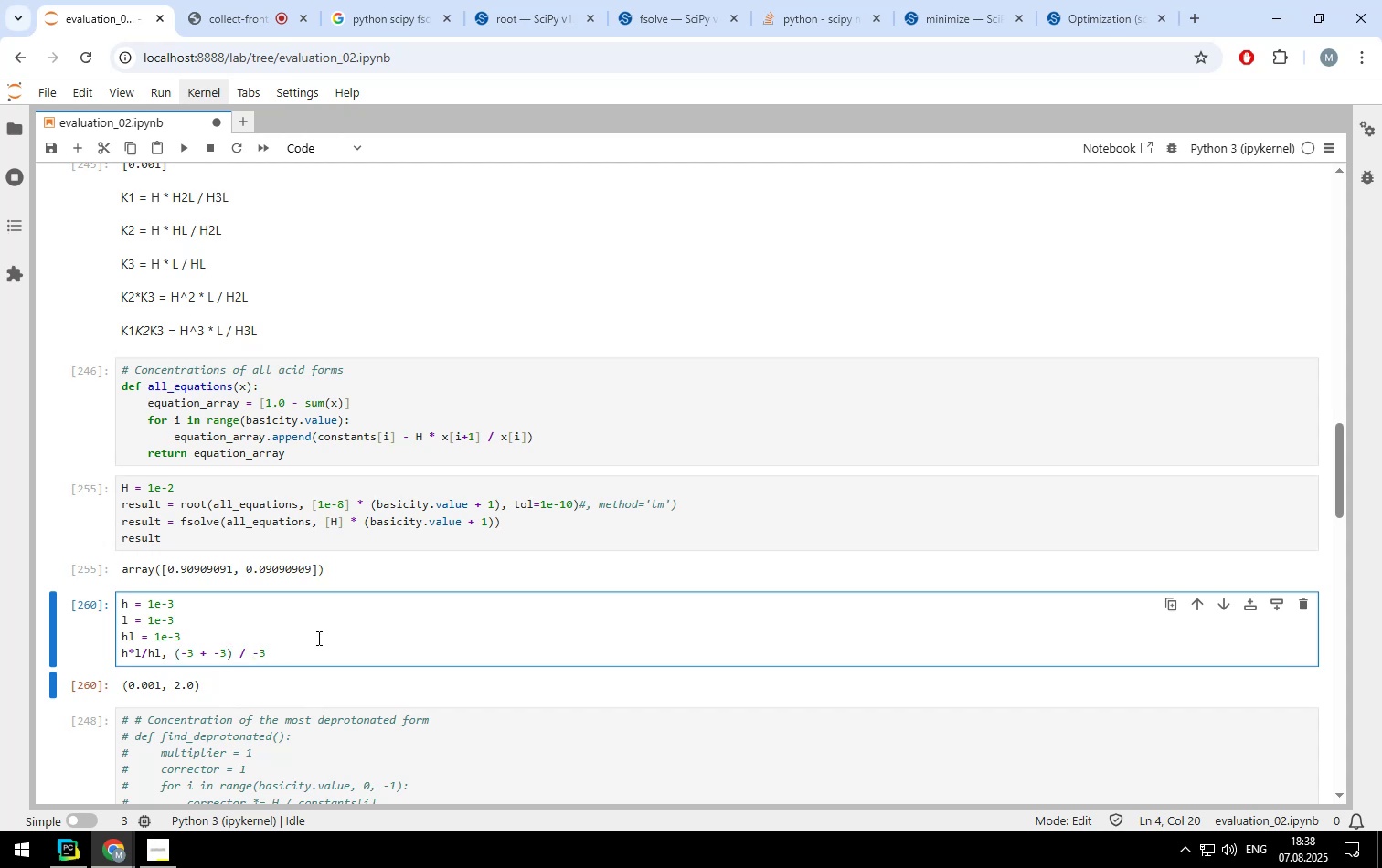 
key(Backspace)
 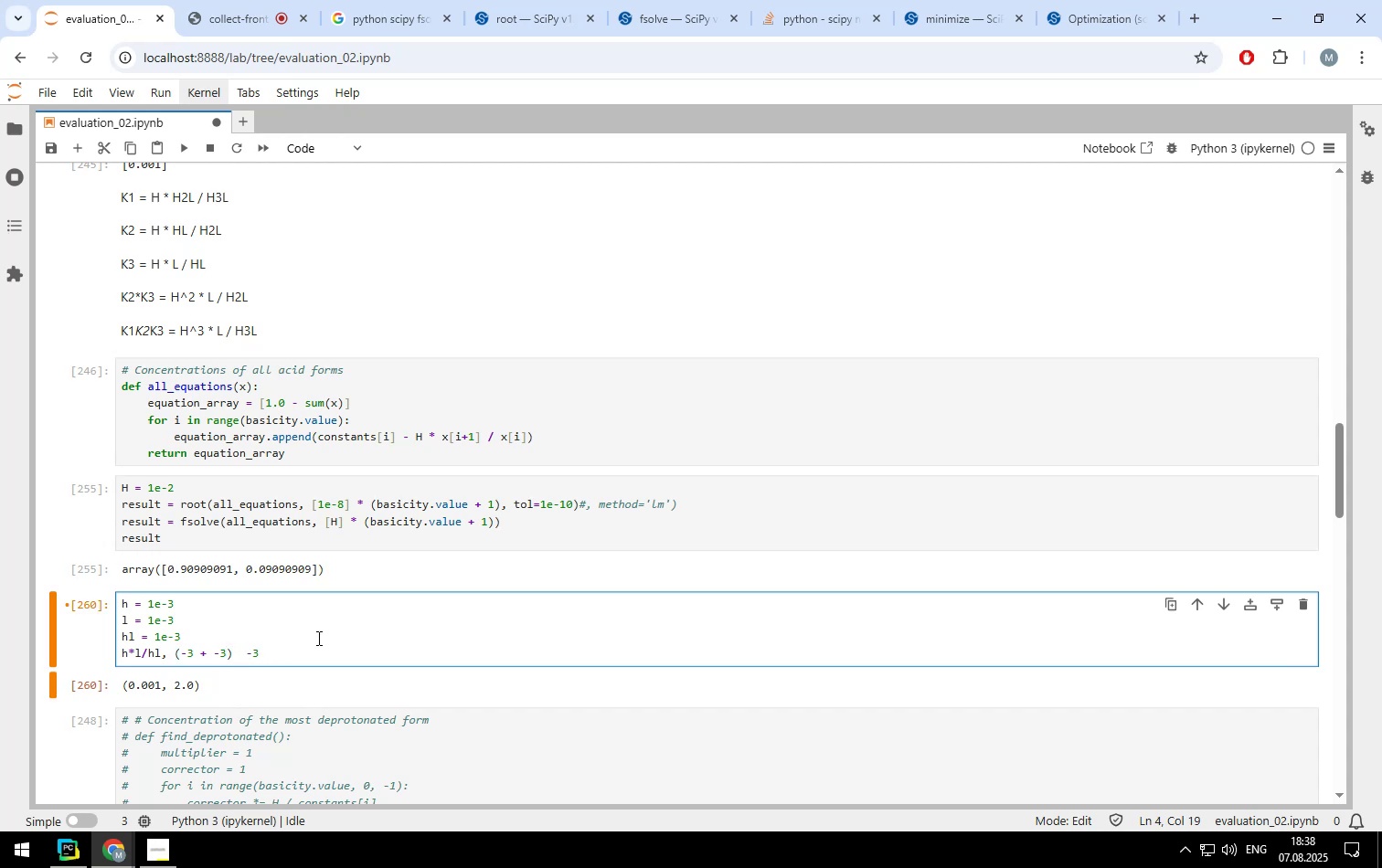 
key(Minus)
 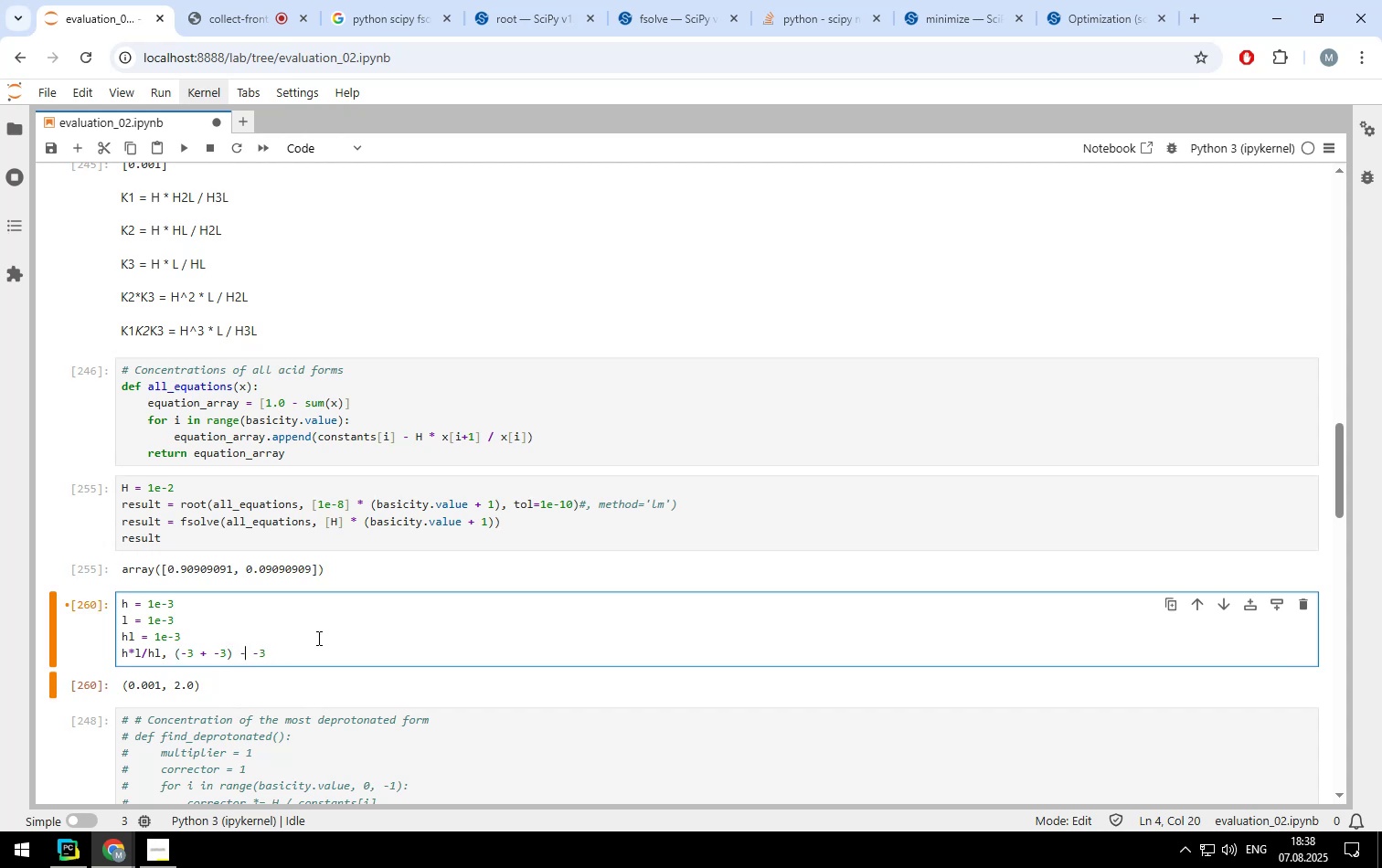 
key(ArrowRight)
 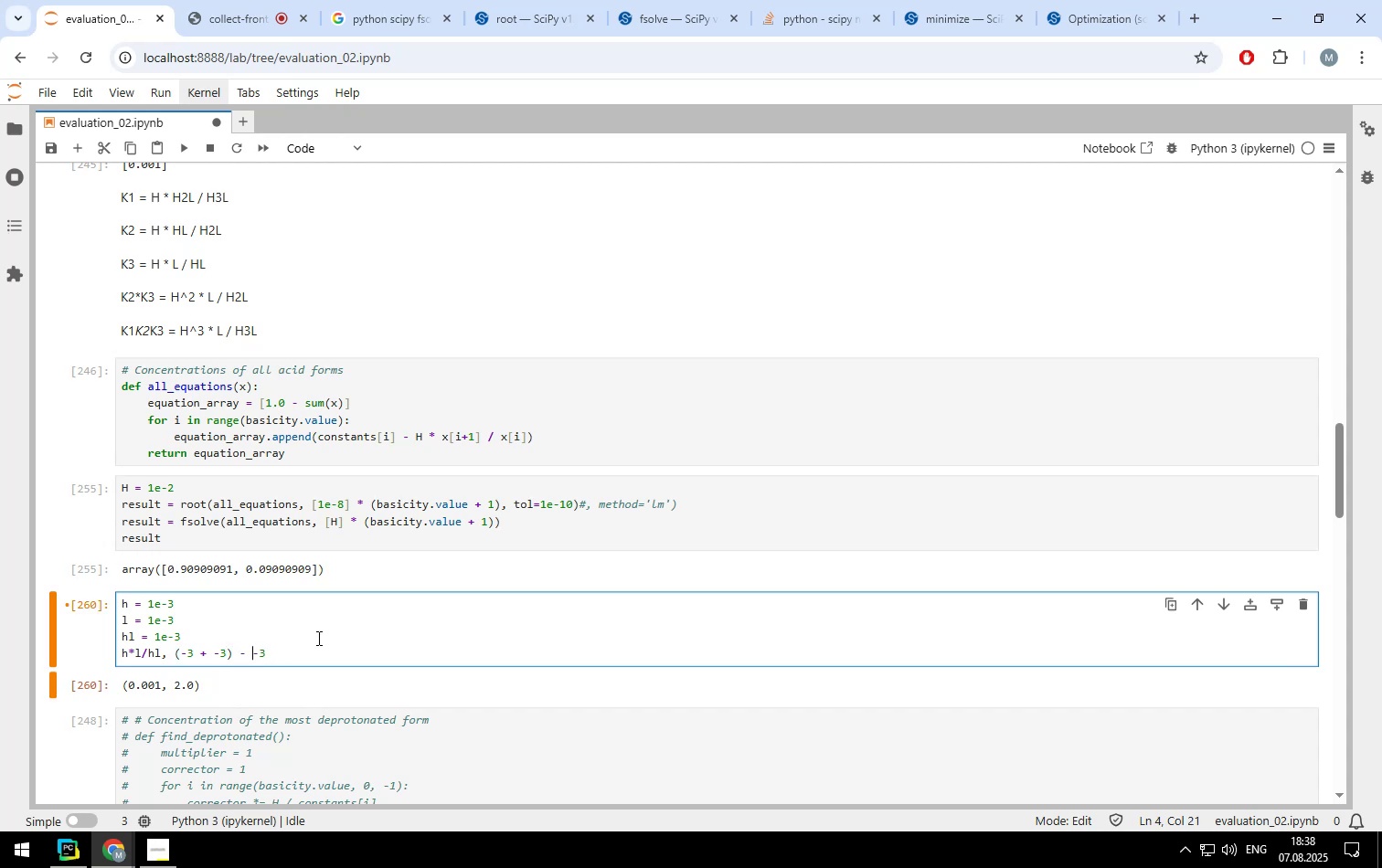 
key(Shift+9)
 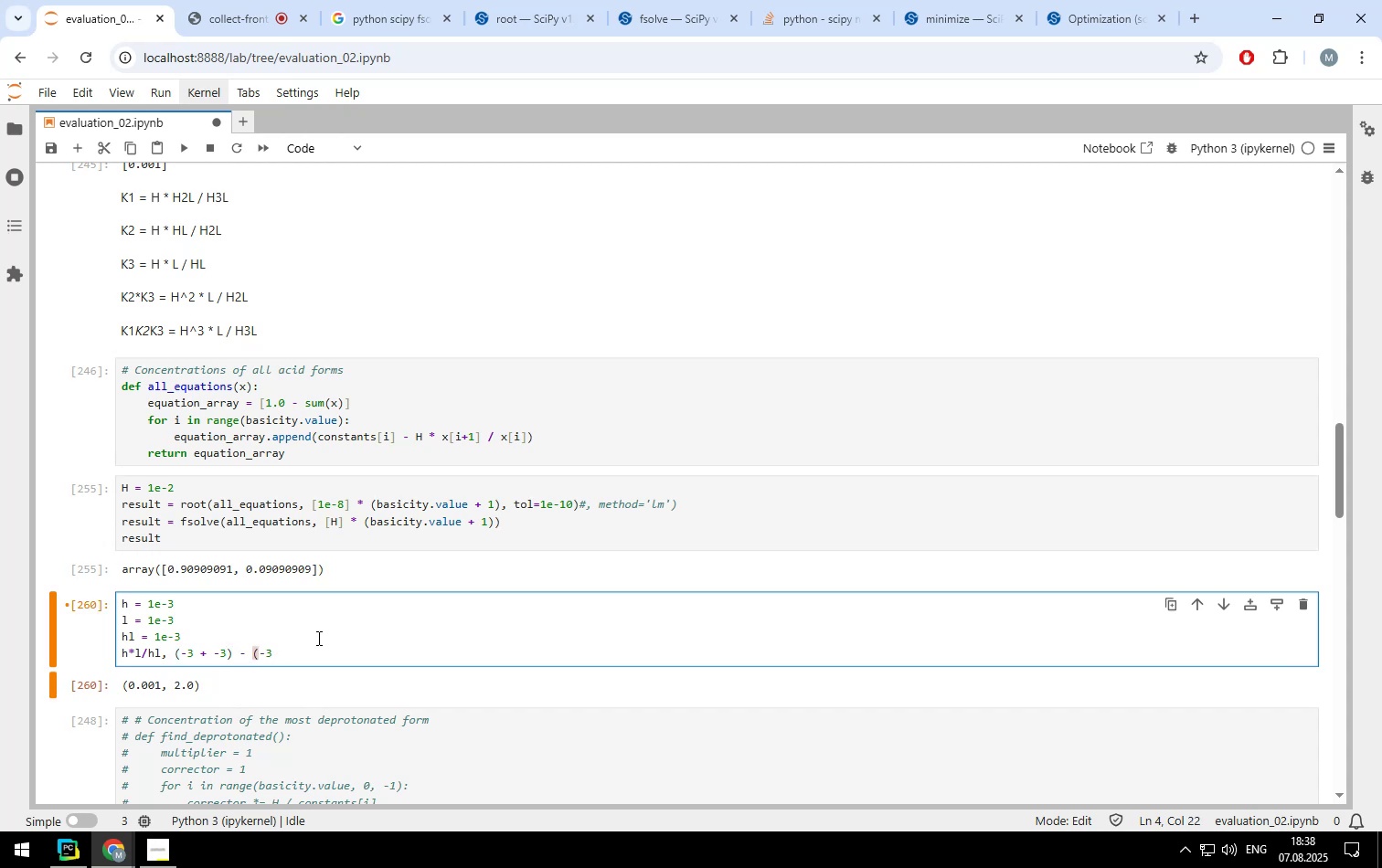 
key(ArrowRight)
 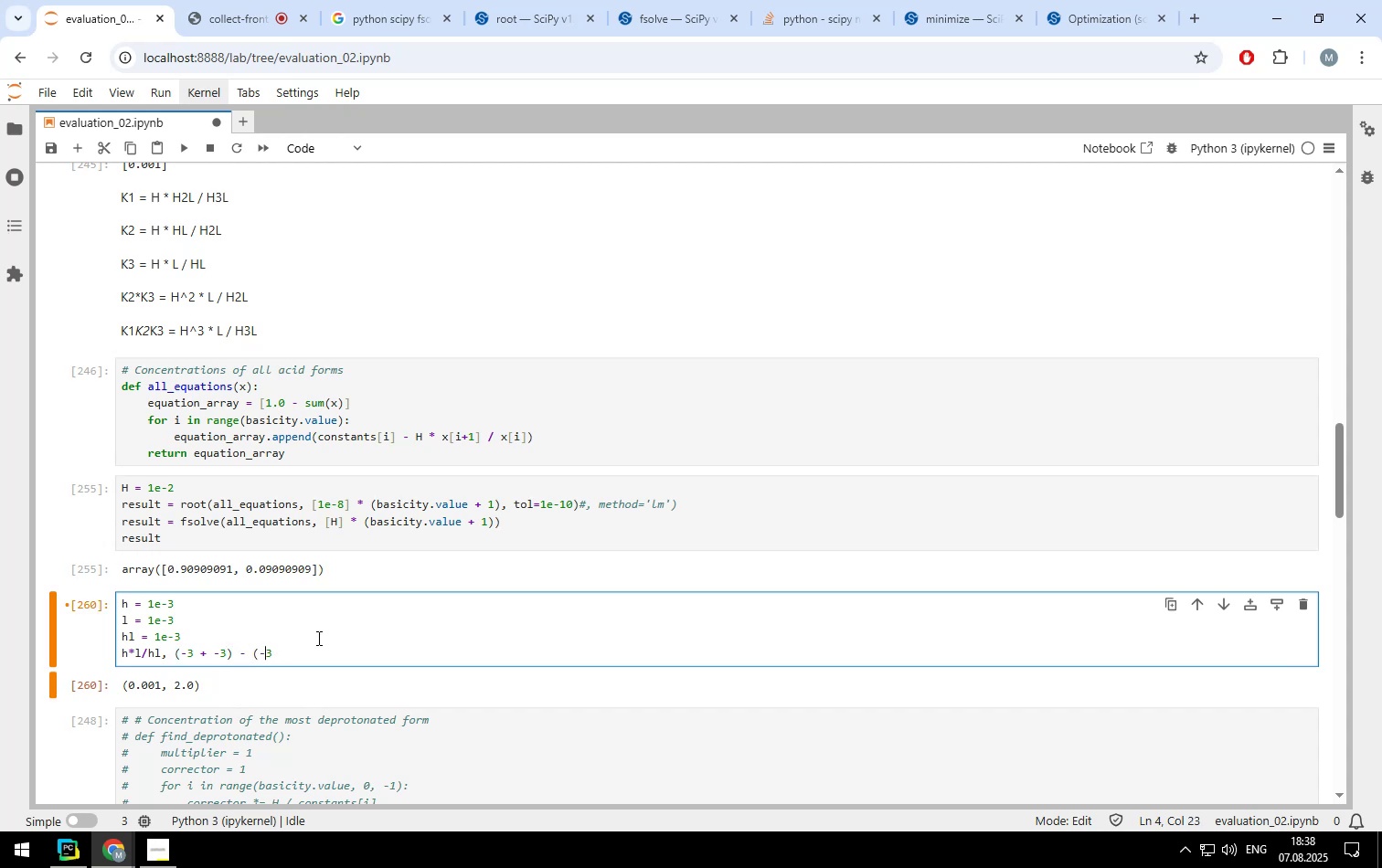 
key(ArrowRight)
 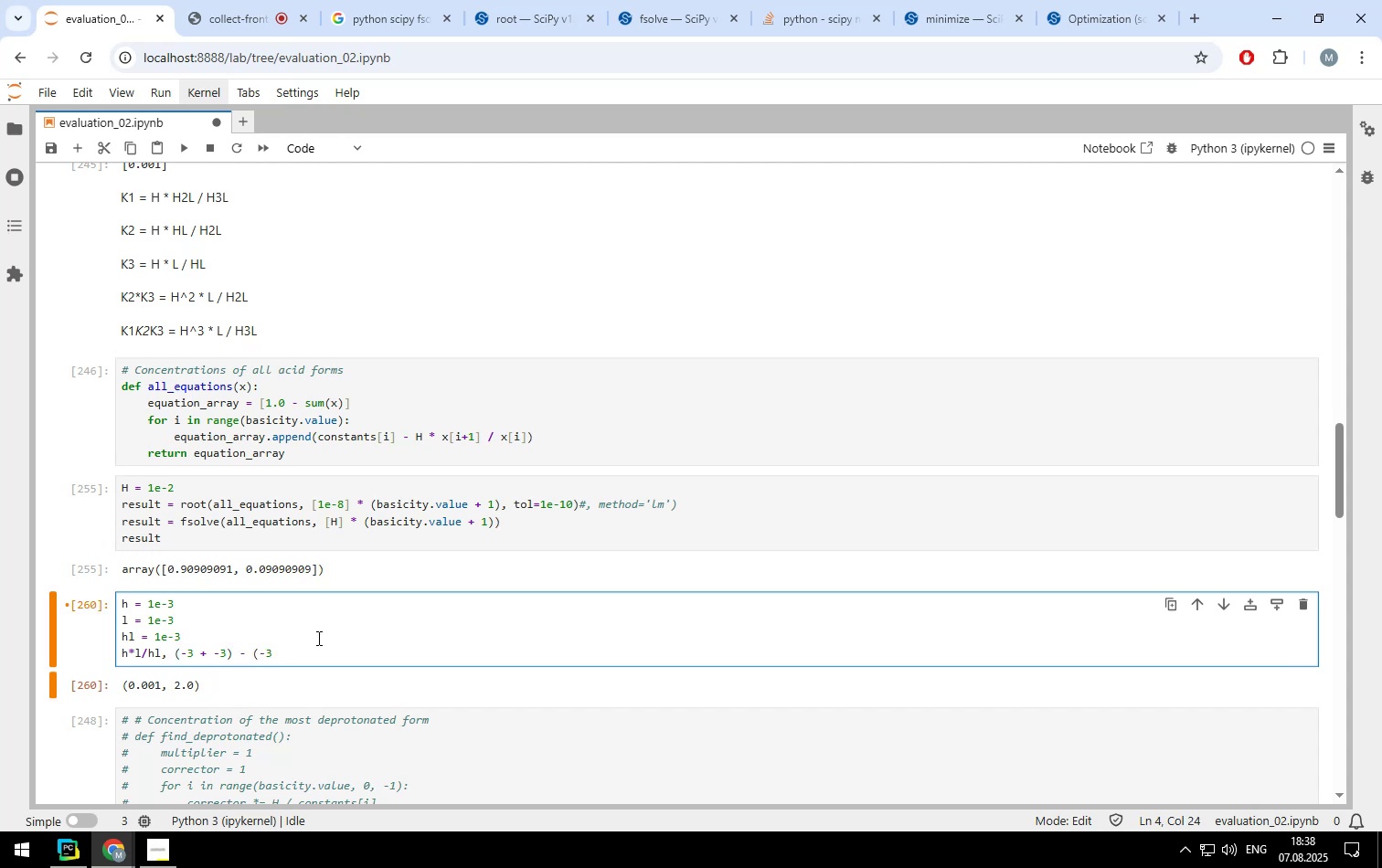 
key(Shift+0)
 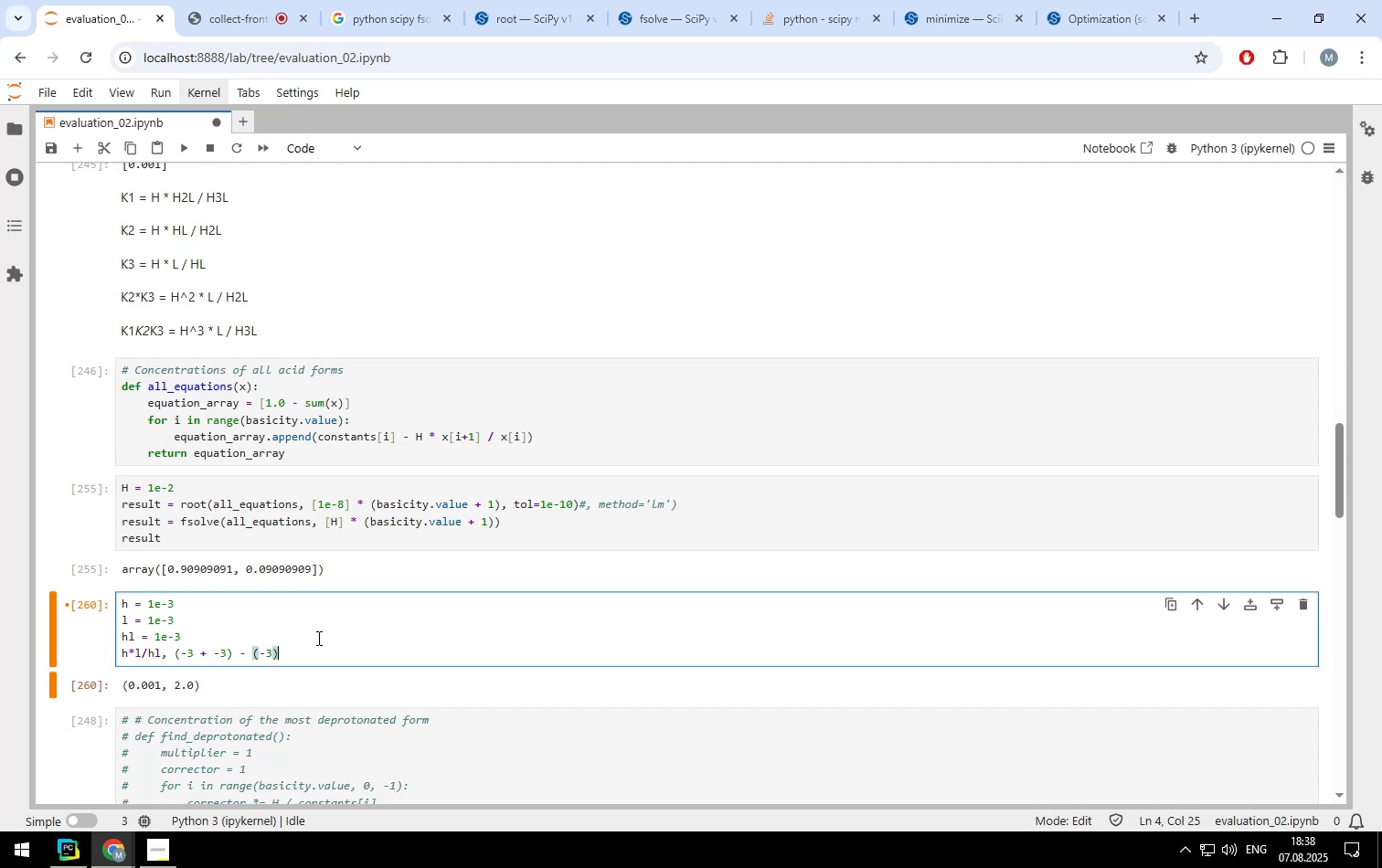 
key(ArrowLeft)
 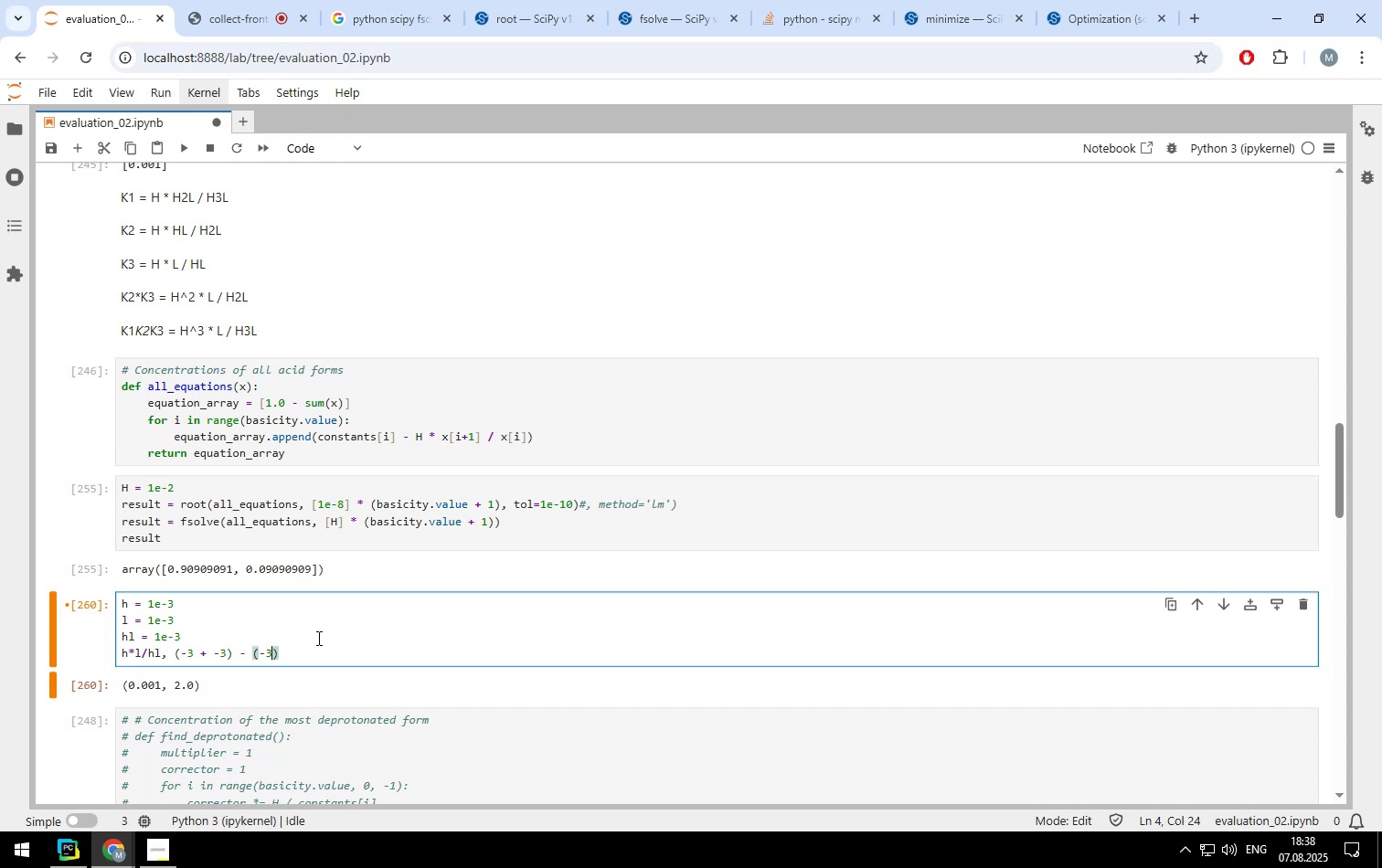 
key(ArrowLeft)
 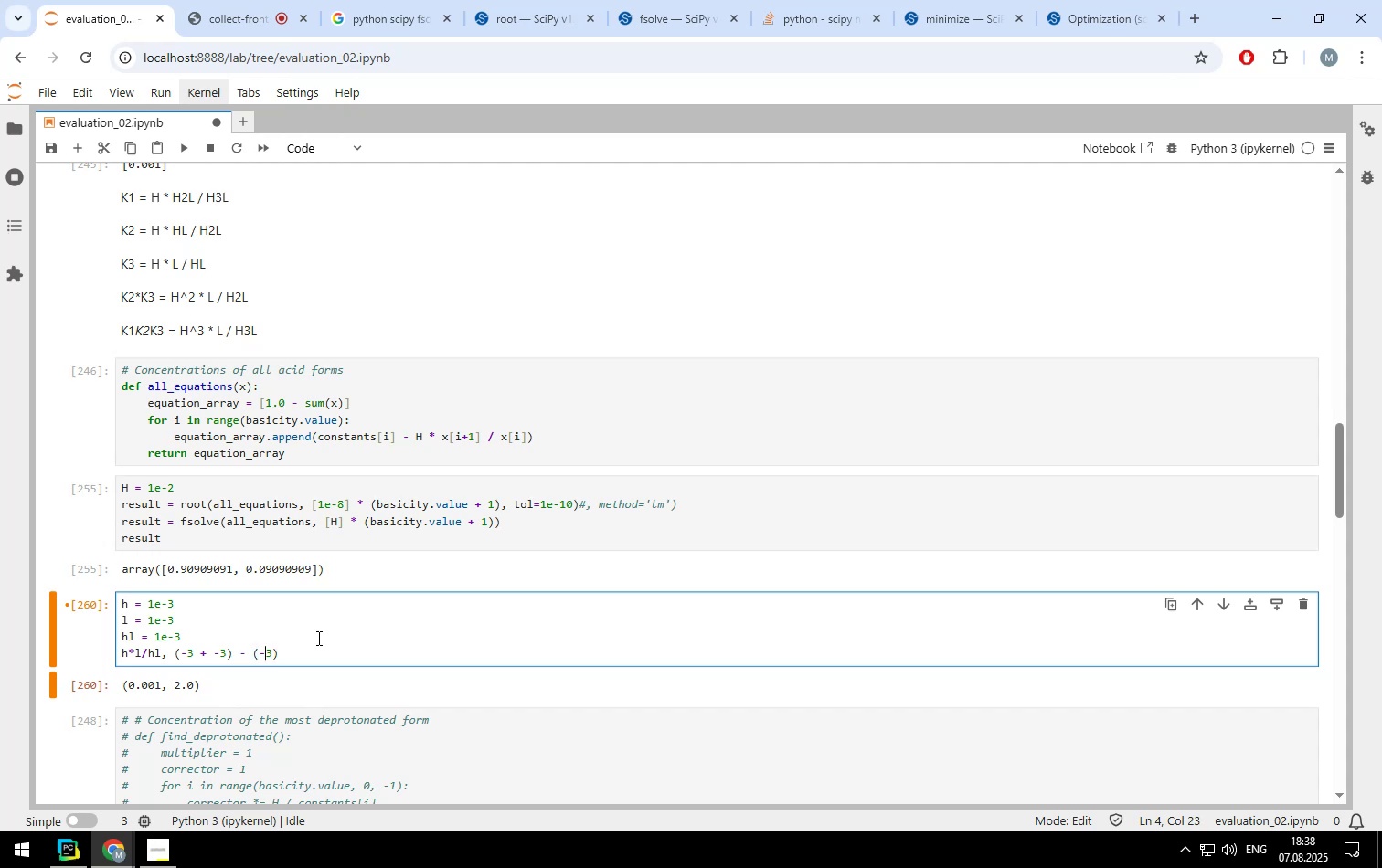 
key(ArrowLeft)
 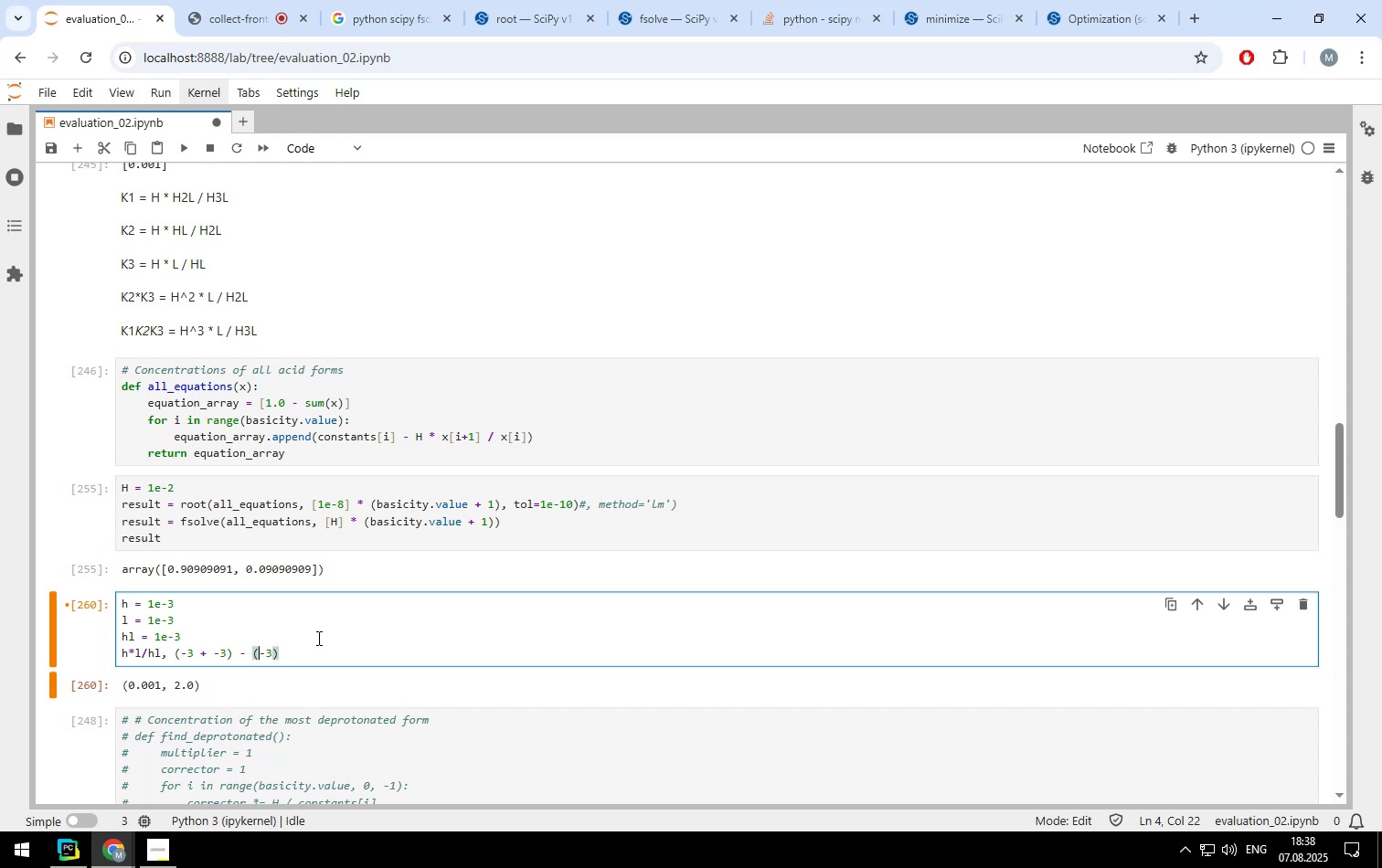 
key(ArrowLeft)
 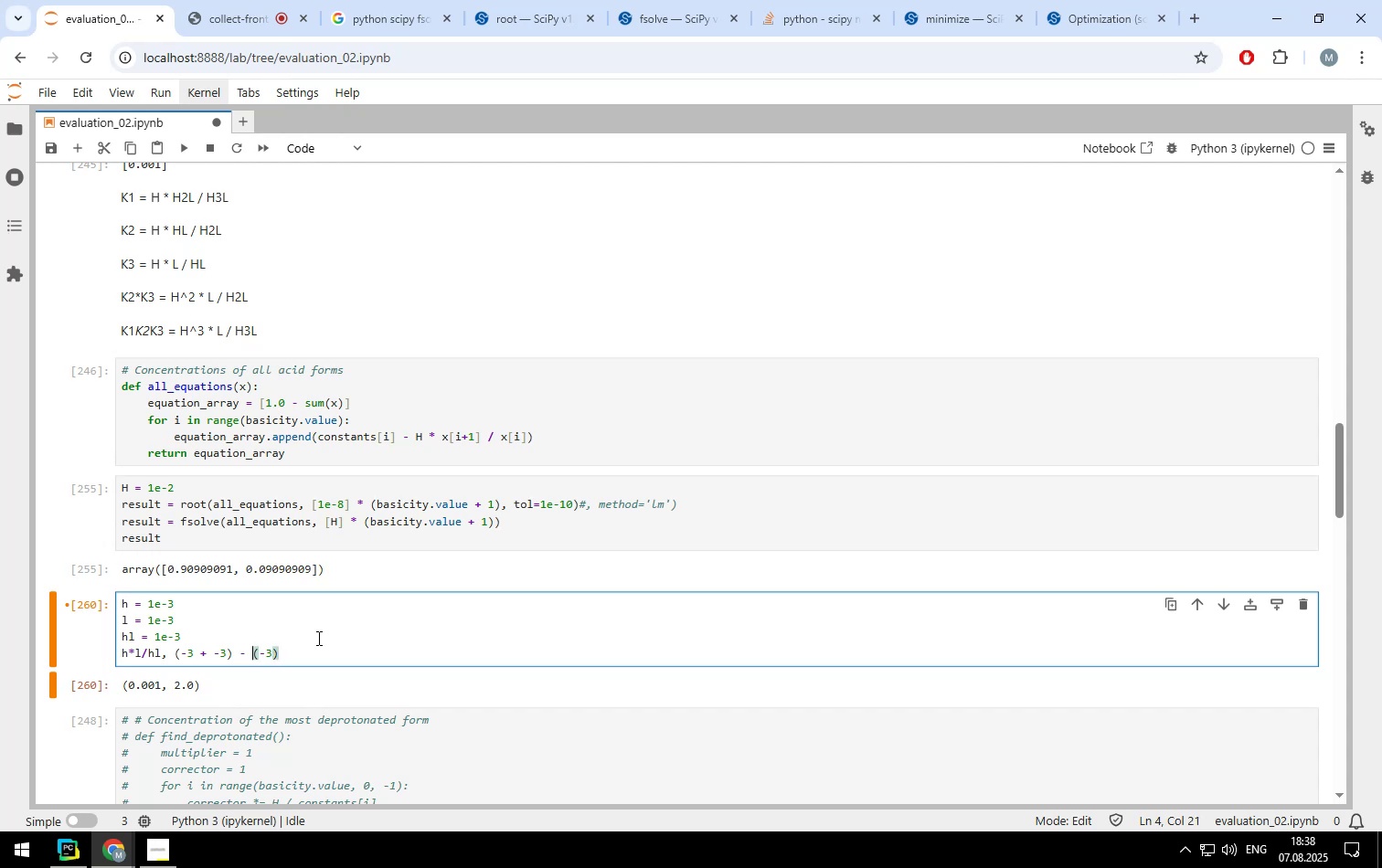 
key(ArrowLeft)
 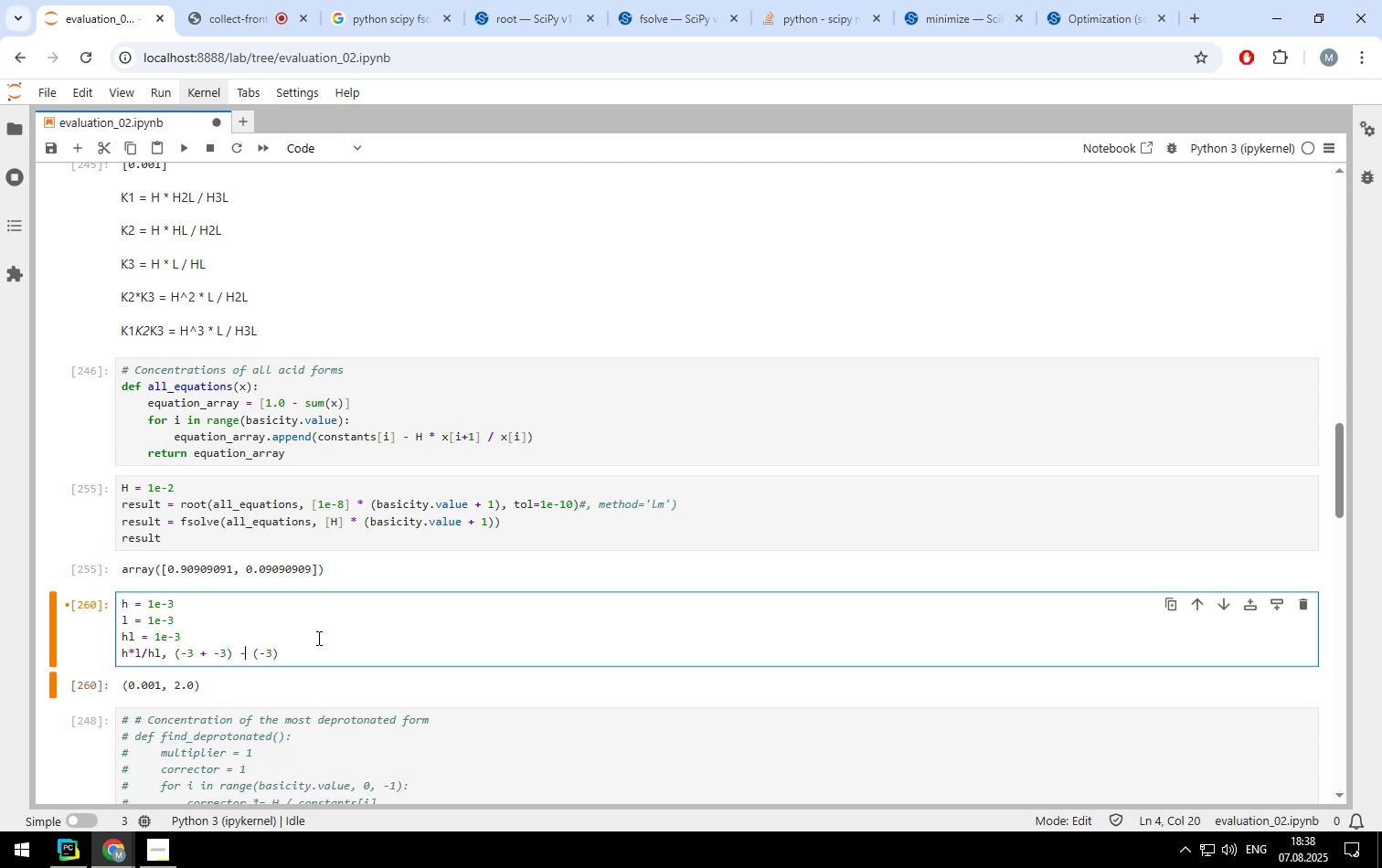 
key(ArrowLeft)
 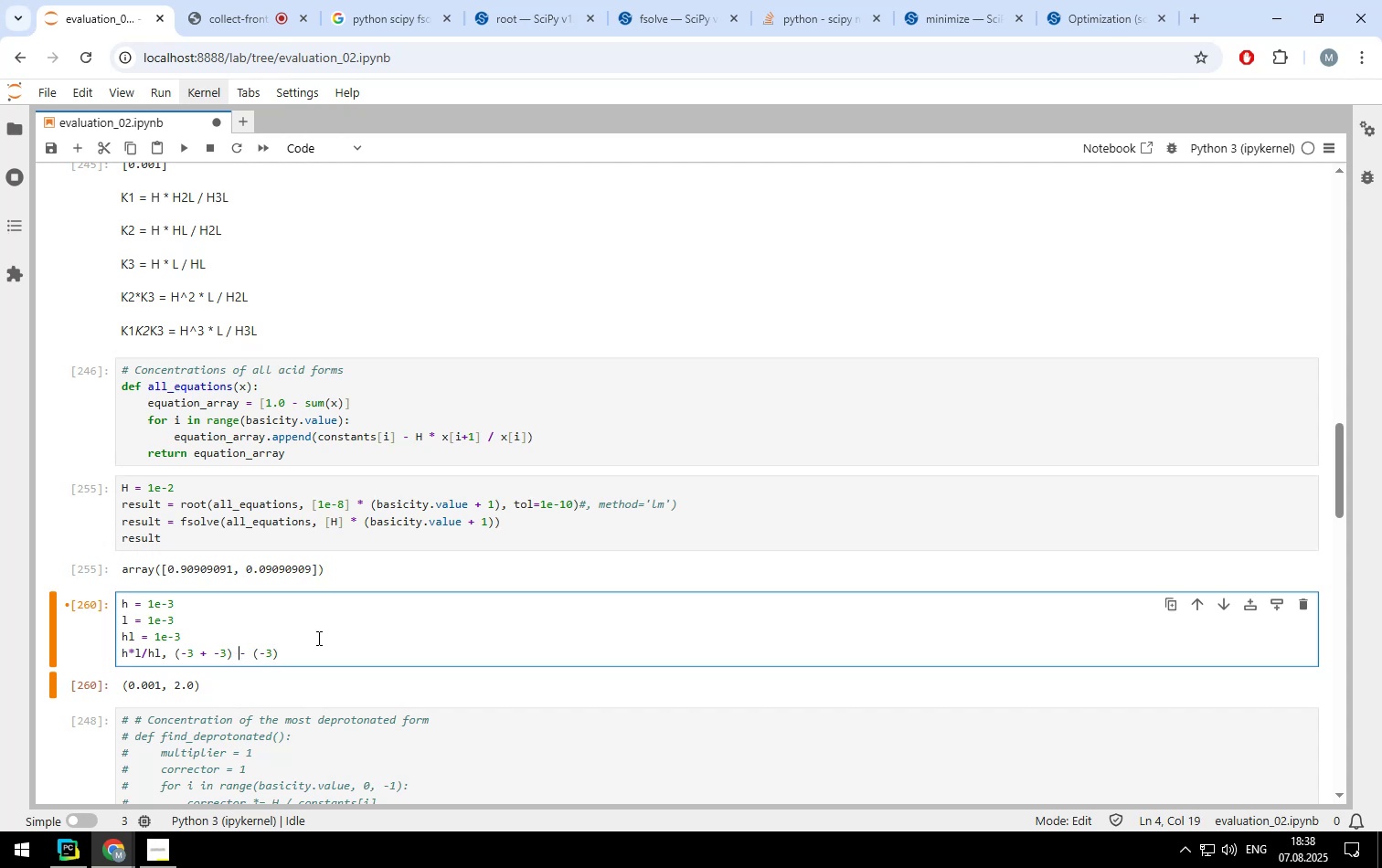 
key(ArrowLeft)
 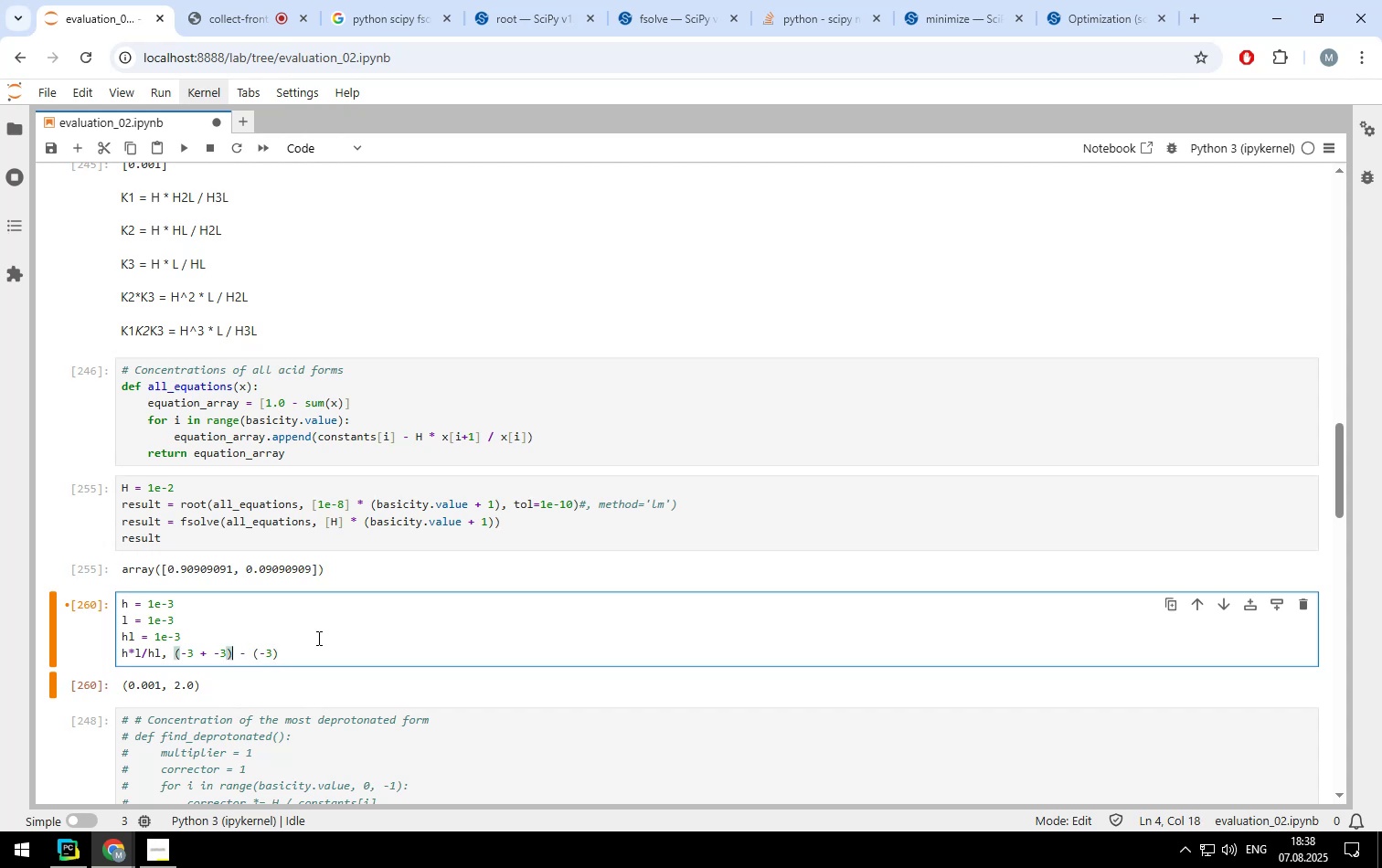 
key(Backspace)
 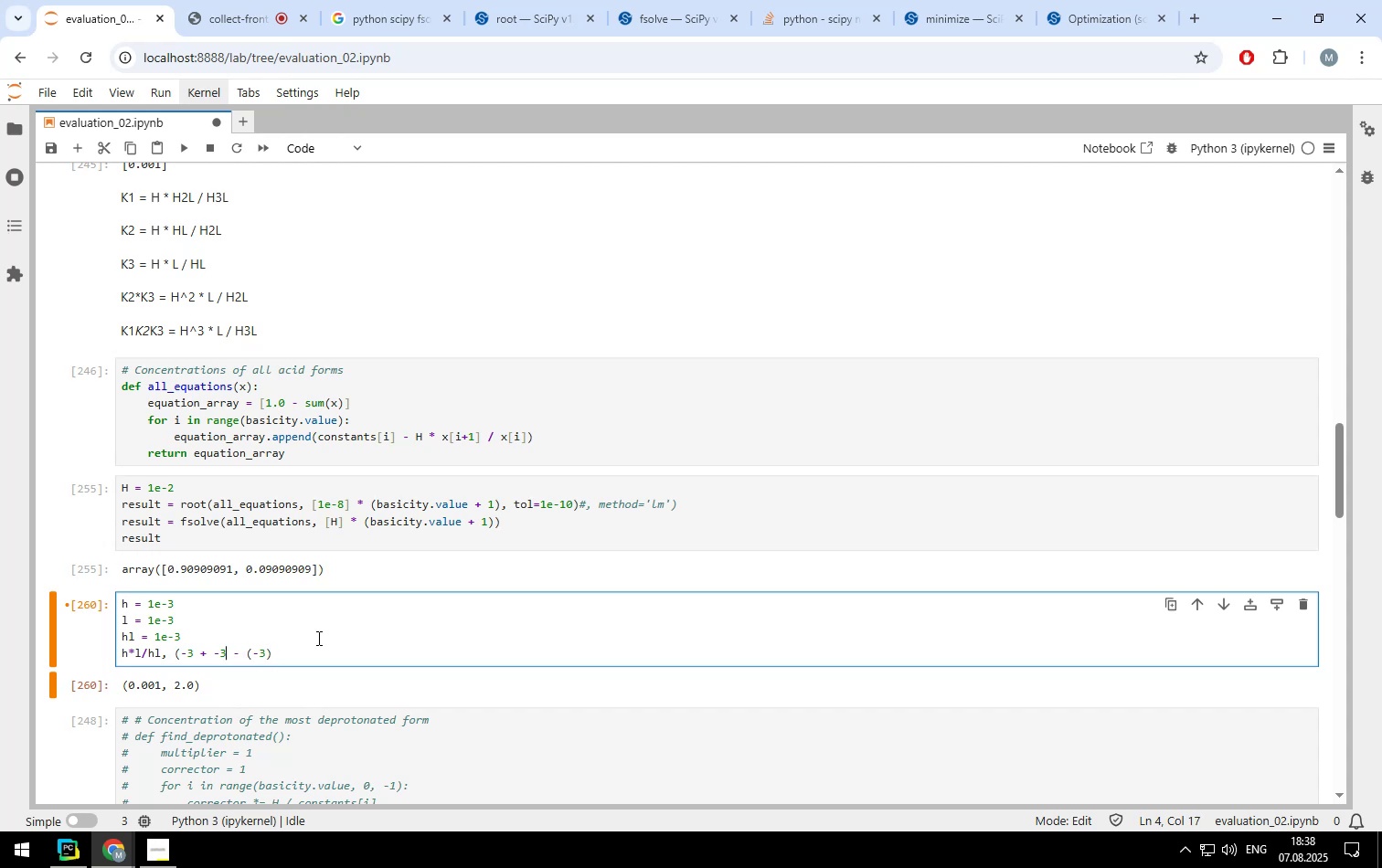 
key(ArrowLeft)
 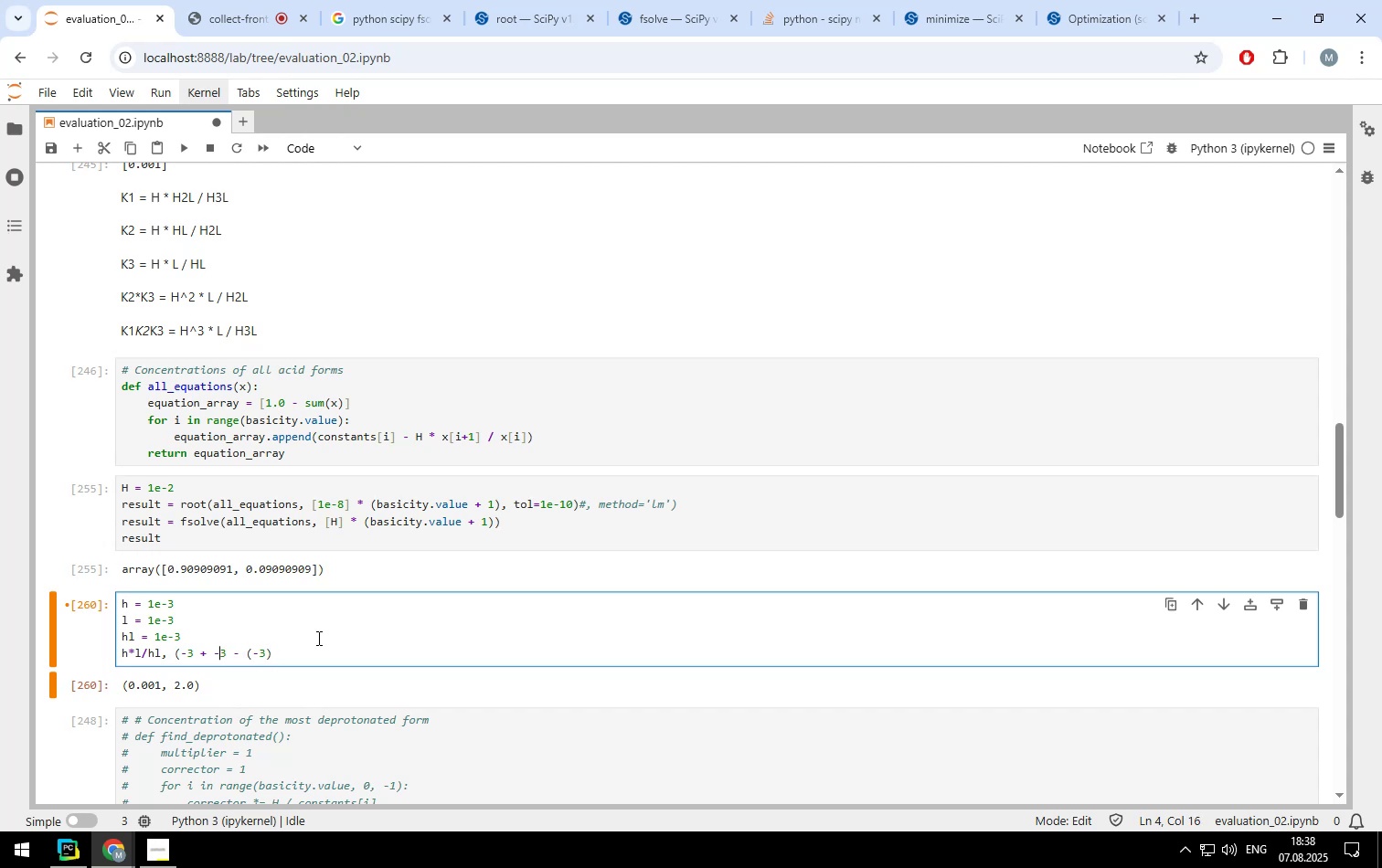 
key(ArrowLeft)
 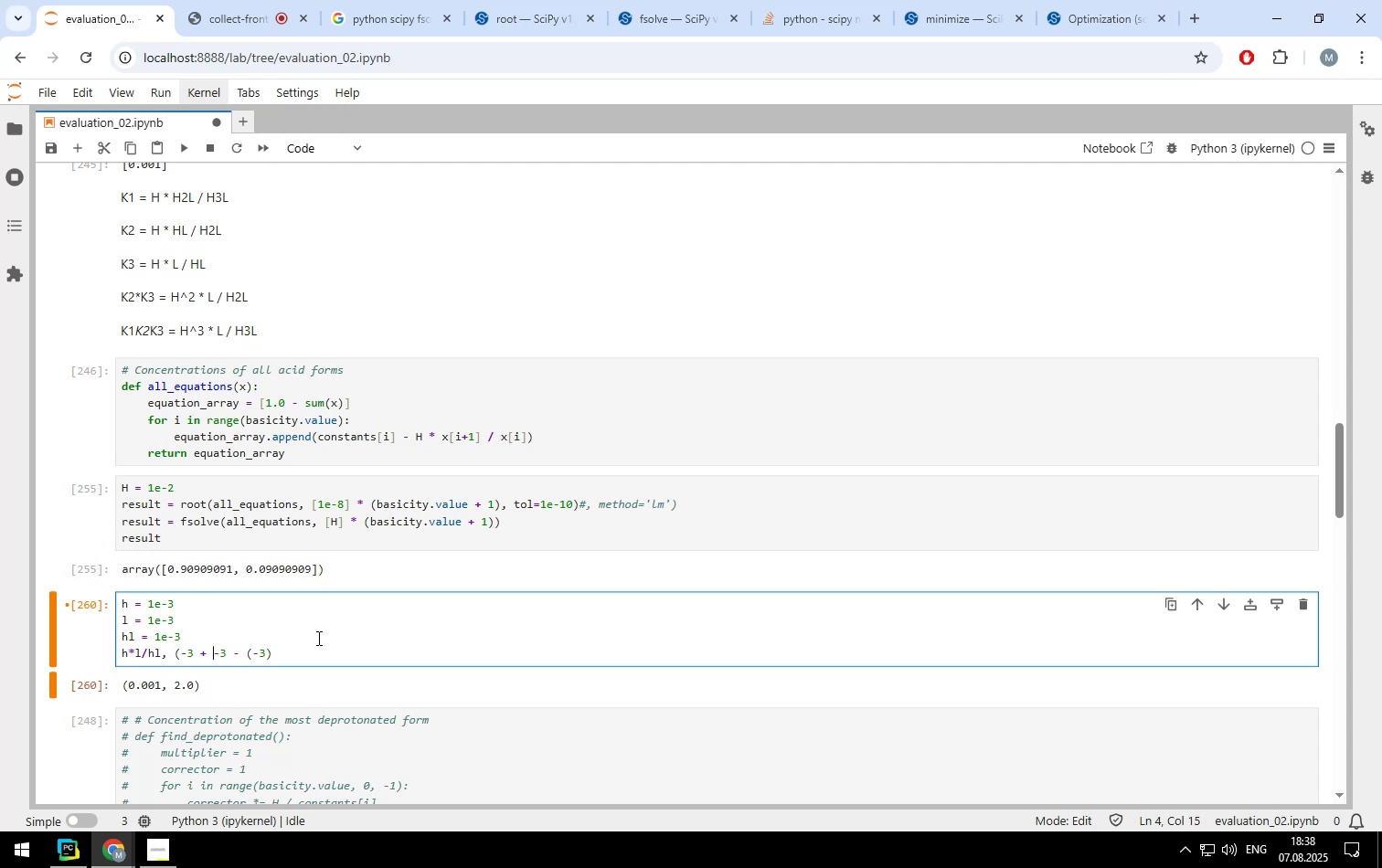 
key(ArrowLeft)
 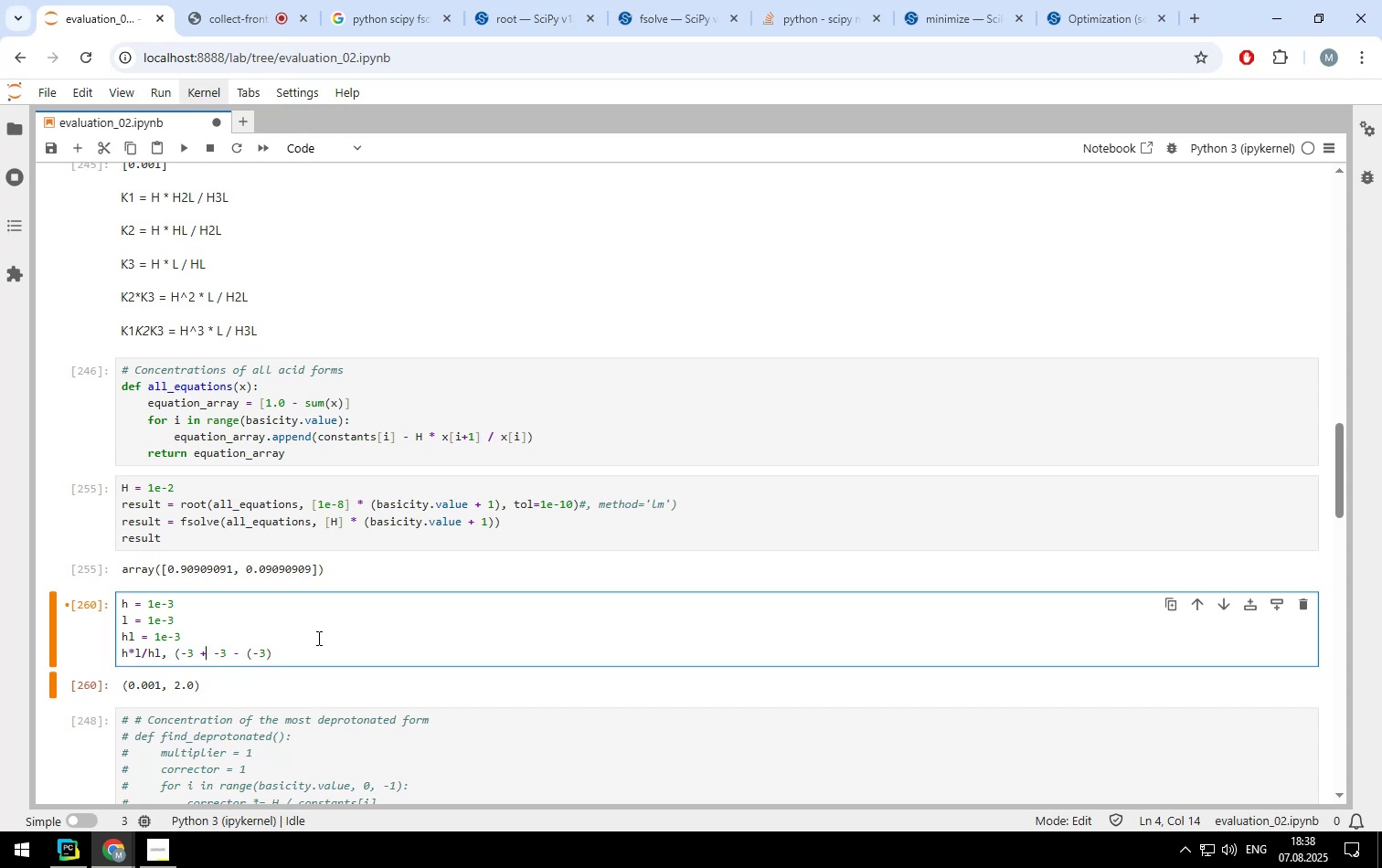 
key(ArrowLeft)
 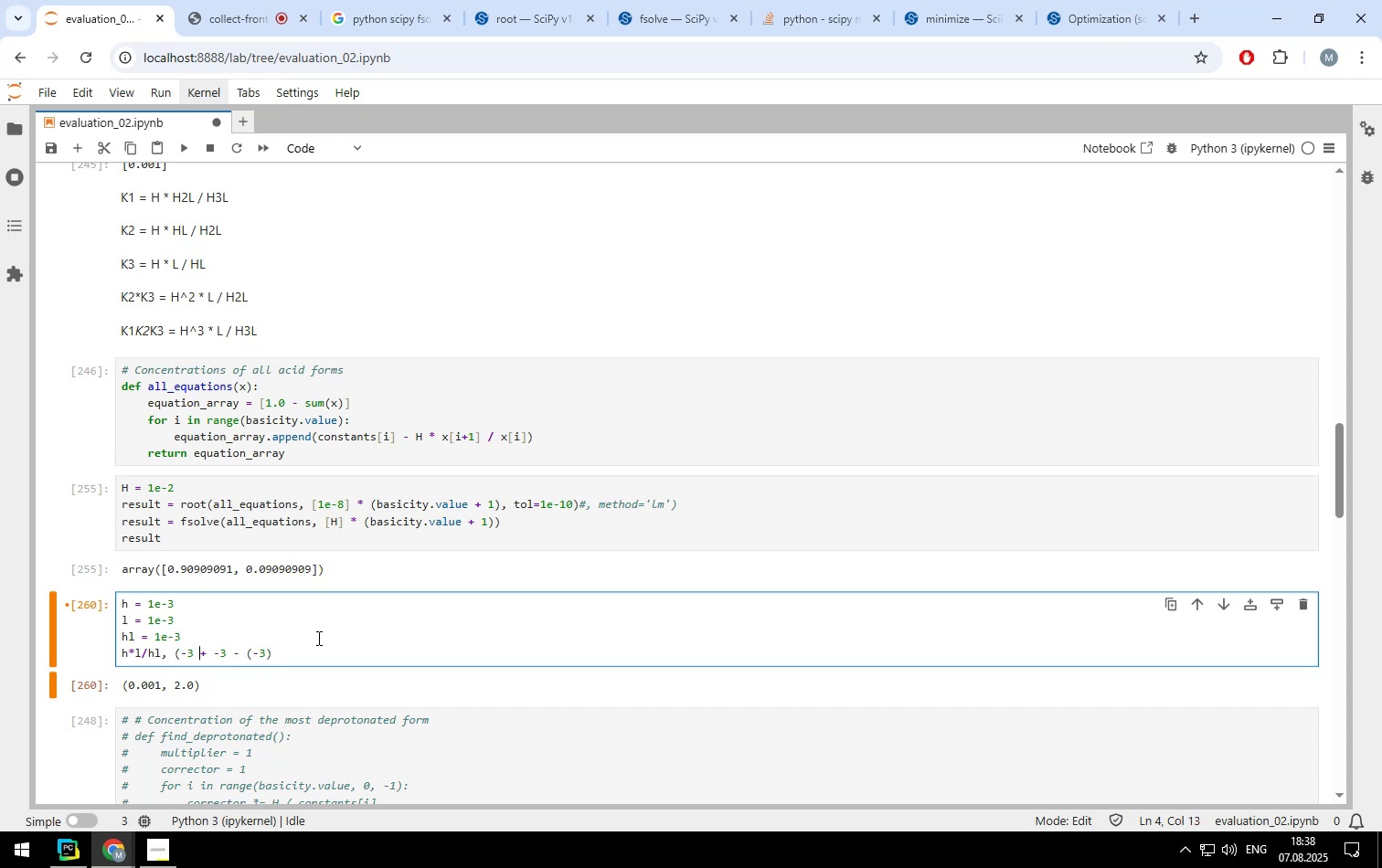 
key(ArrowLeft)
 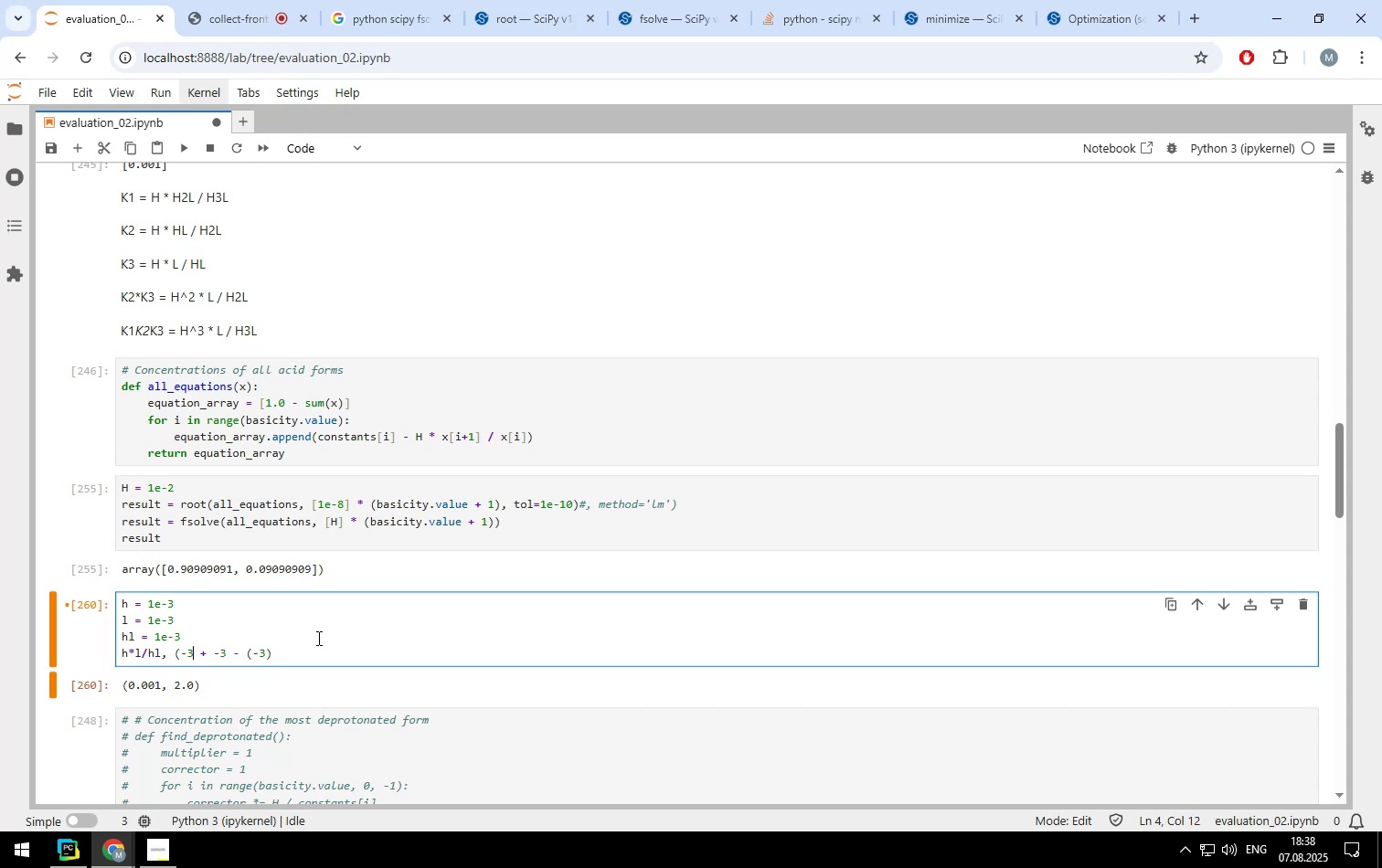 
key(ArrowLeft)
 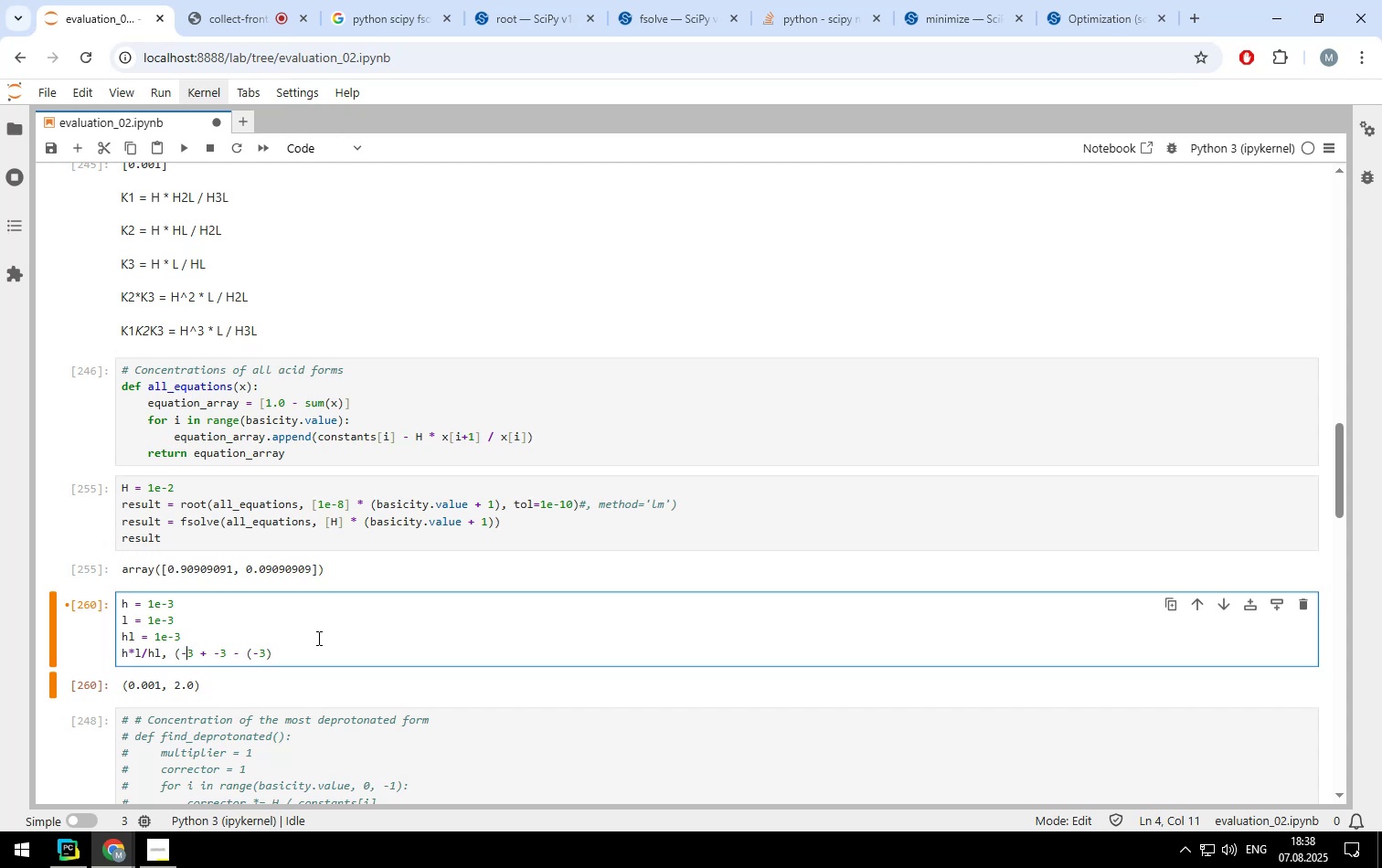 
key(ArrowLeft)
 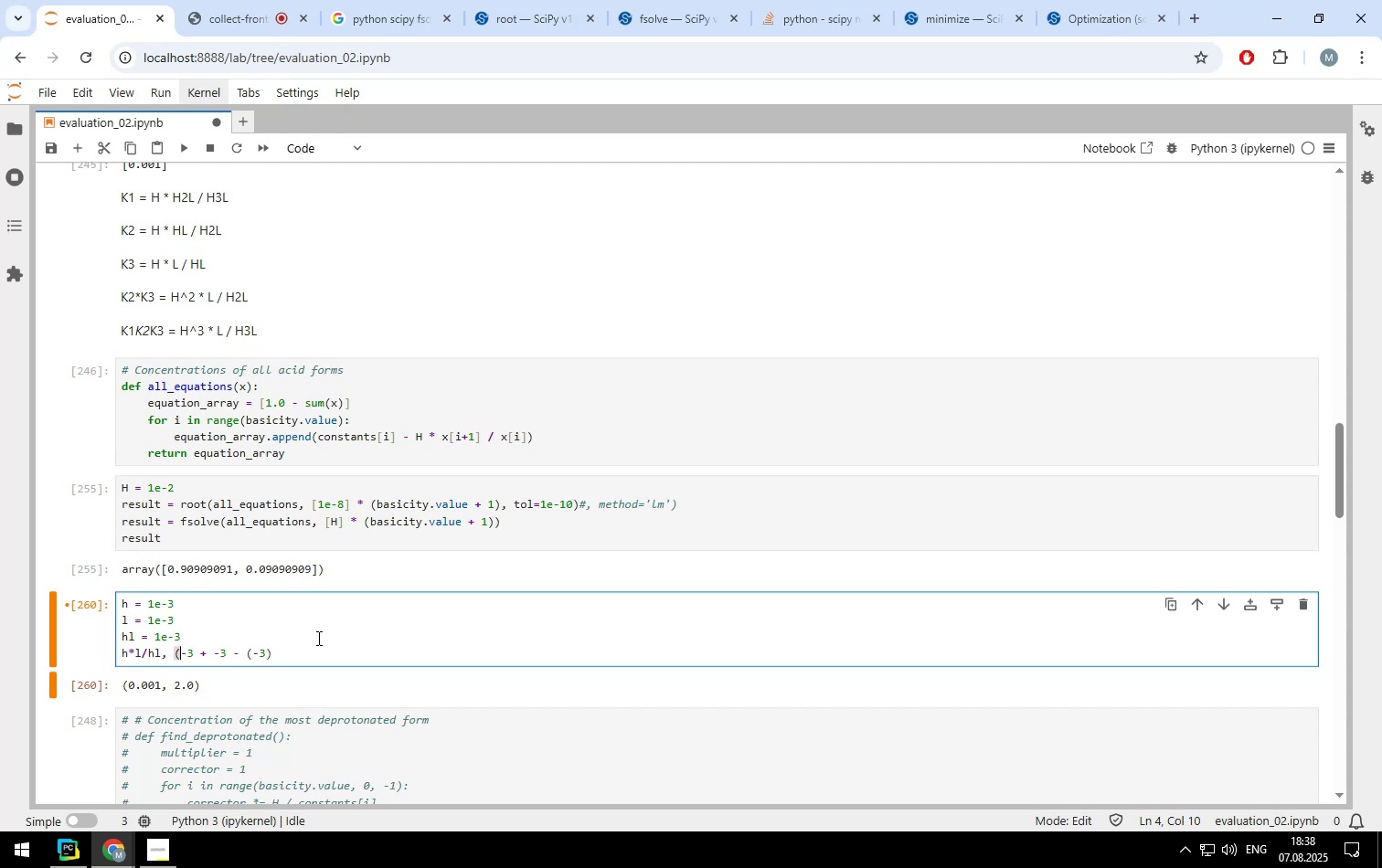 
key(Backspace)
 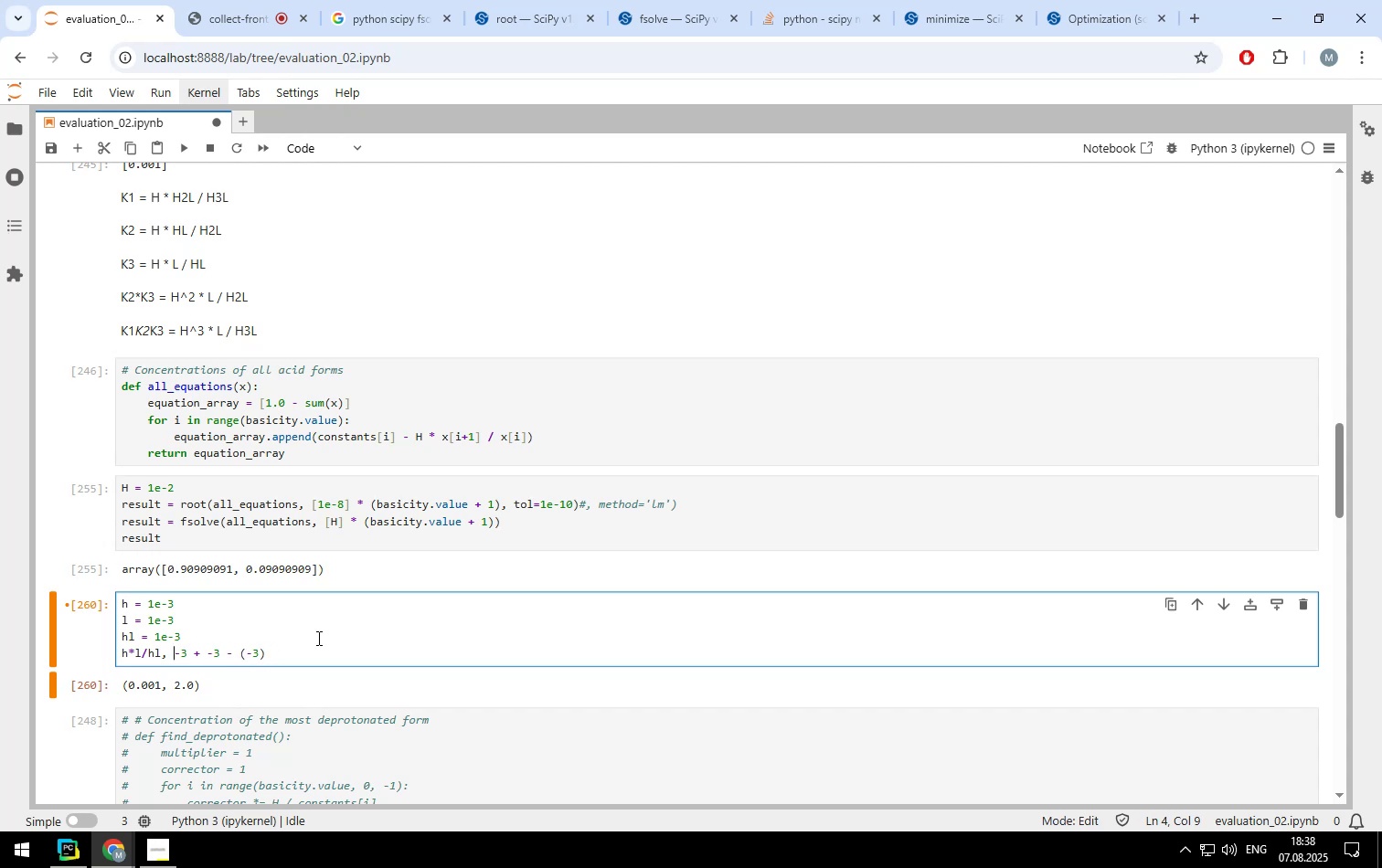 
key(ArrowRight)
 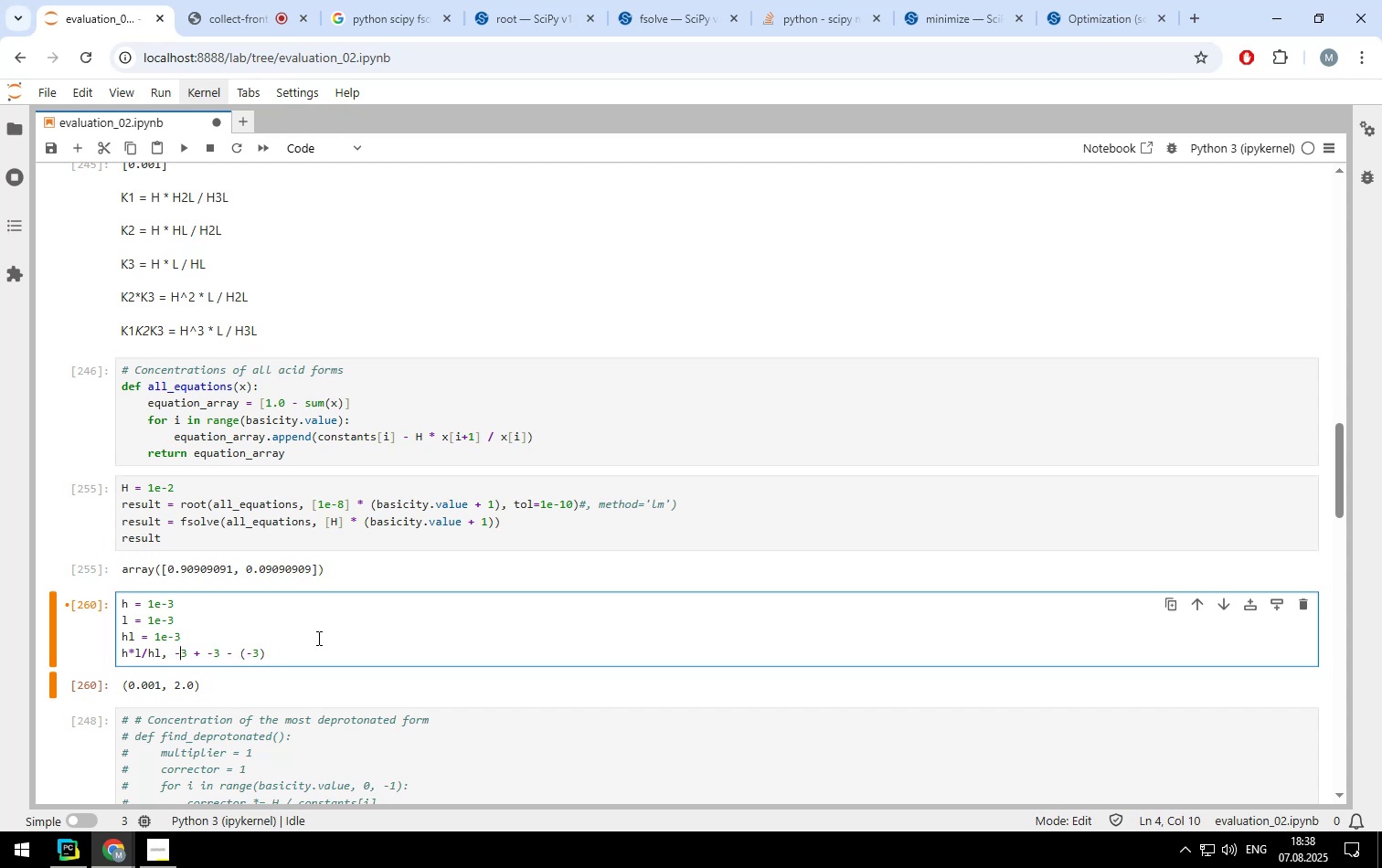 
key(ArrowRight)
 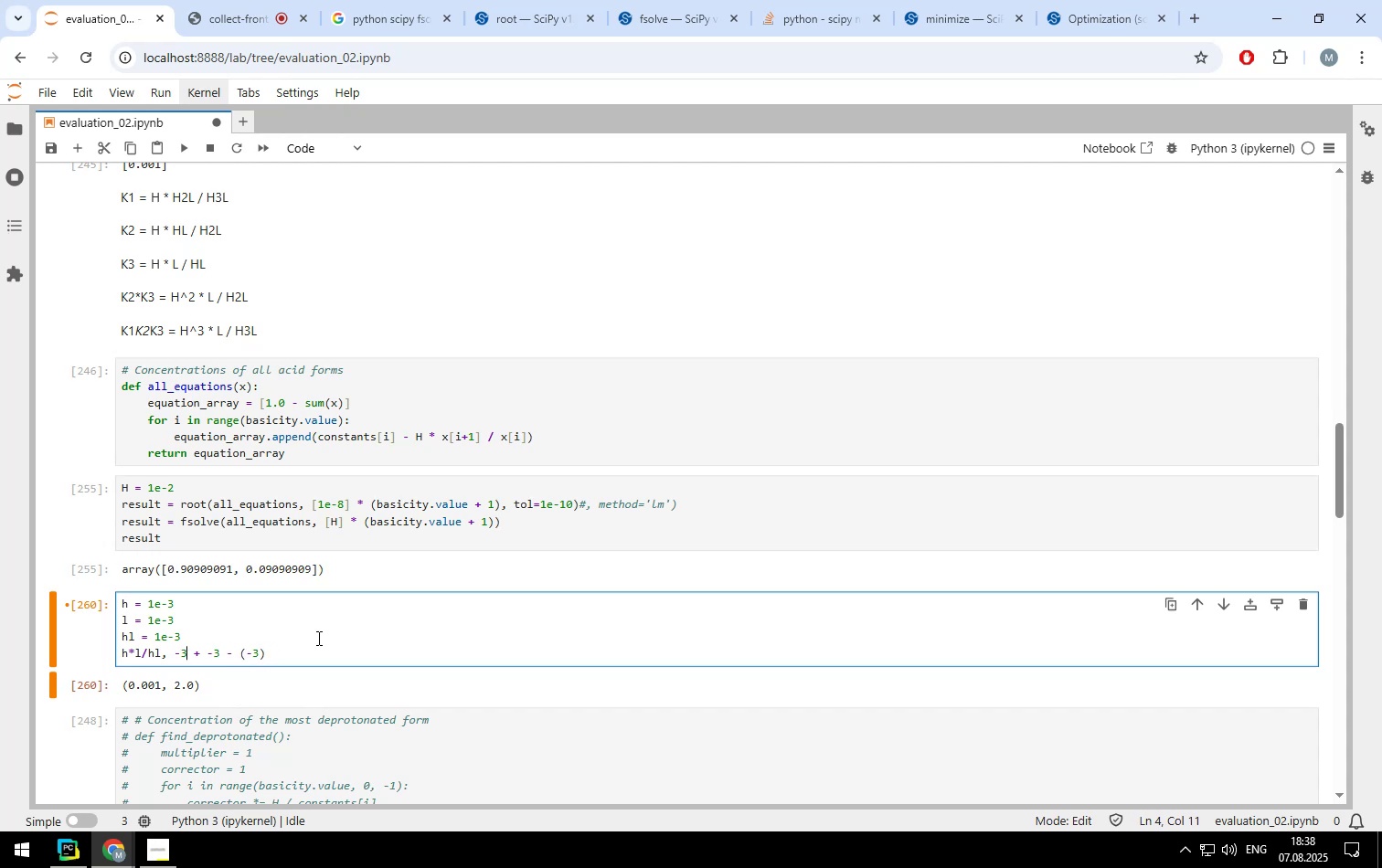 
key(ArrowRight)
 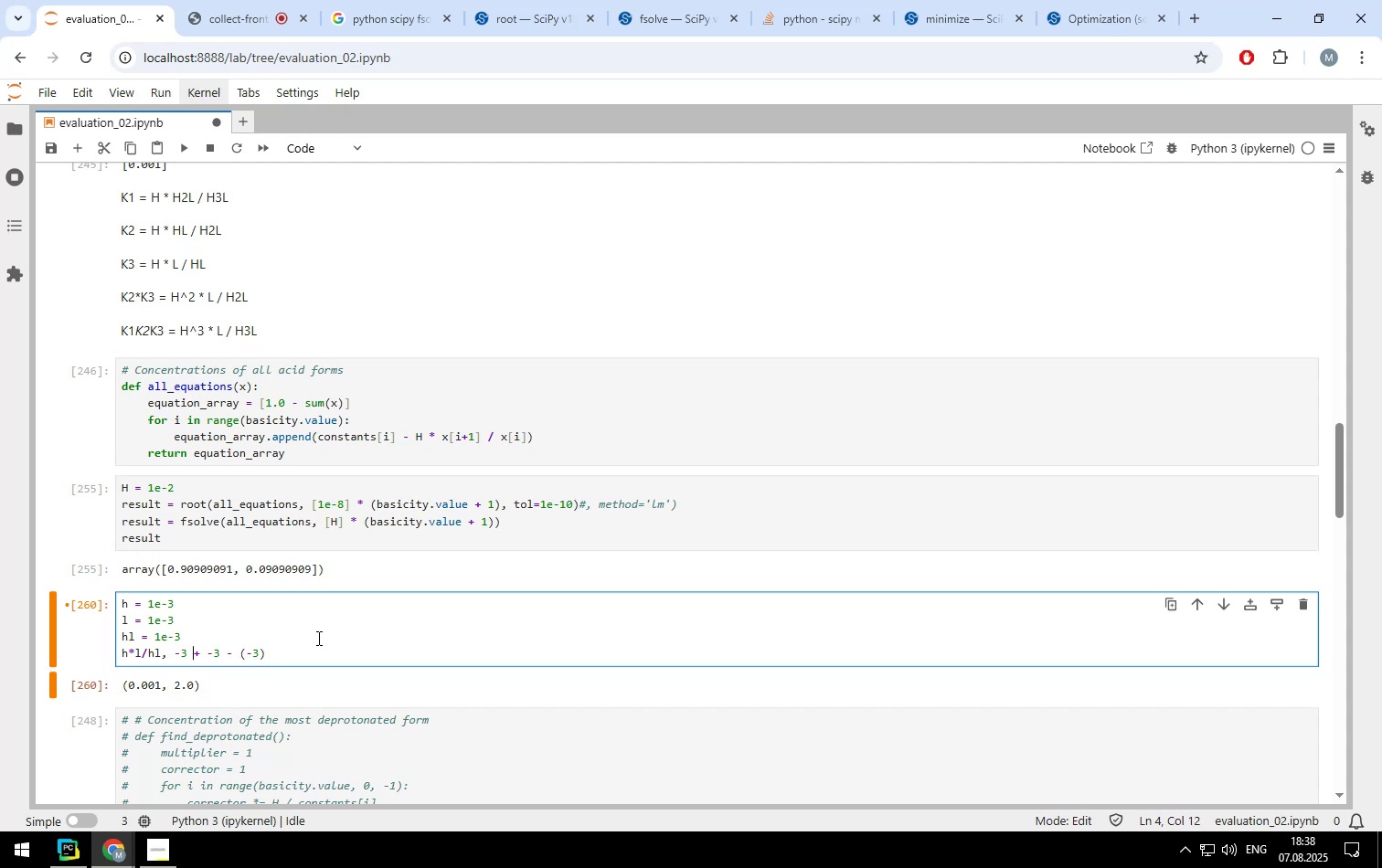 
key(ArrowRight)
 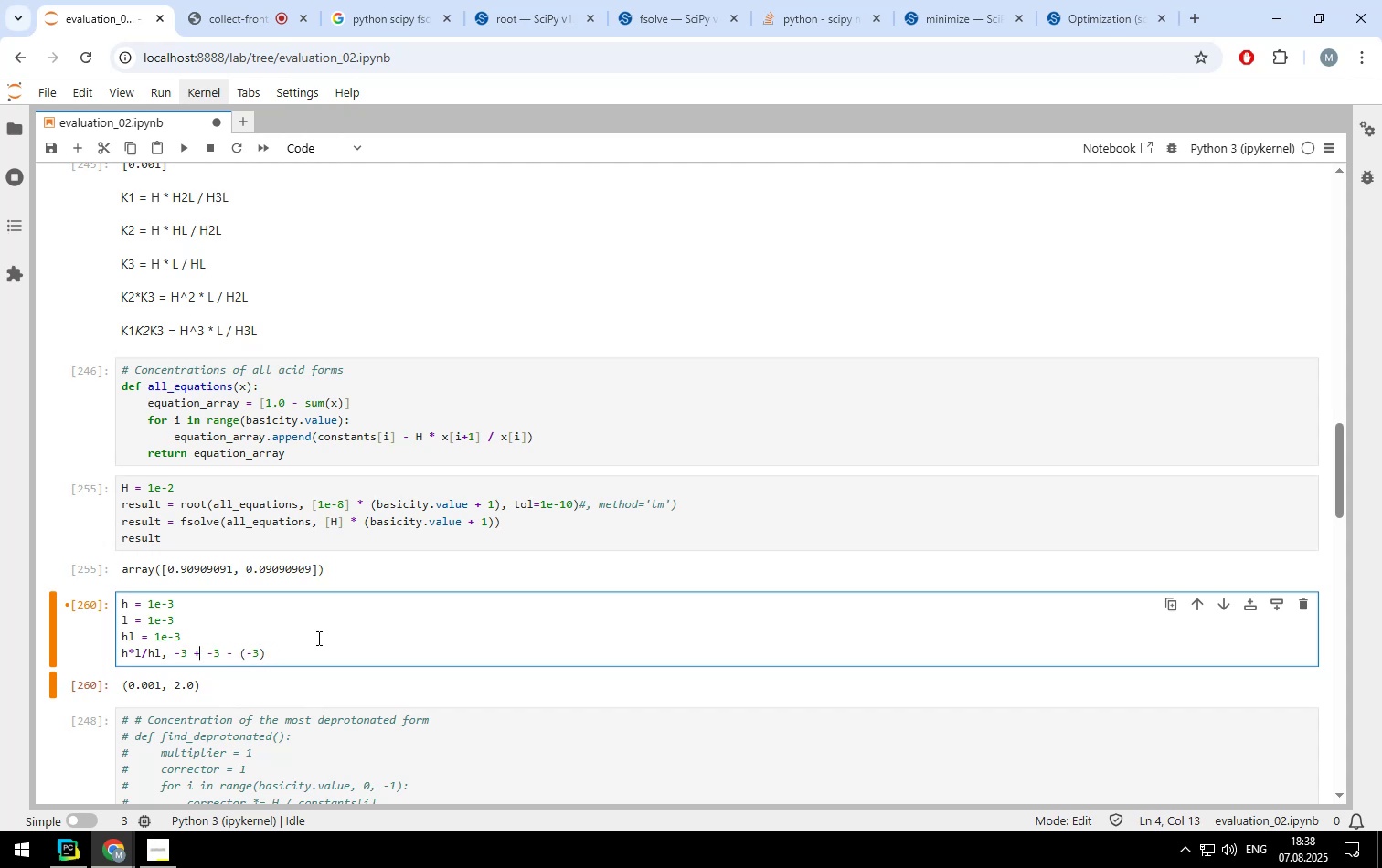 
key(ArrowRight)
 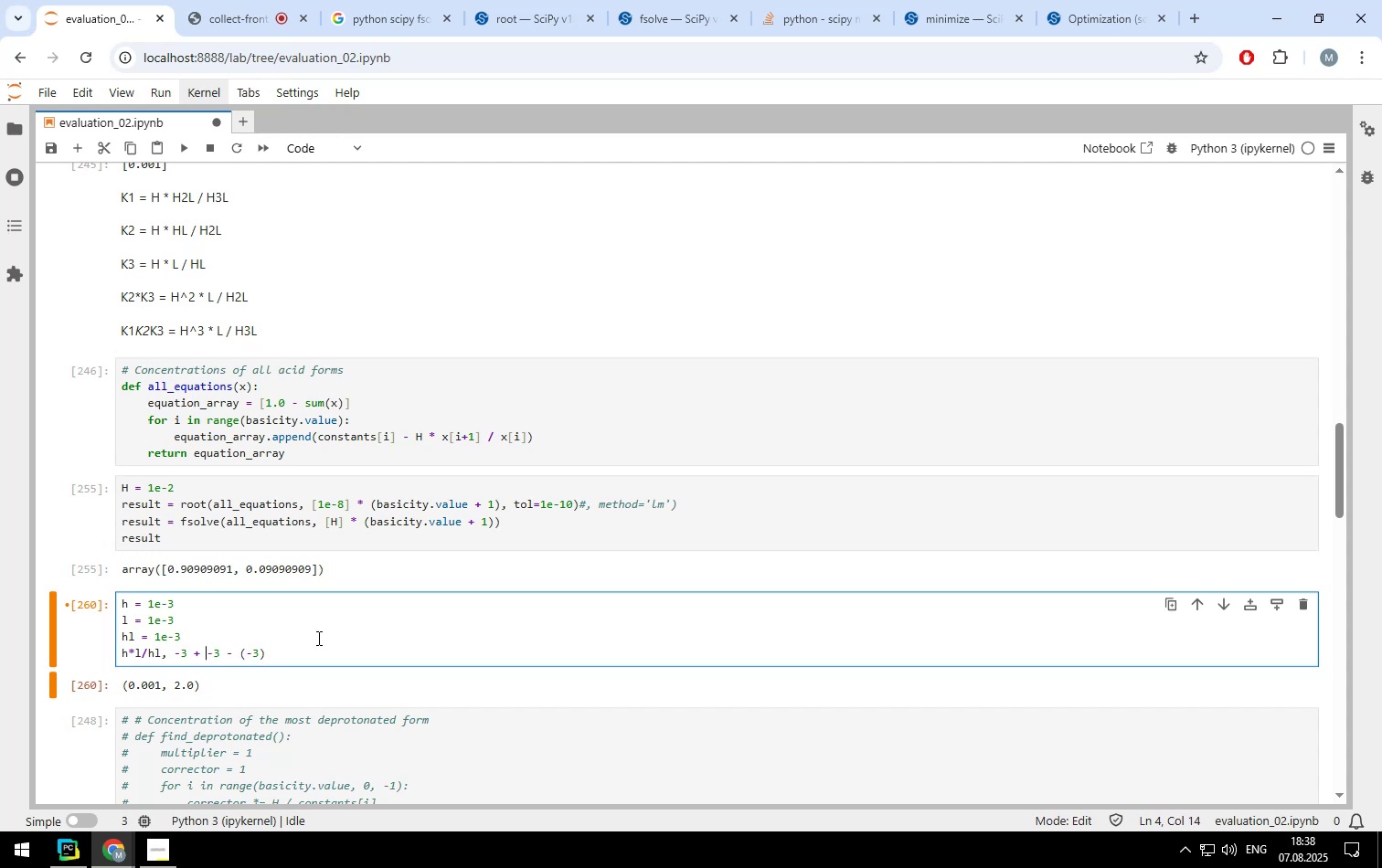 
key(ArrowRight)
 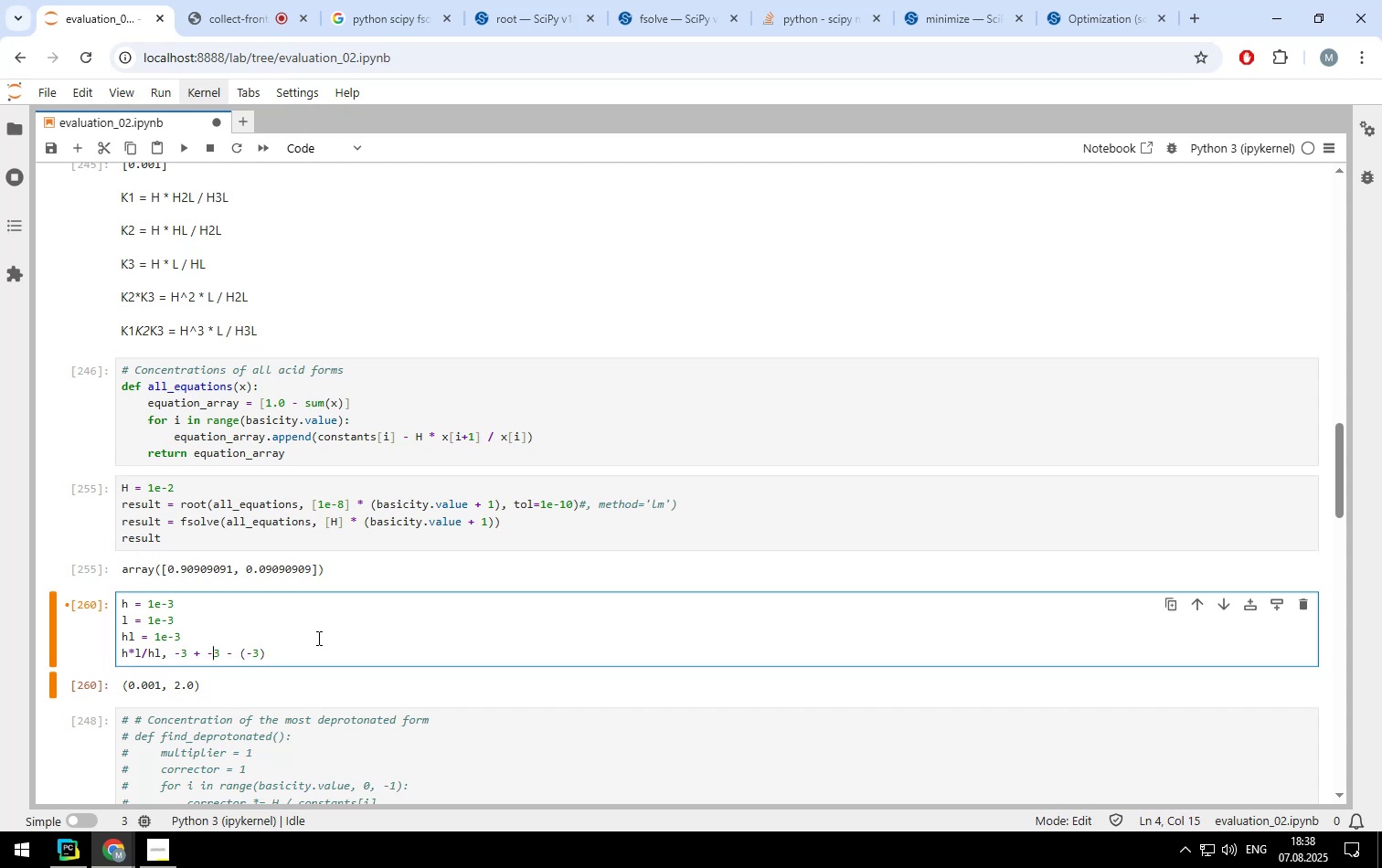 
key(ArrowLeft)
 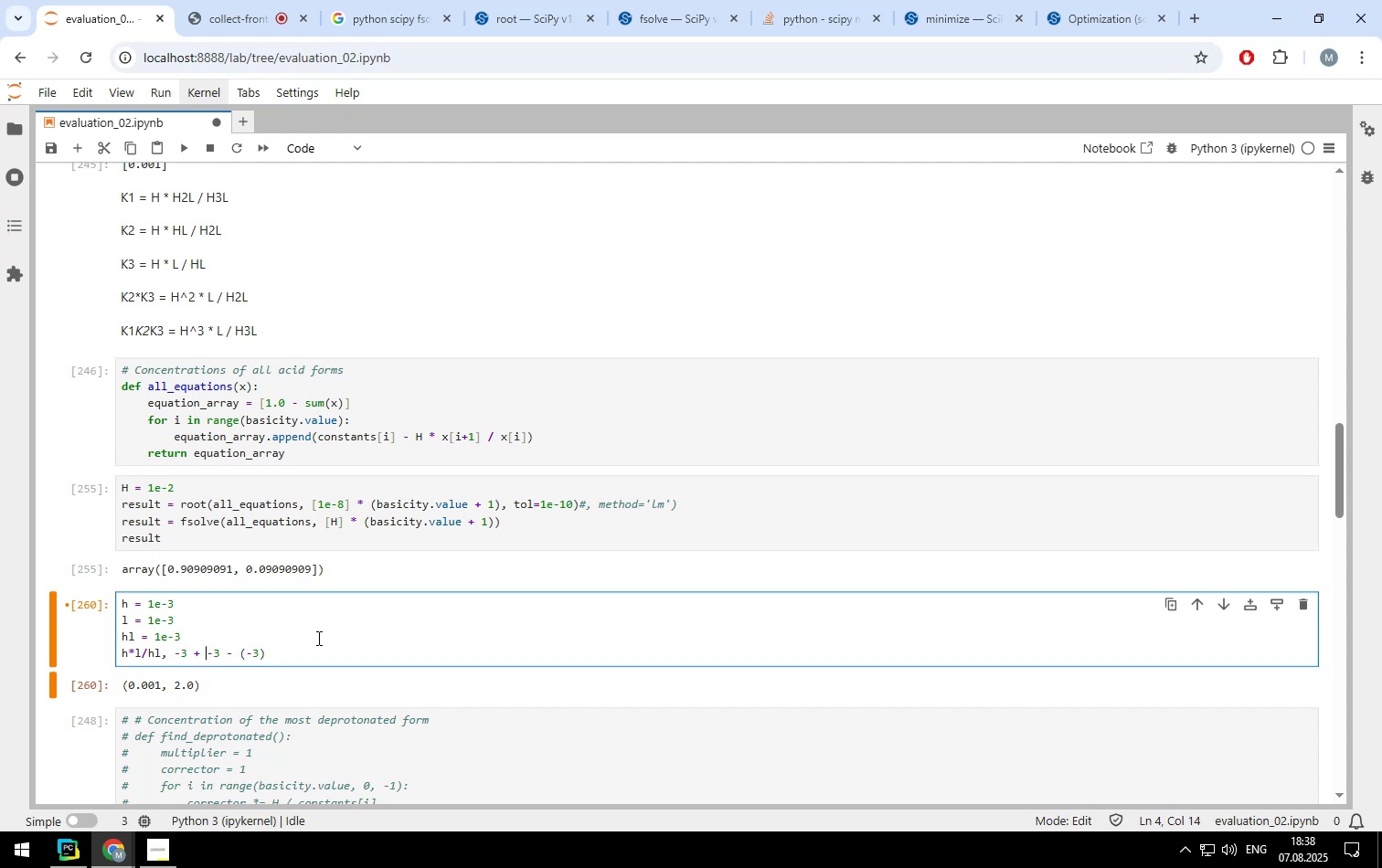 
key(Shift+ShiftLeft)
 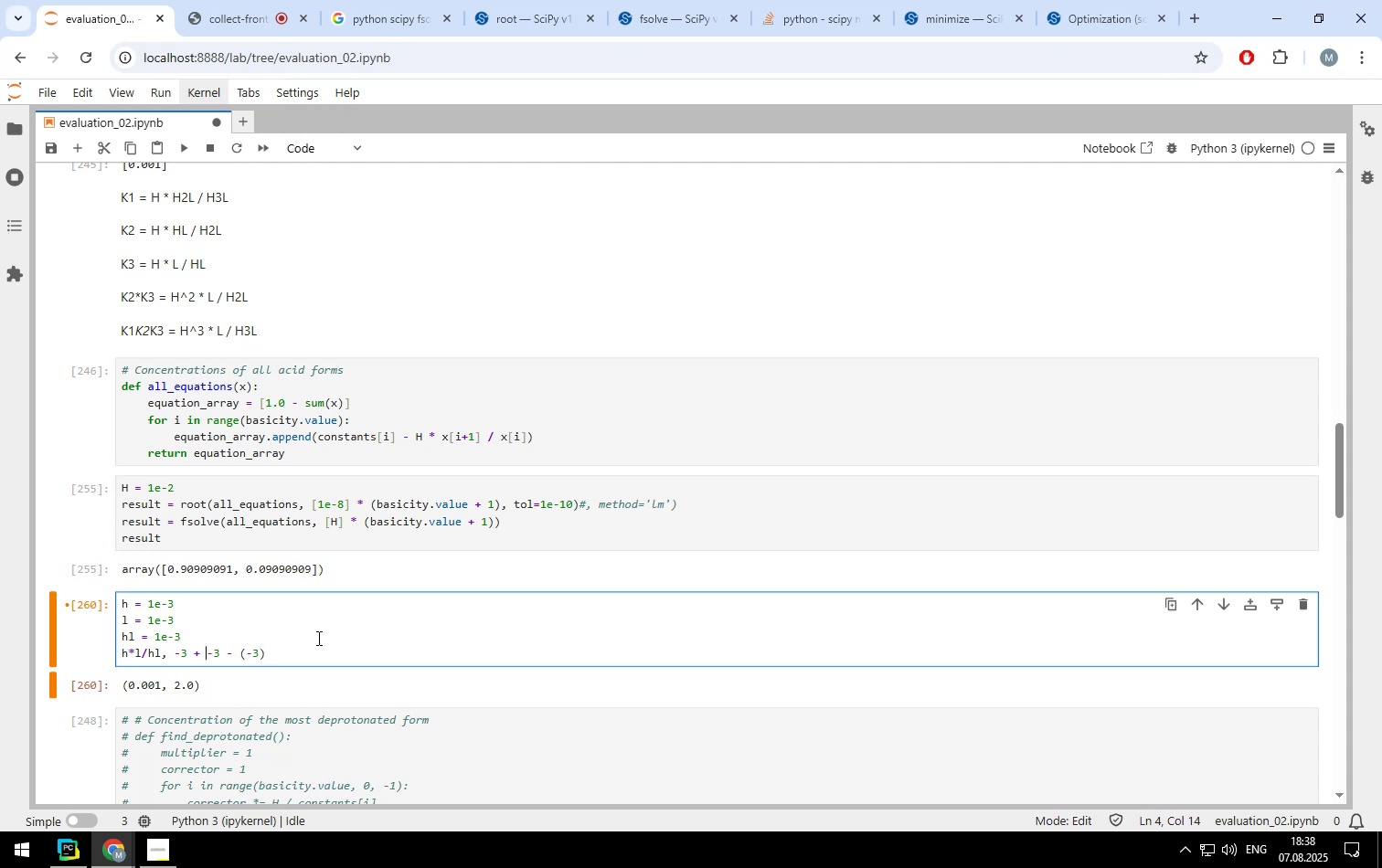 
key(Shift+9)
 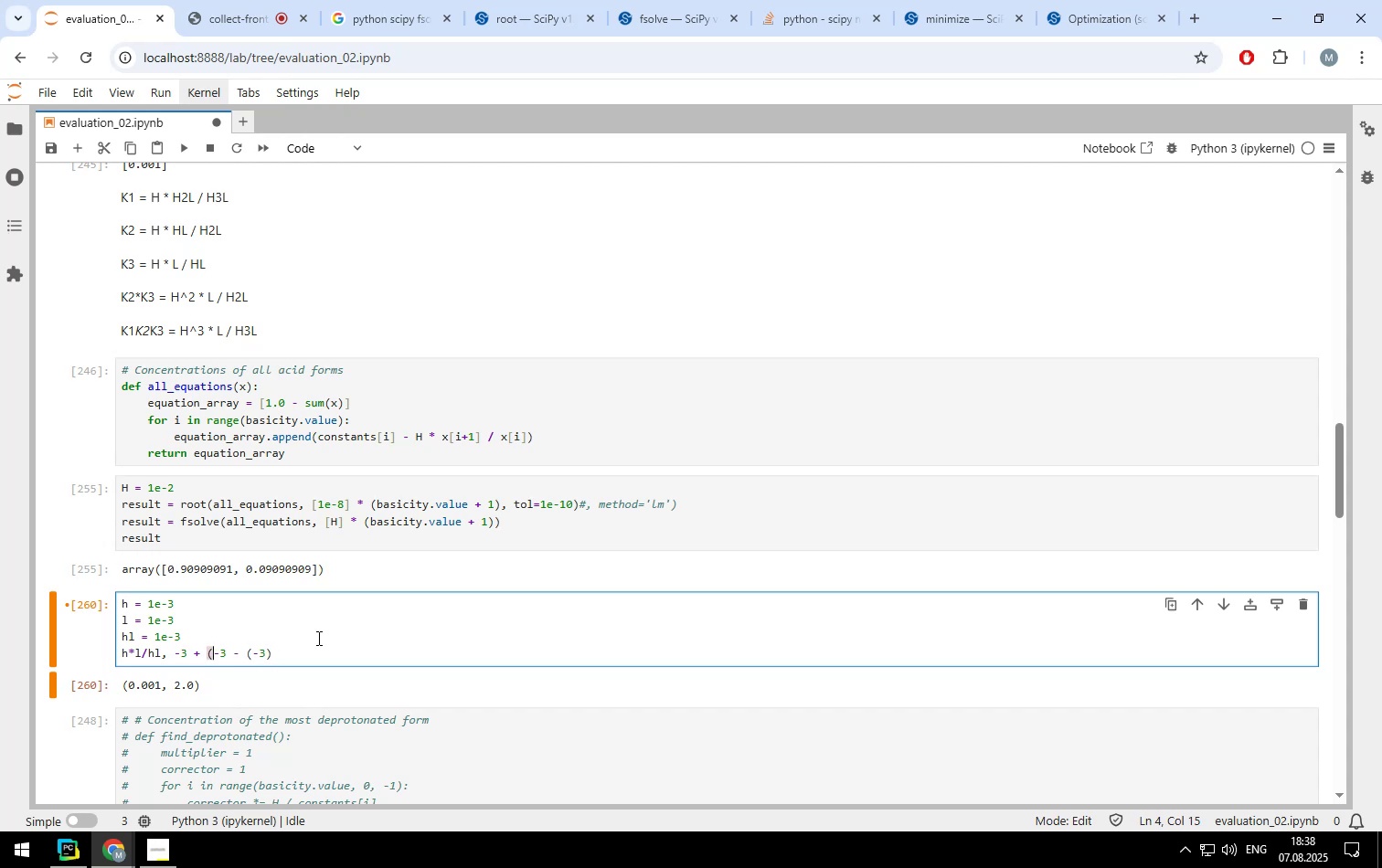 
key(ArrowRight)
 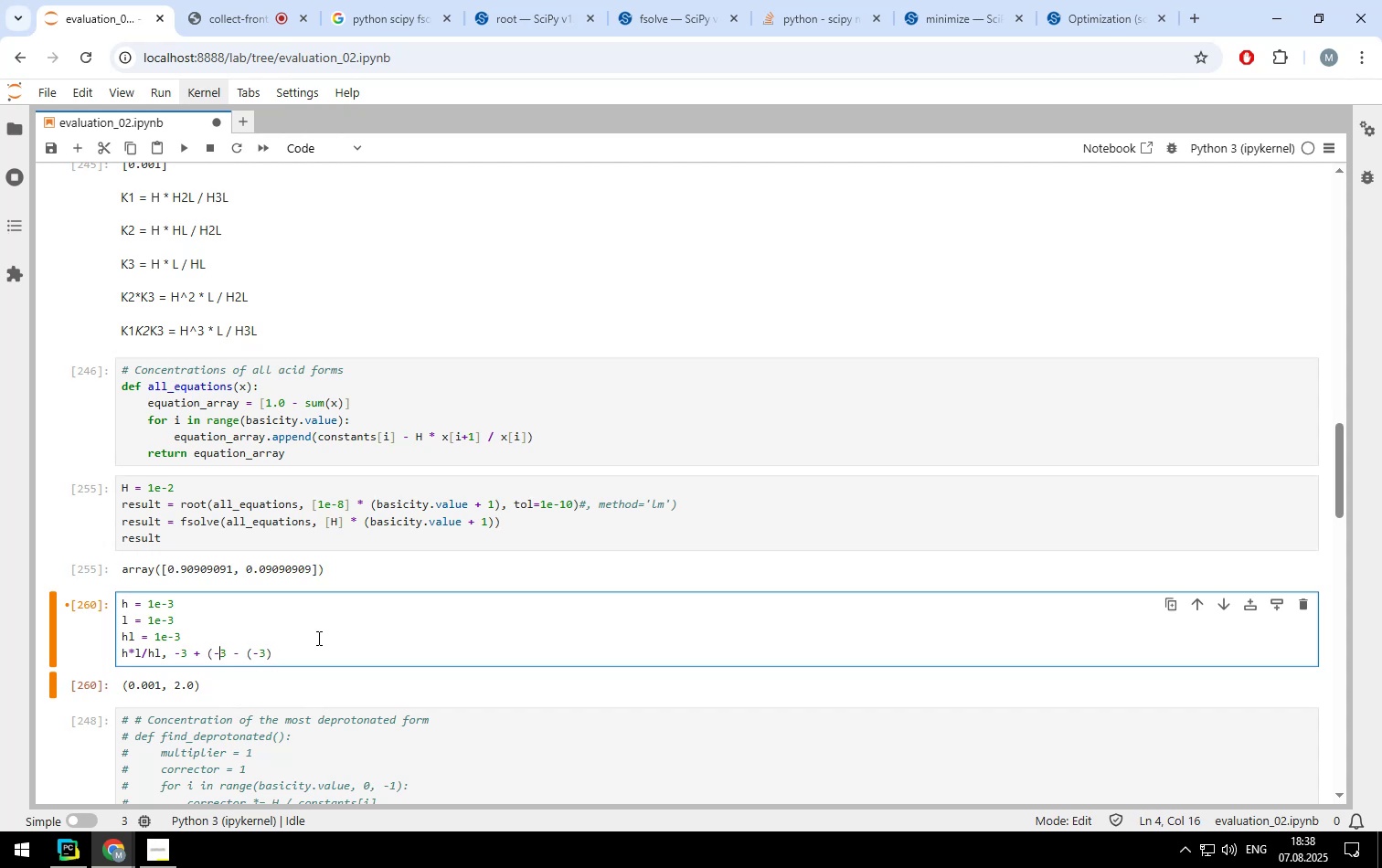 
key(ArrowRight)
 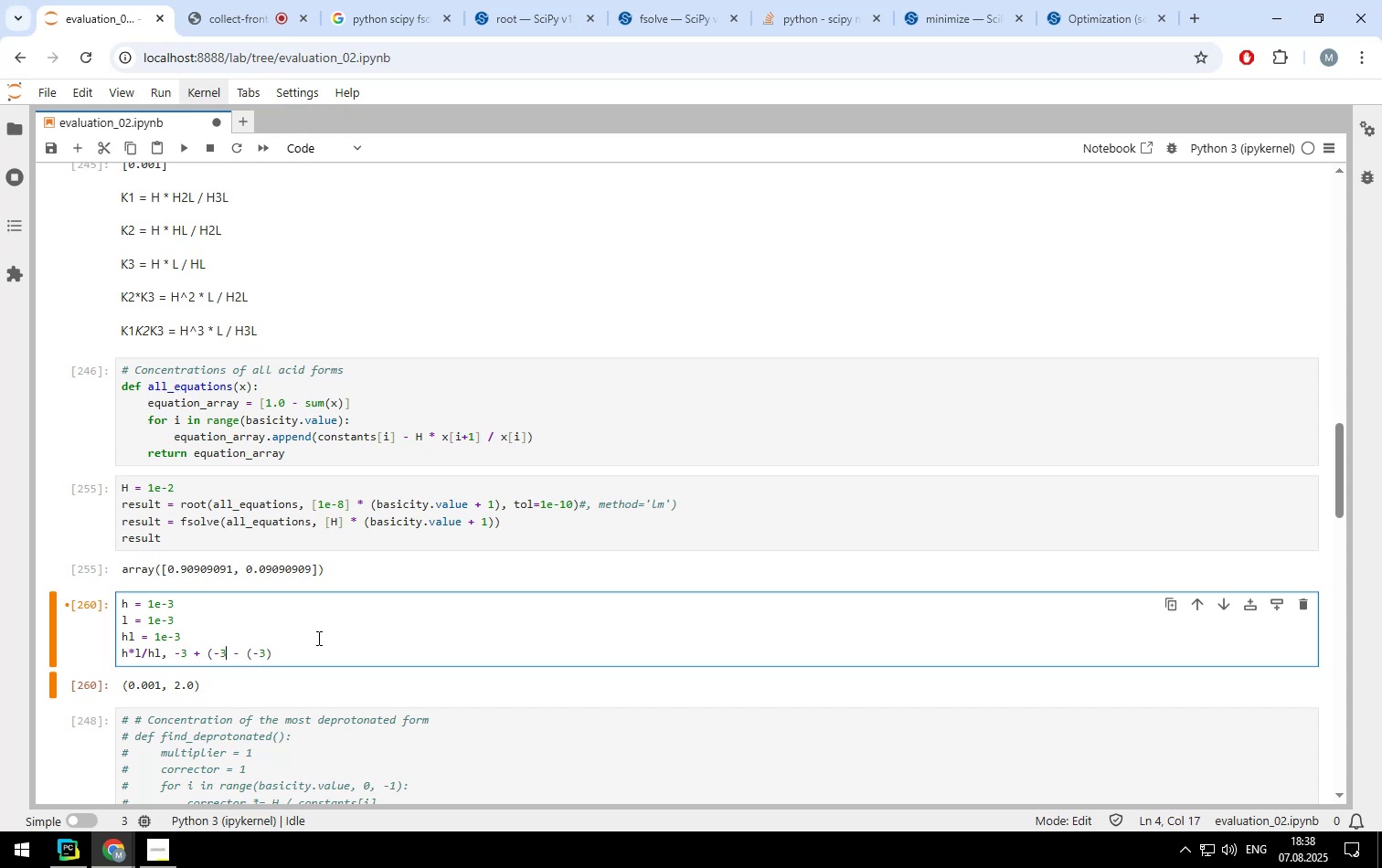 
key(Shift+0)
 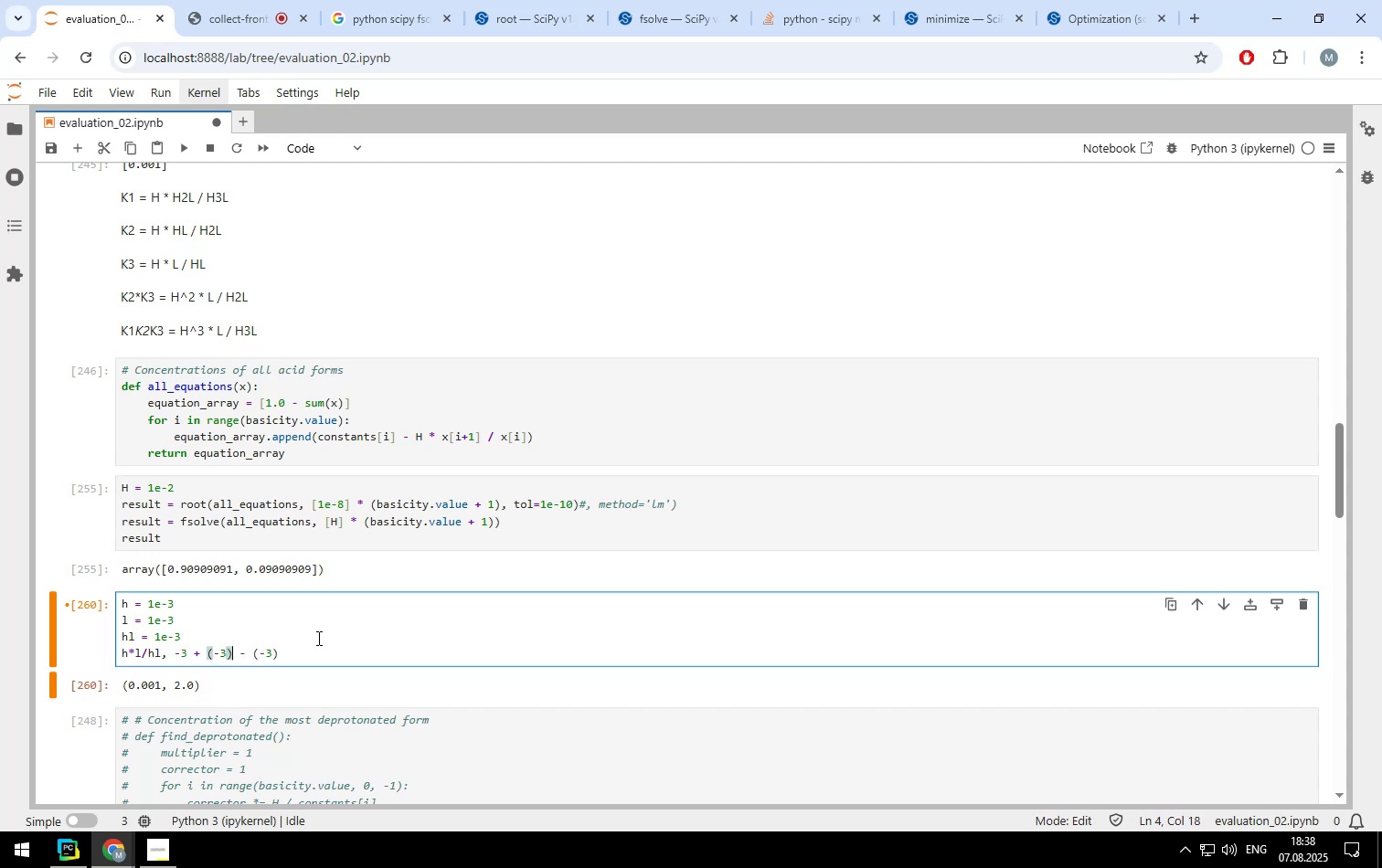 
key(Shift+ShiftLeft)
 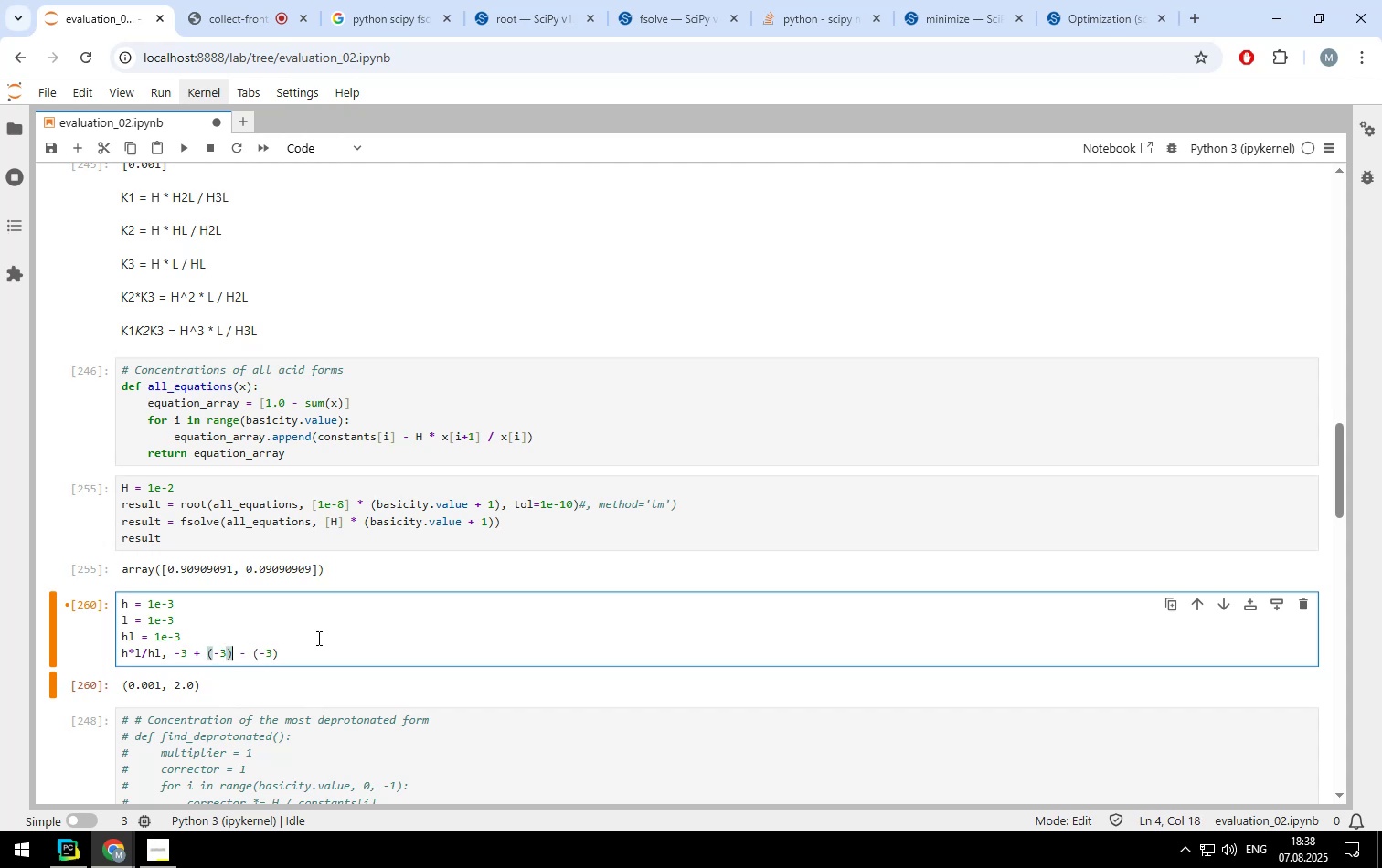 
key(Shift+Enter)
 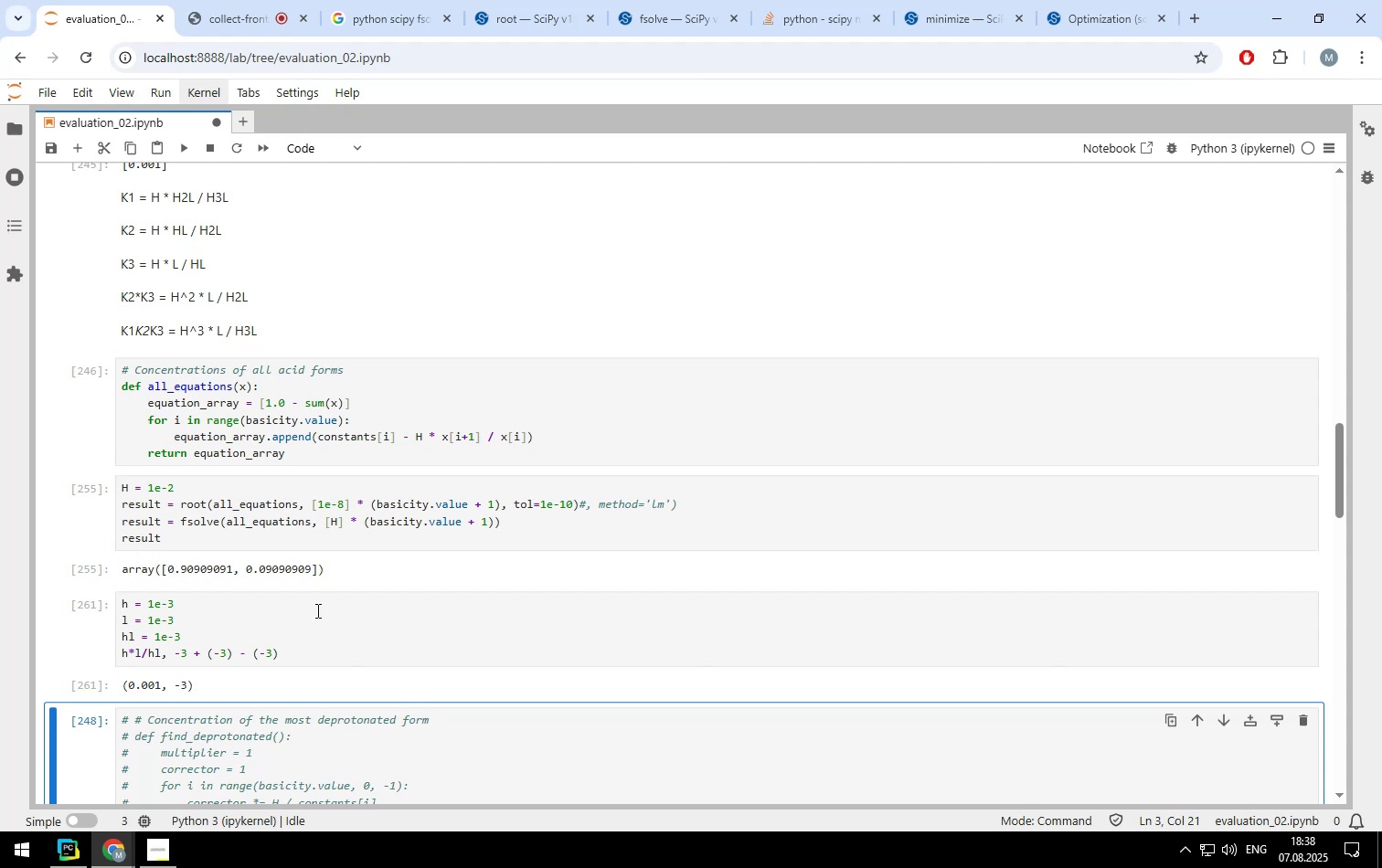 
scroll: coordinate [343, 538], scroll_direction: up, amount: 3.0
 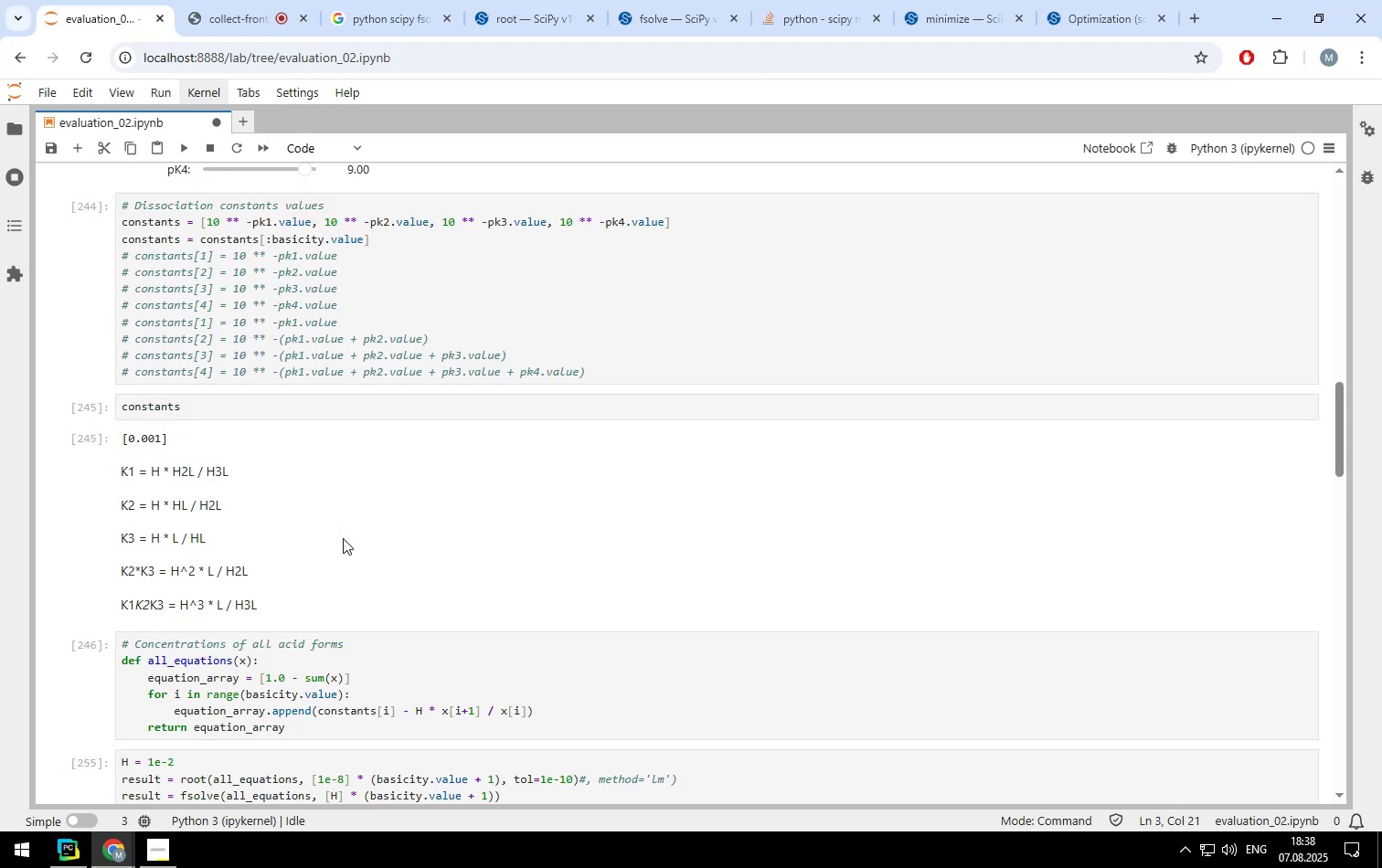 
scroll: coordinate [343, 538], scroll_direction: down, amount: 2.0
 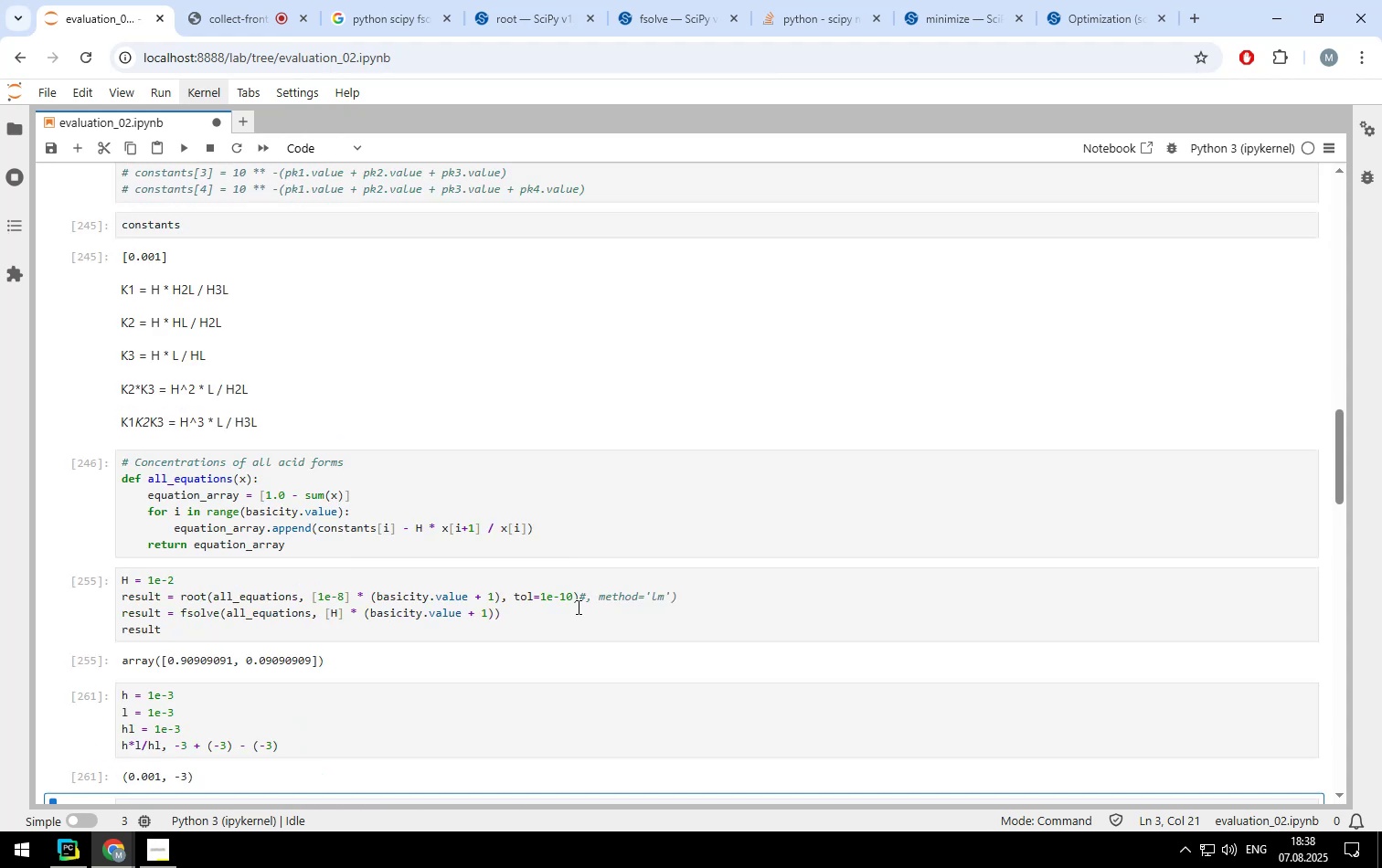 
wait(5.3)
 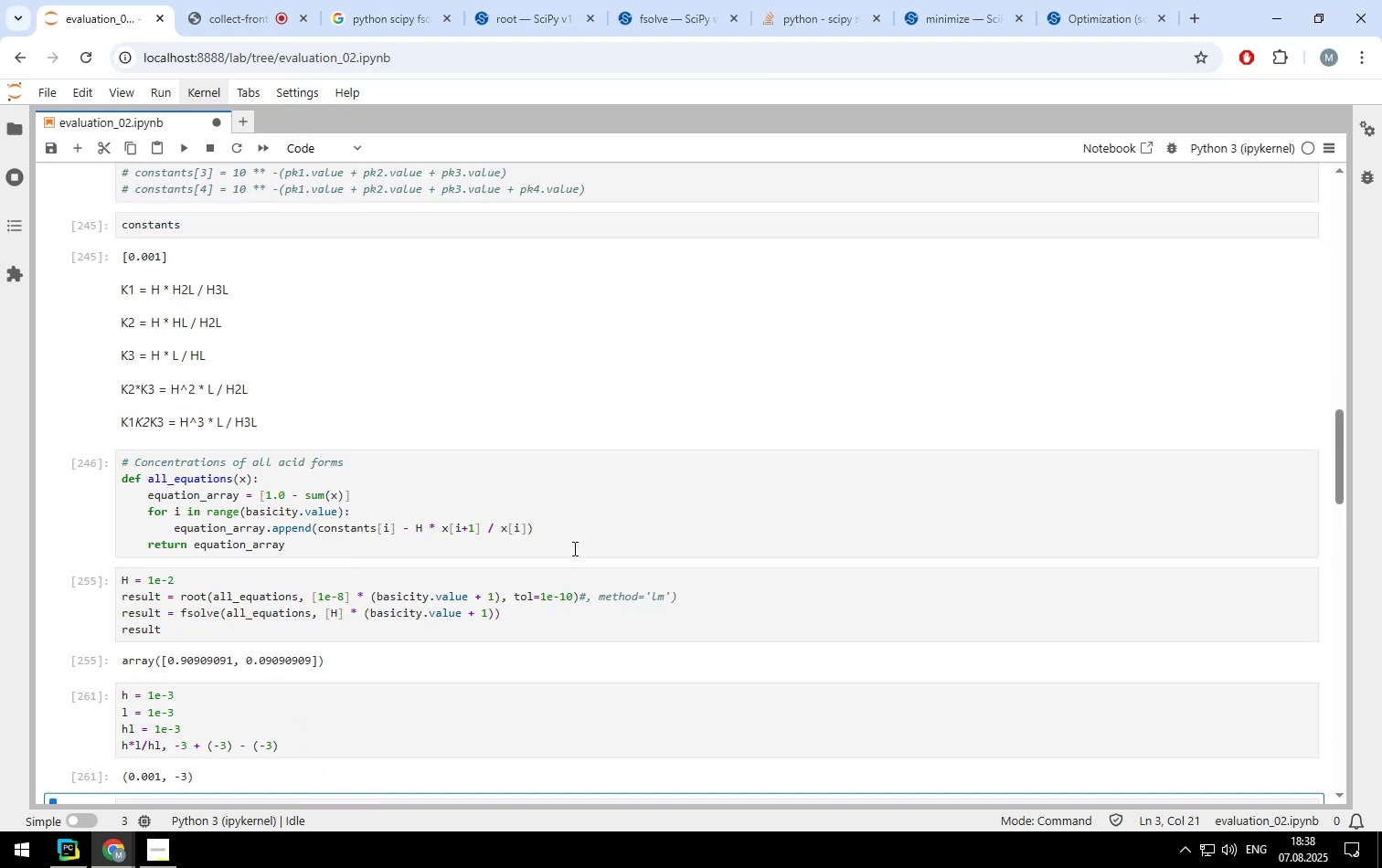 
scroll: coordinate [580, 515], scroll_direction: up, amount: 1.0
 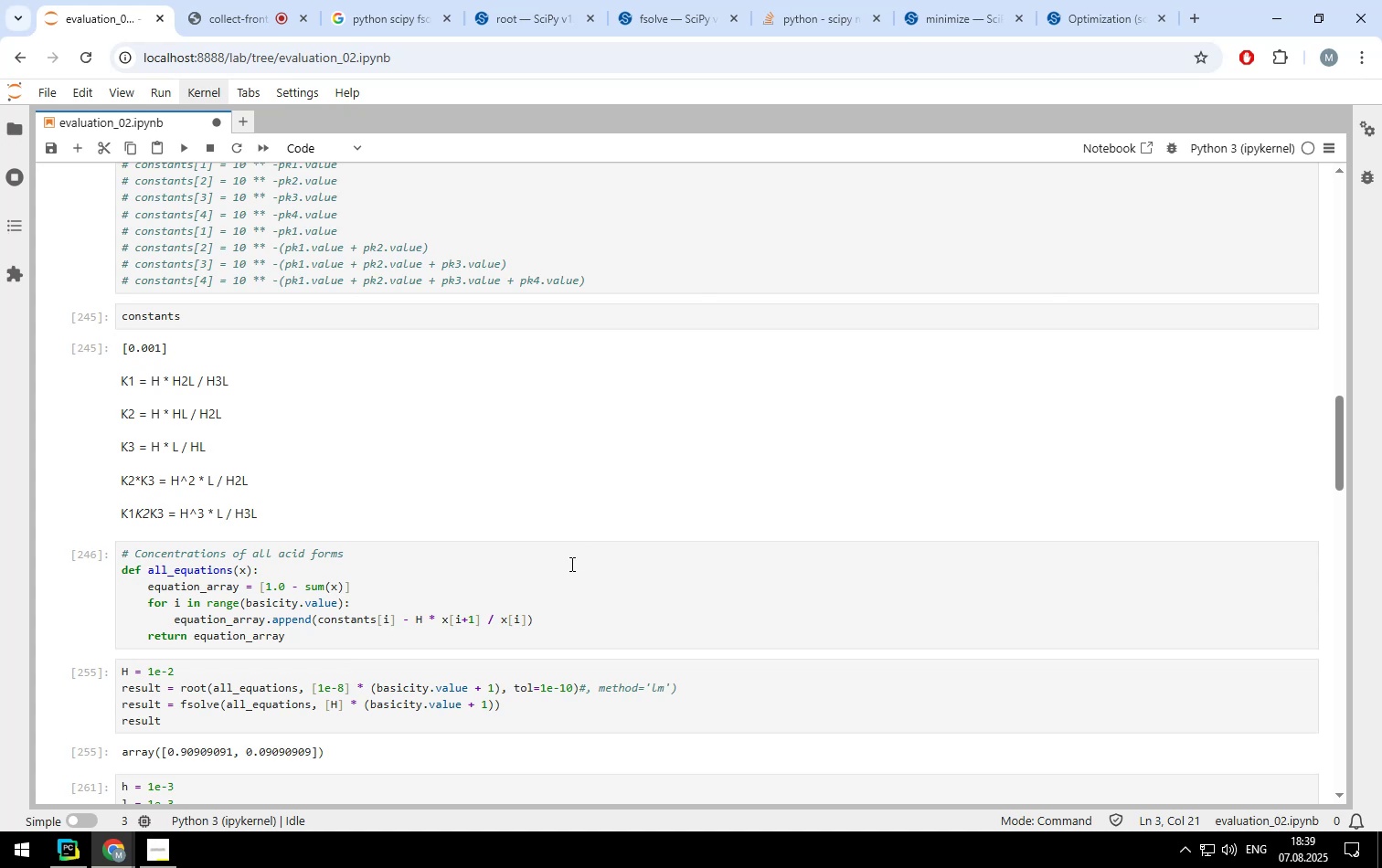 
scroll: coordinate [570, 564], scroll_direction: down, amount: 1.0
 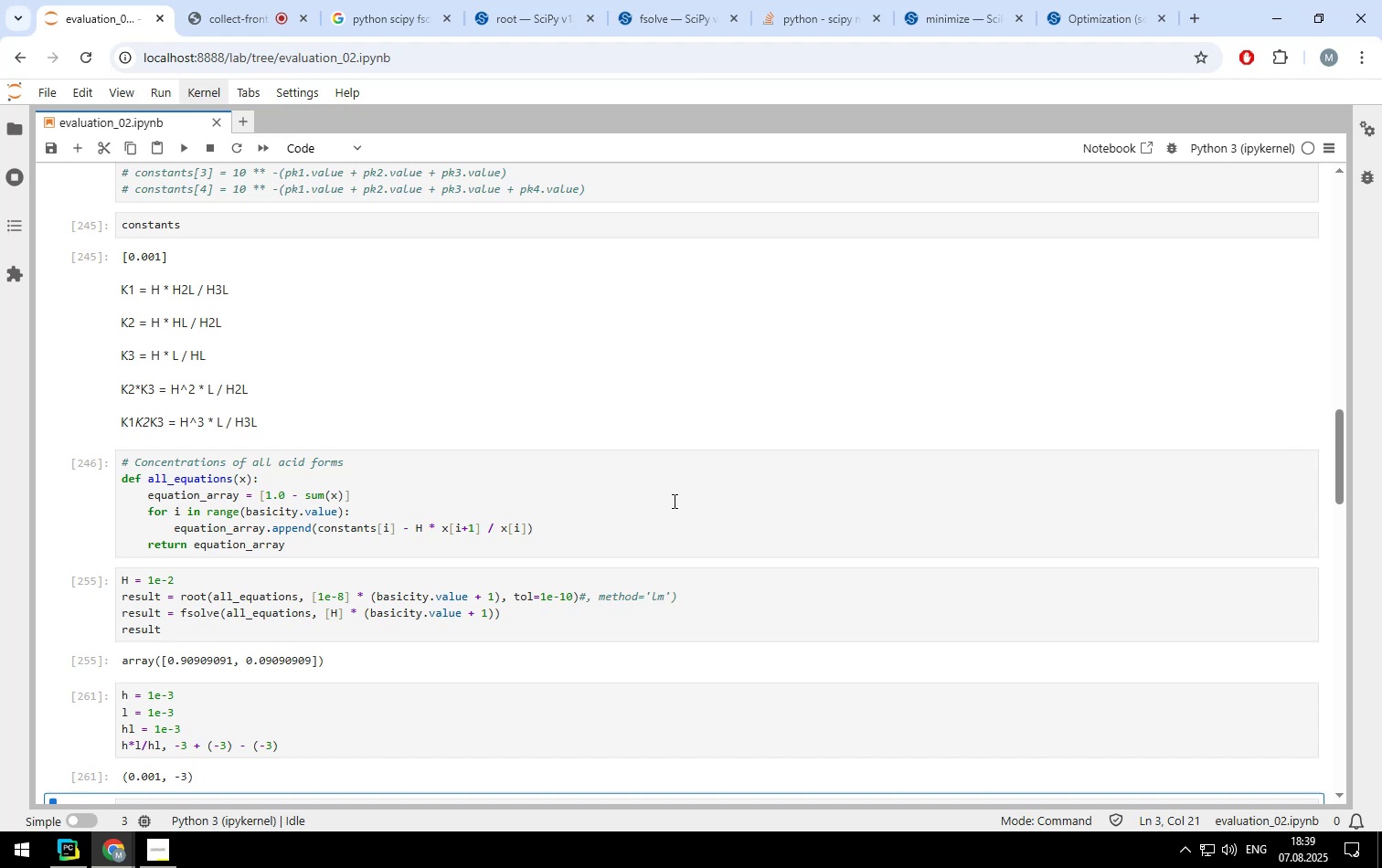 
wait(54.63)
 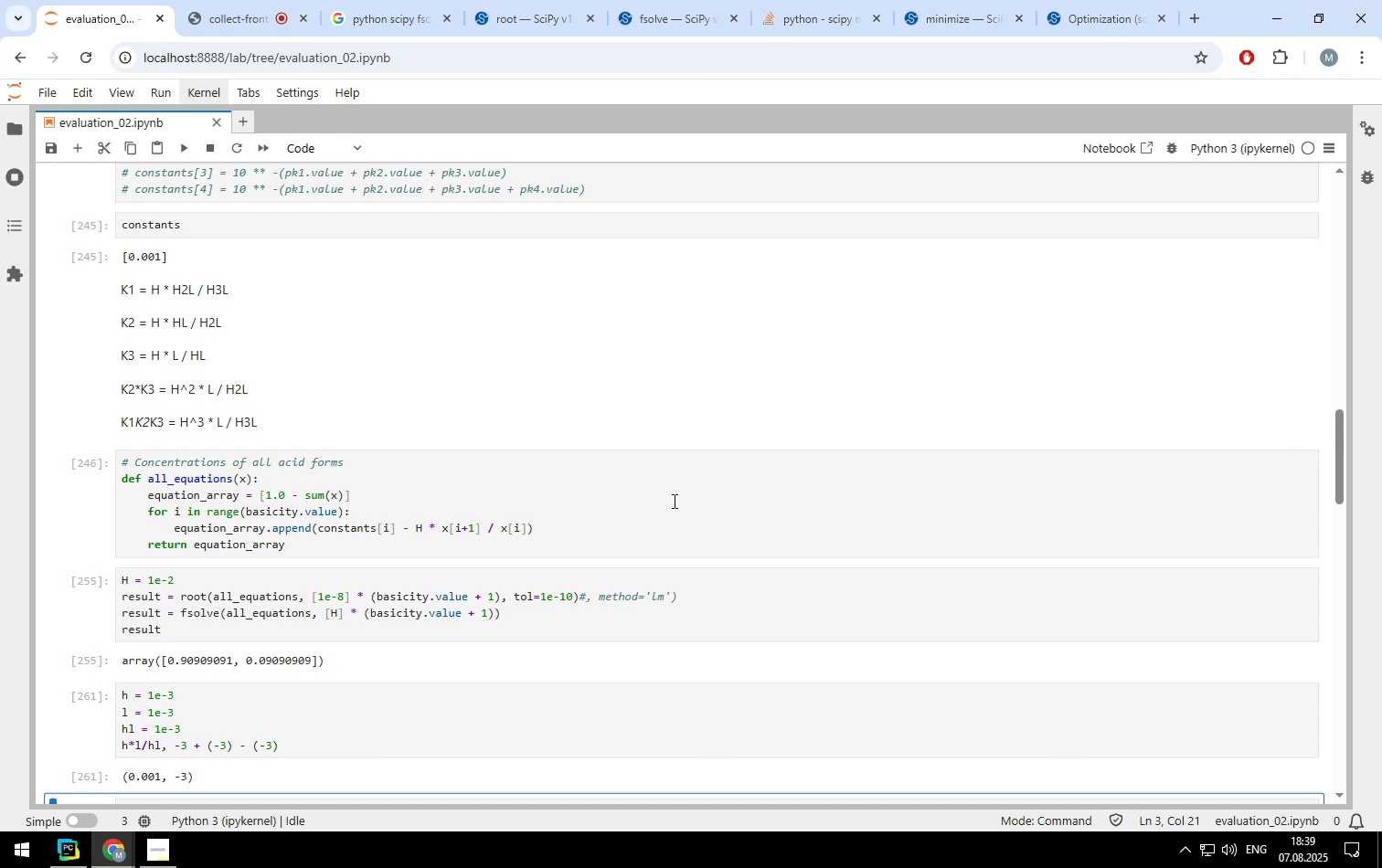 
scroll: coordinate [641, 592], scroll_direction: down, amount: 1.0
 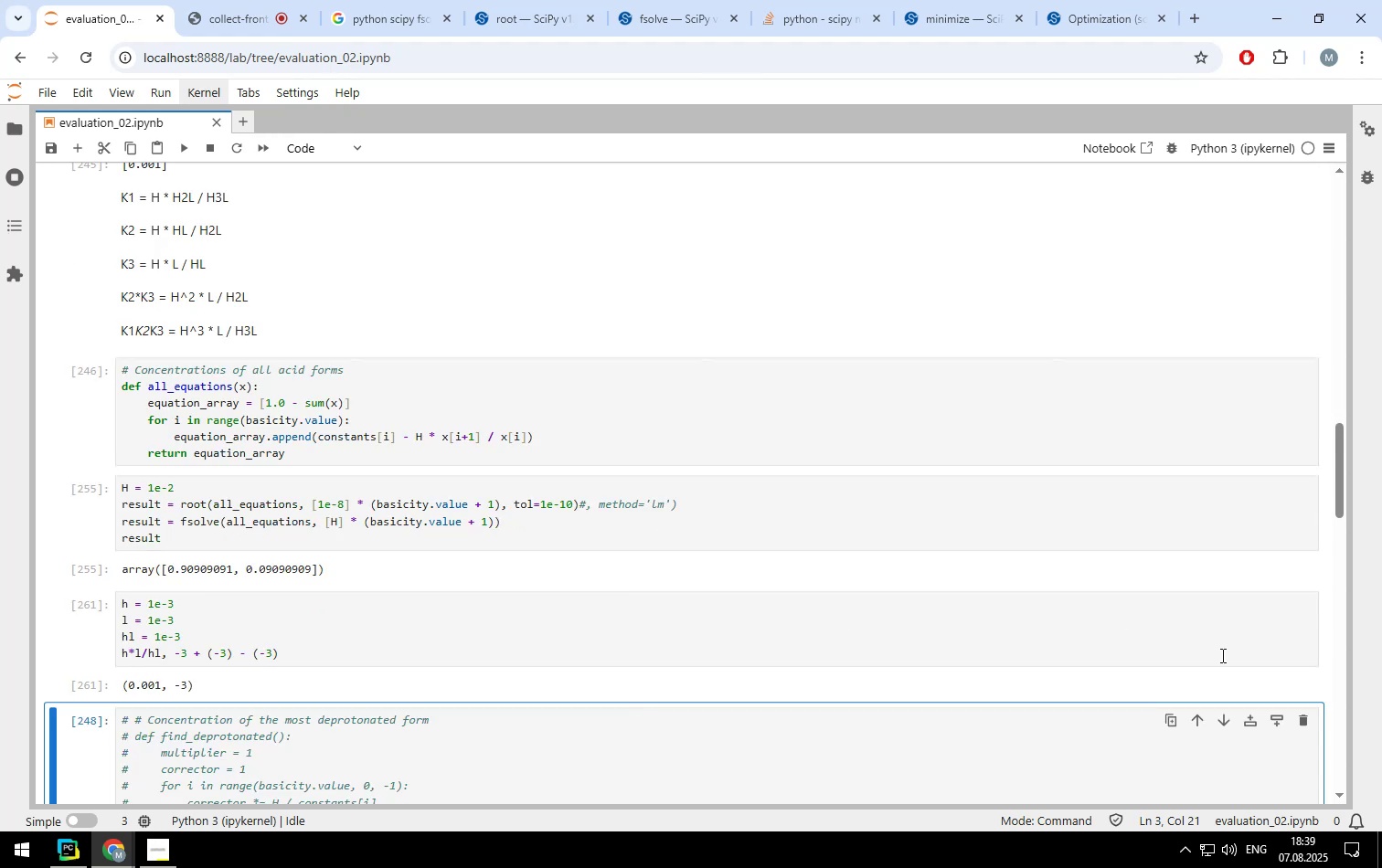 
left_click([1163, 634])
 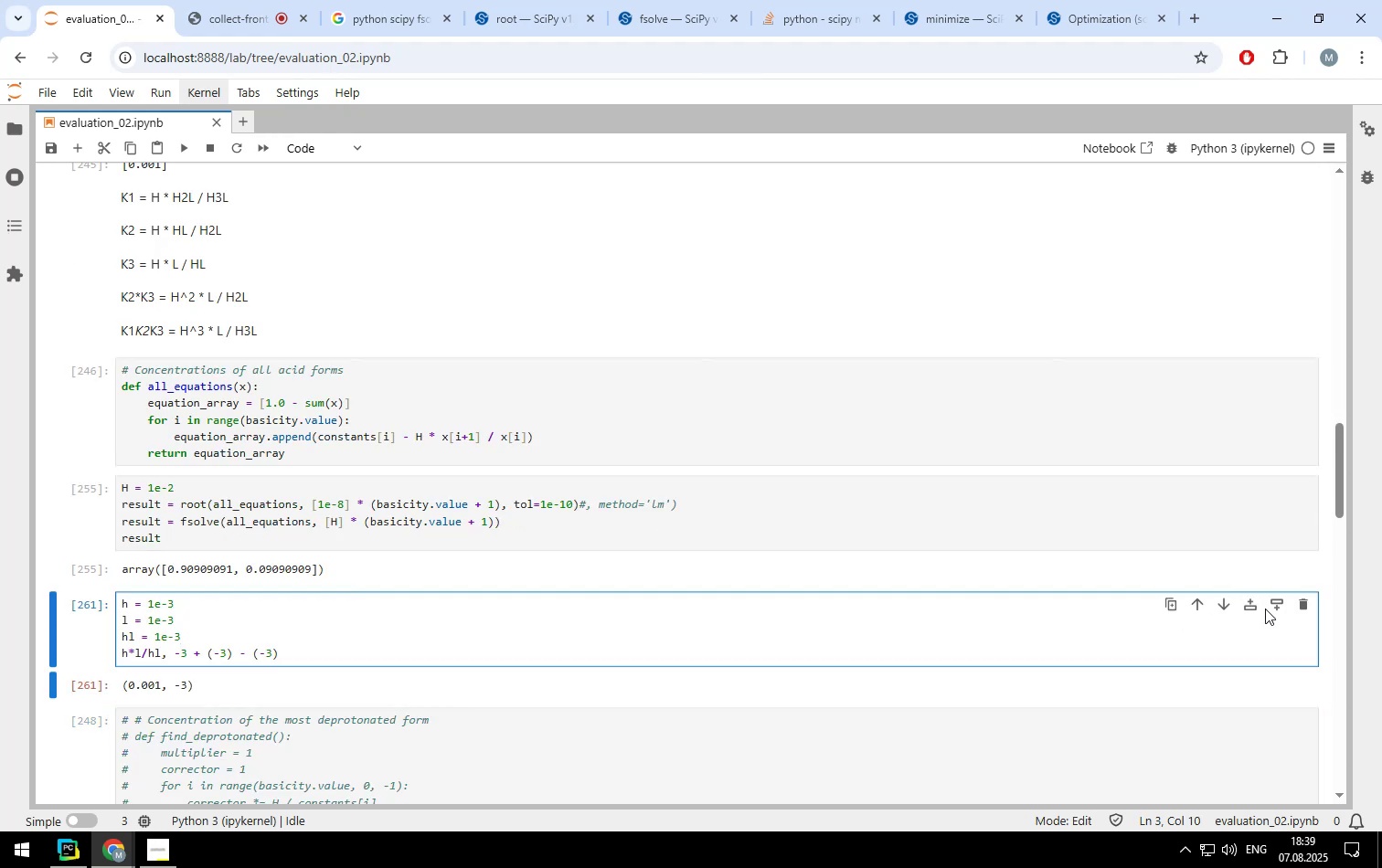 
left_click([1273, 608])
 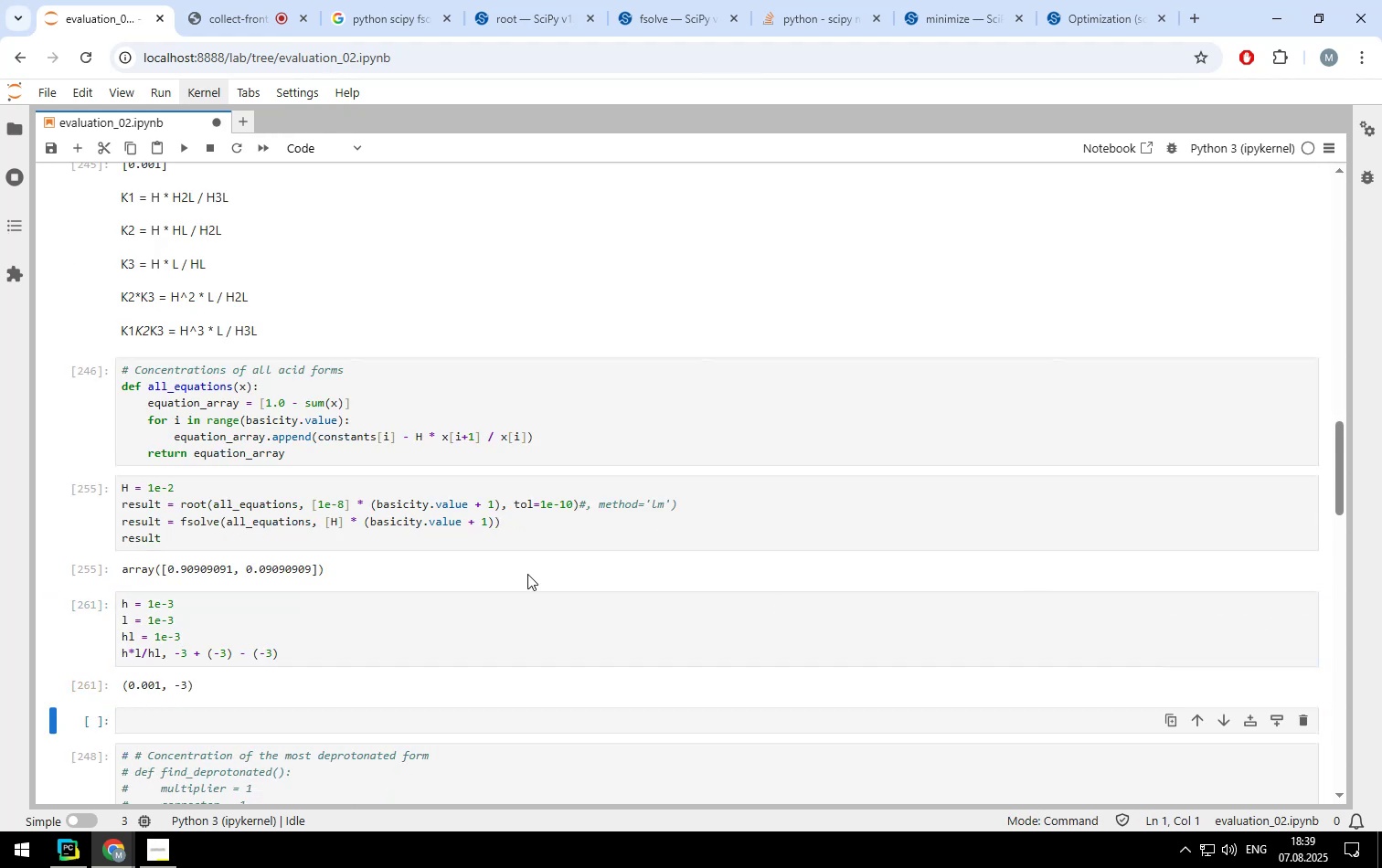 
scroll: coordinate [462, 548], scroll_direction: down, amount: 1.0
 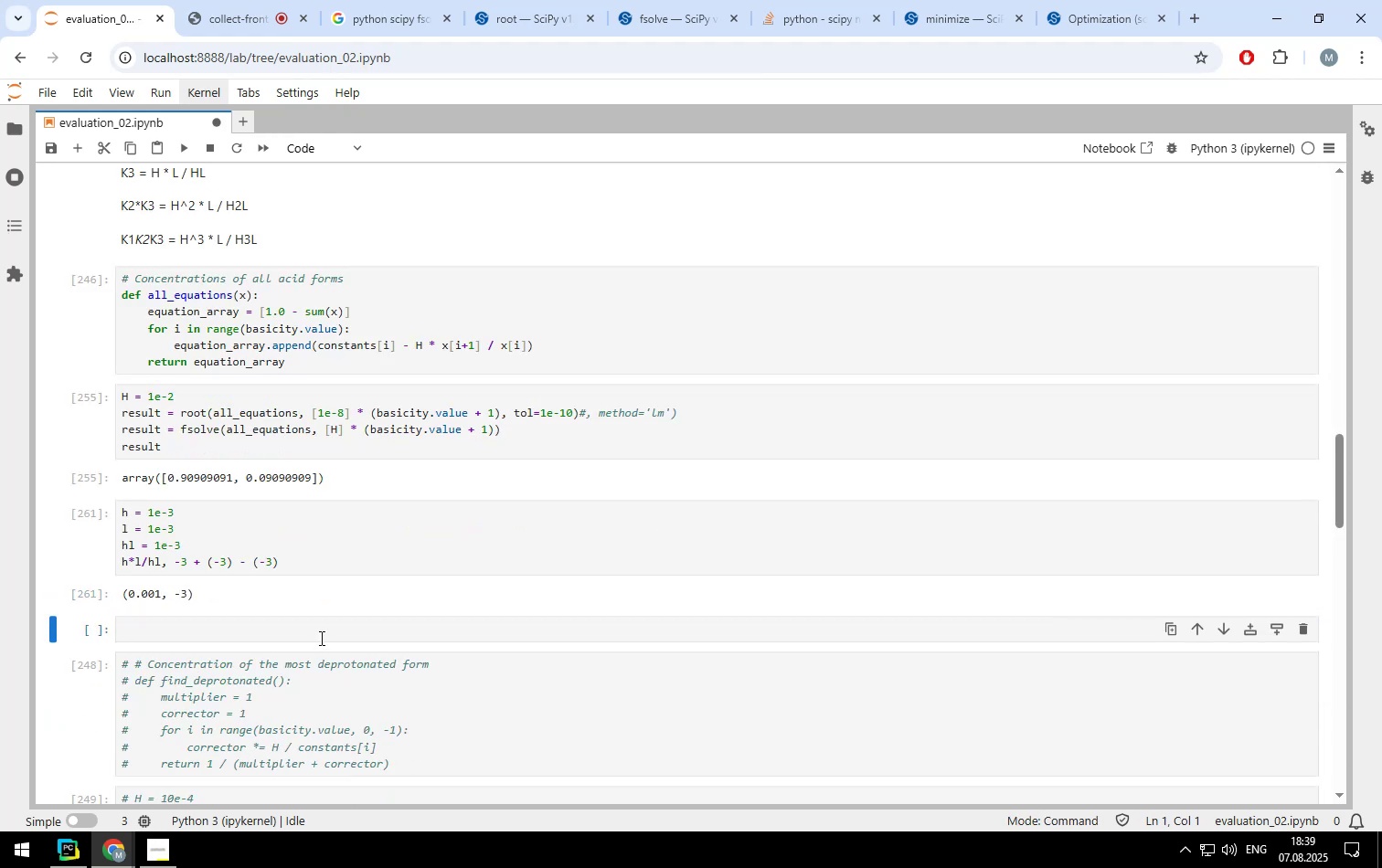 
left_click([320, 636])
 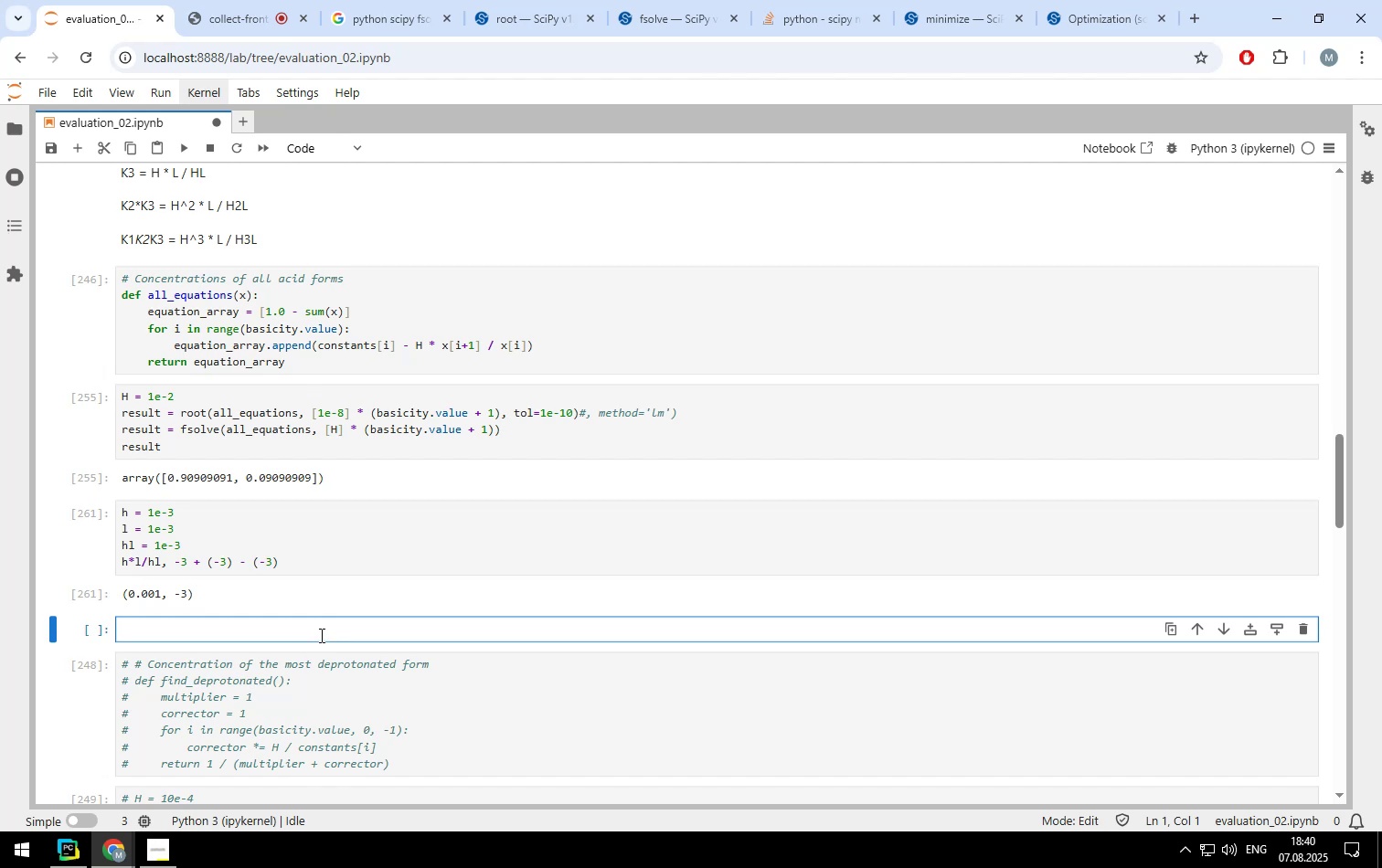 
type(x = [])
key(Backspace)
key(Backspace)
type(np.array([0.1, 0.001)
 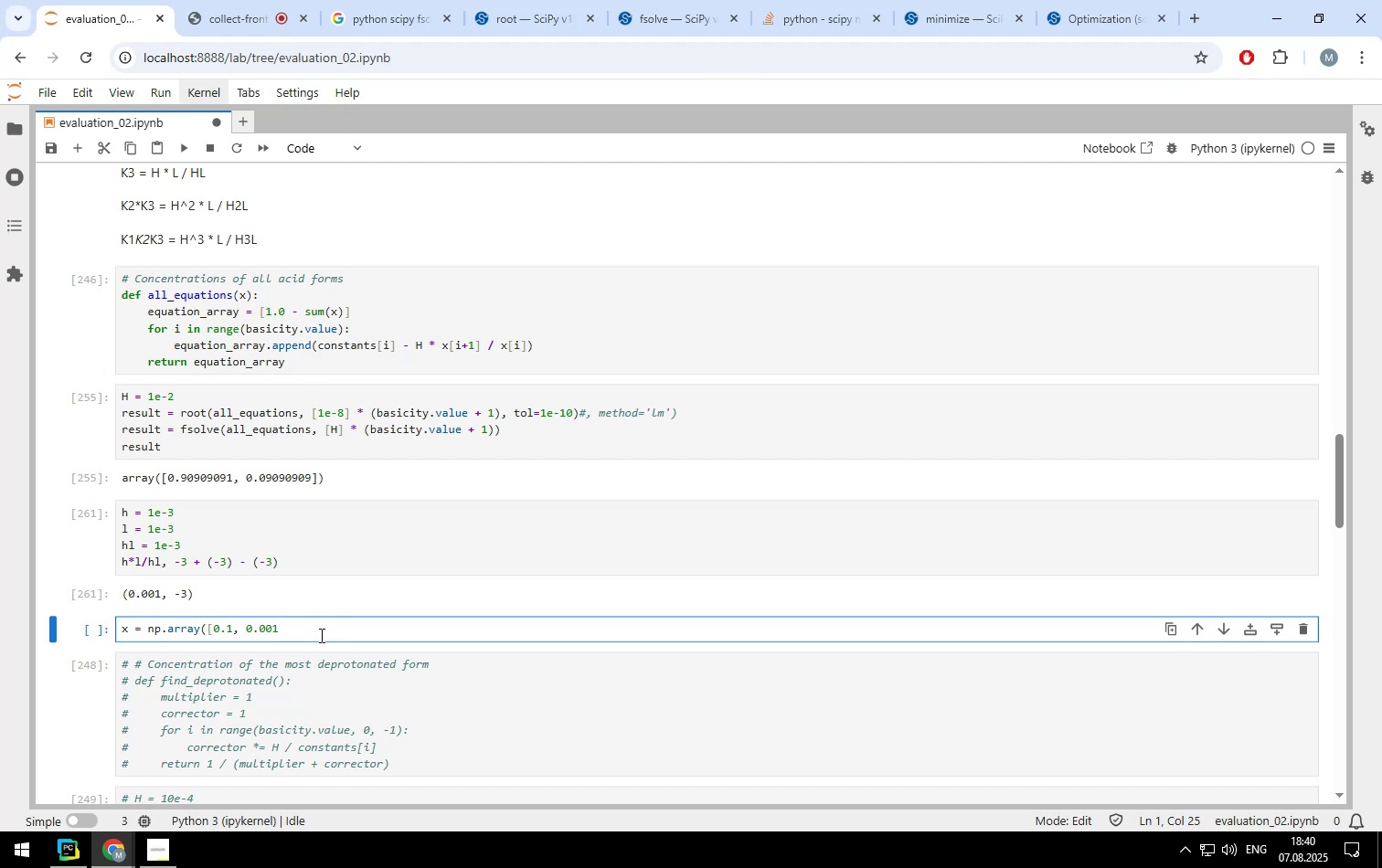 
key(ArrowLeft)
 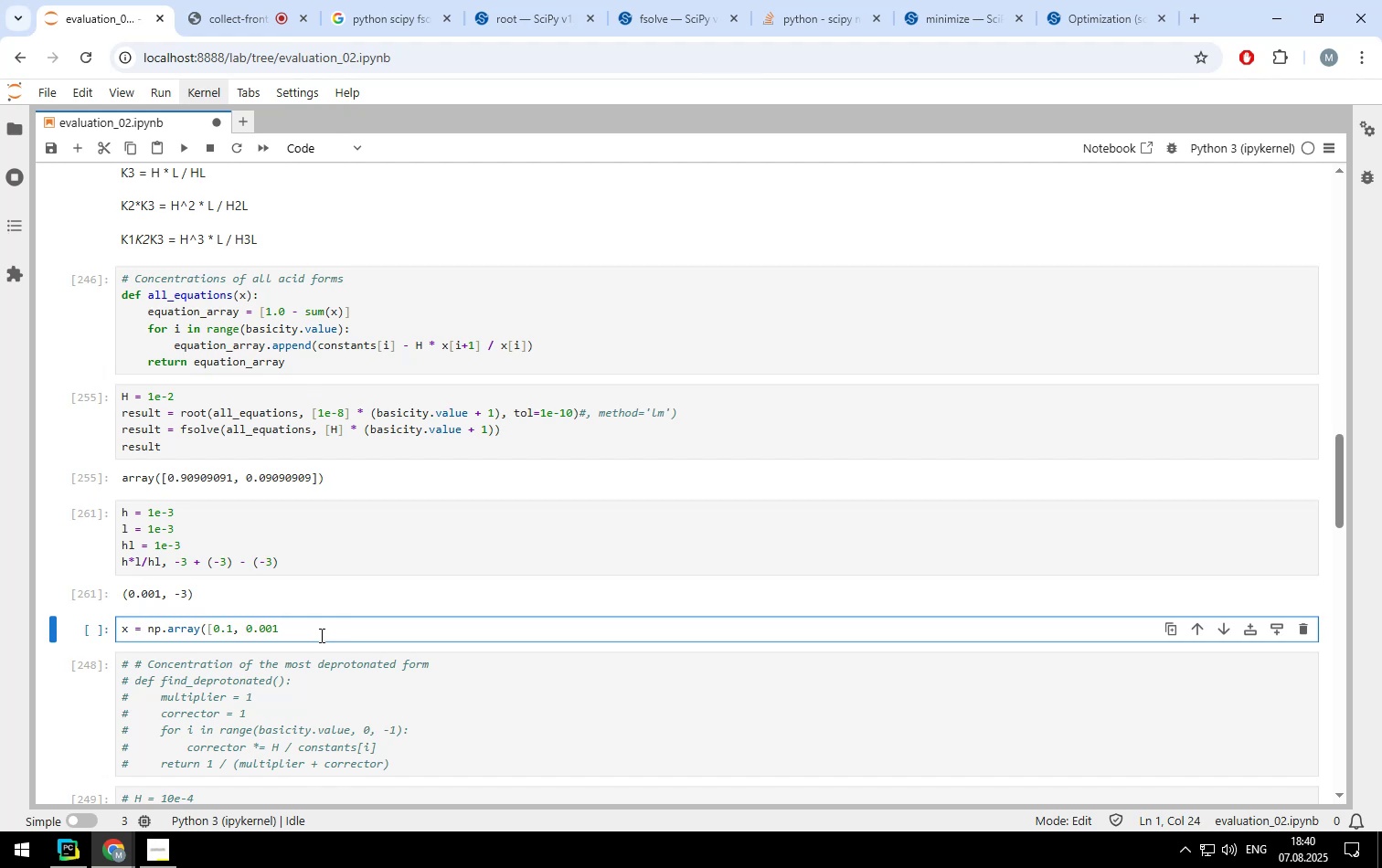 
key(Backspace)
 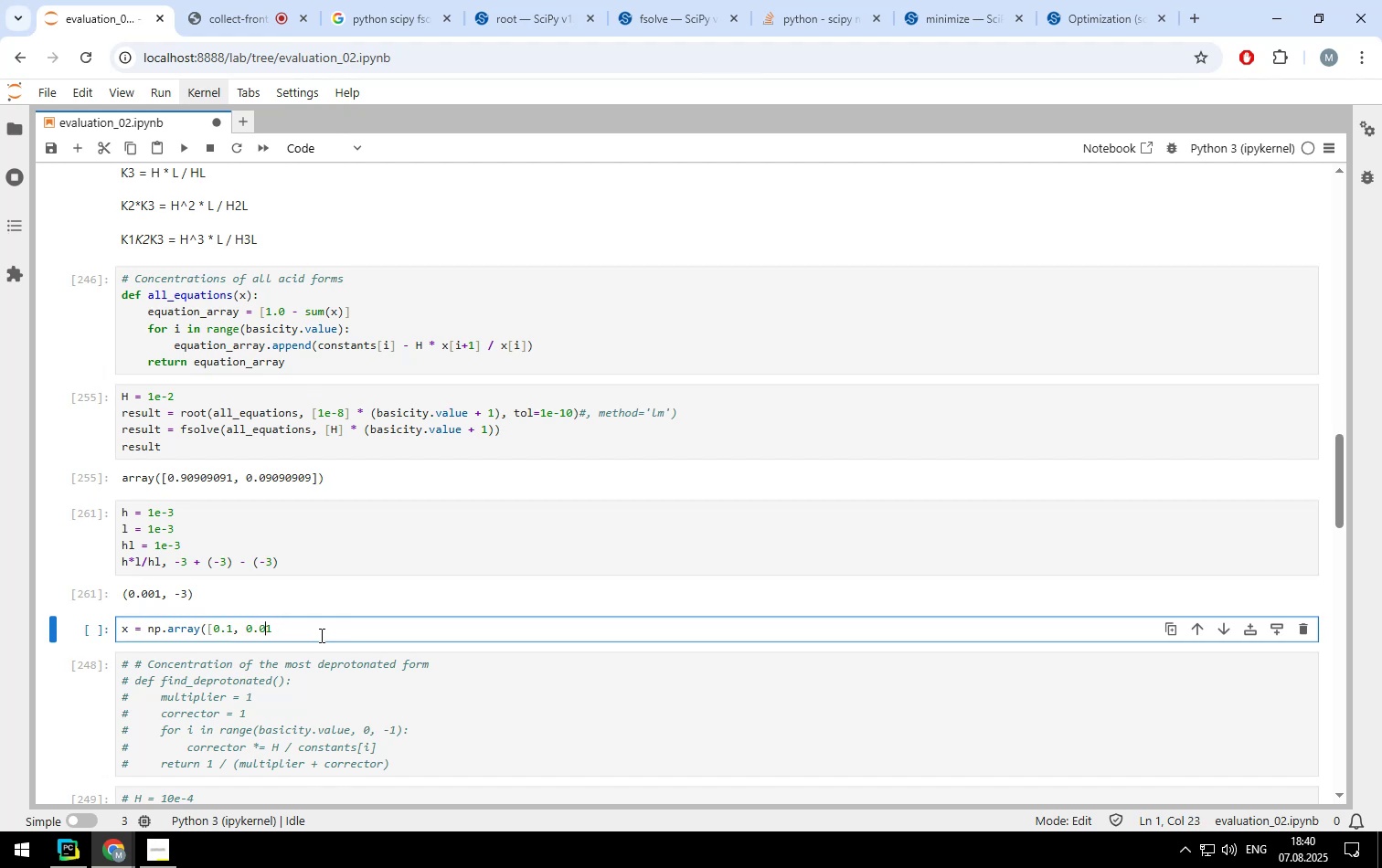 
key(ArrowRight)
 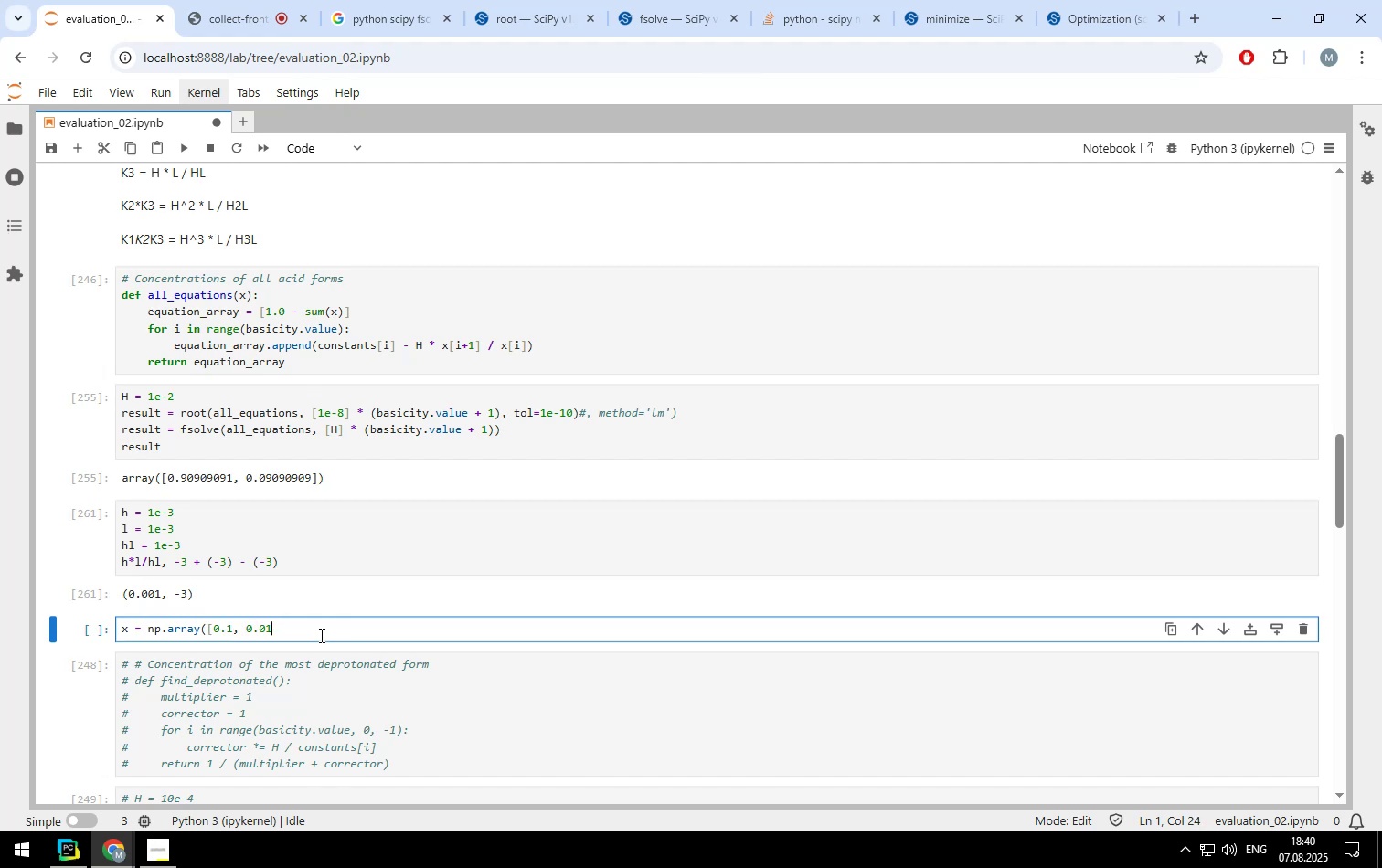 
type(, 0.001]))
 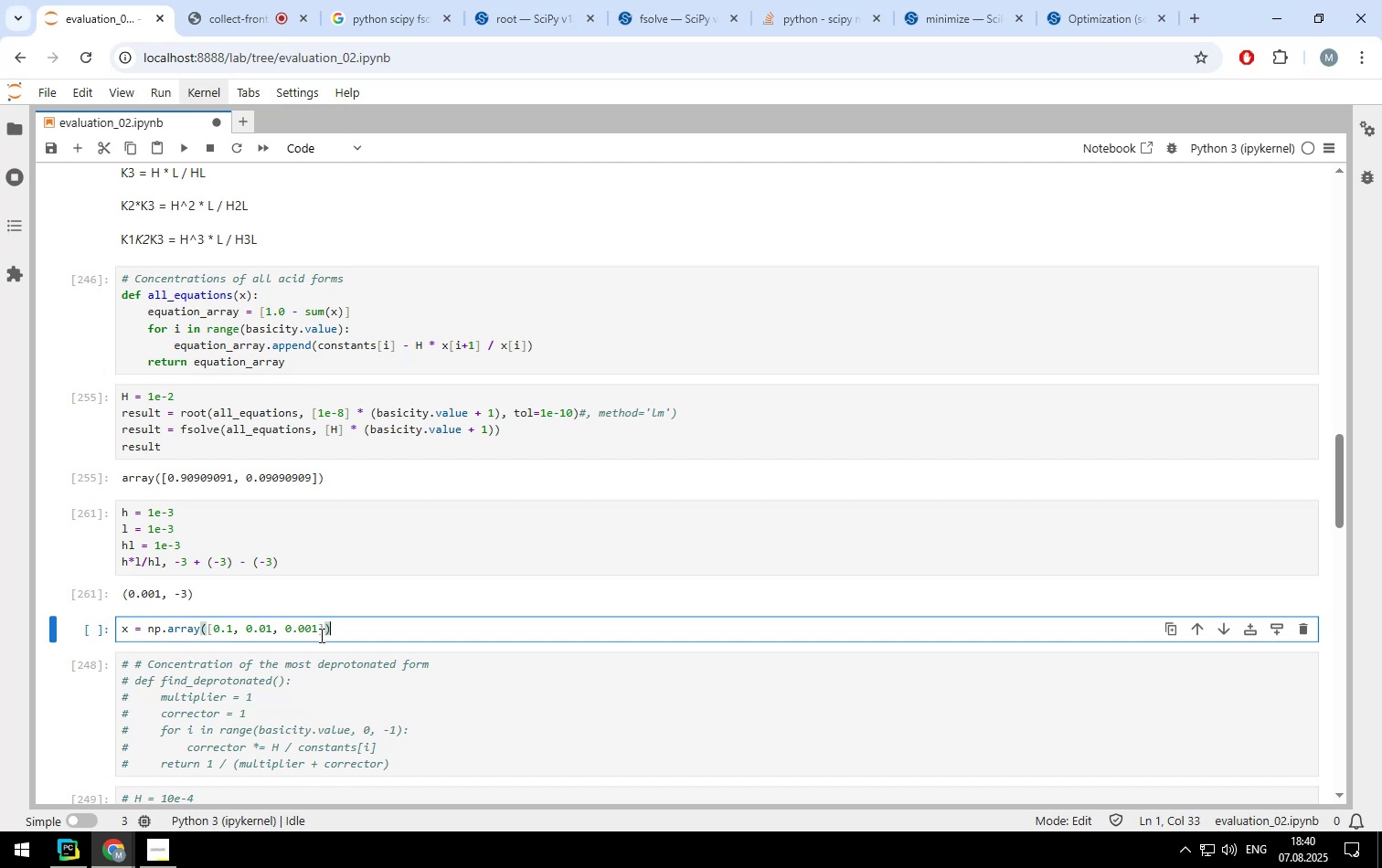 
key(Shift+Enter)
 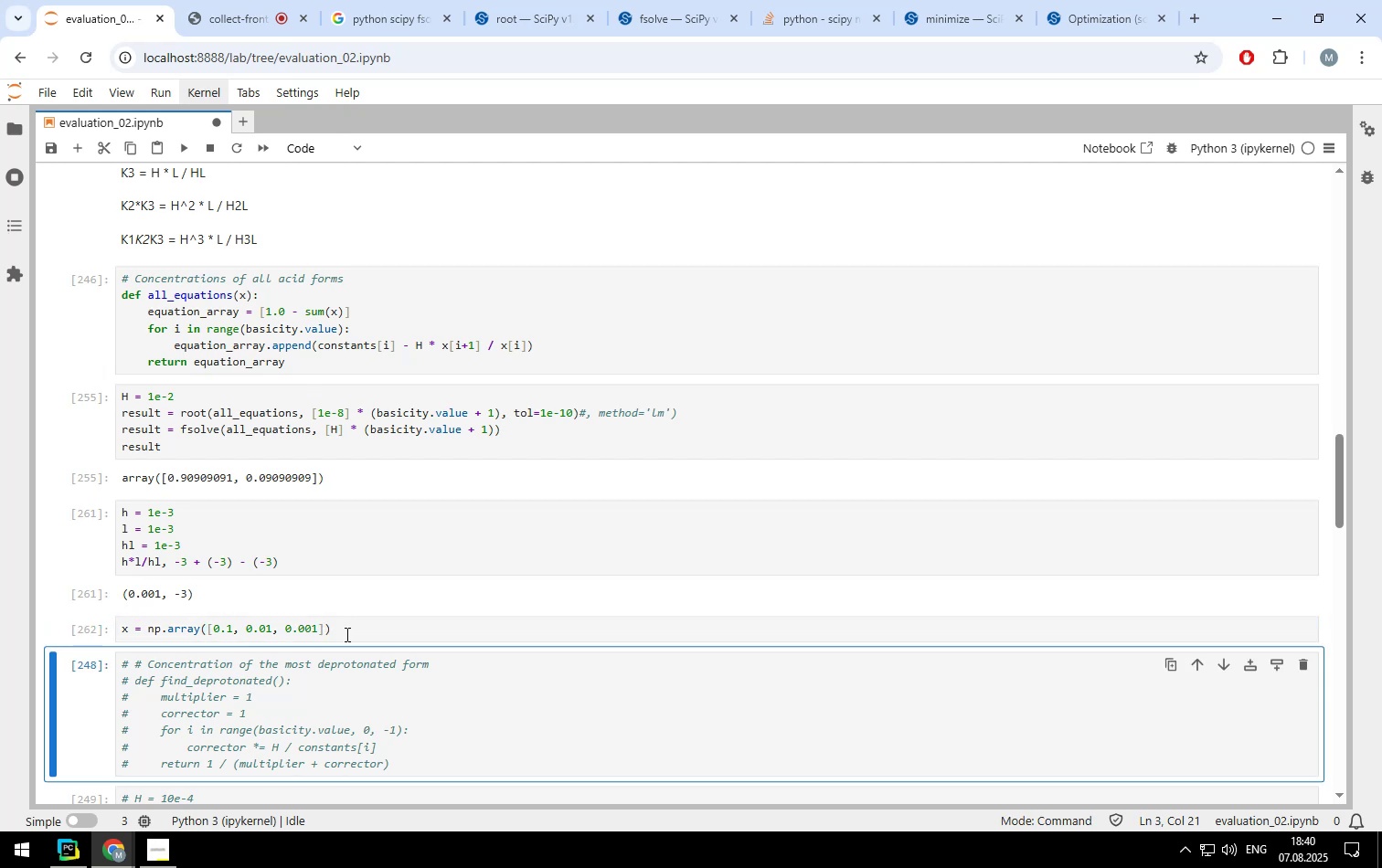 
left_click([356, 632])
 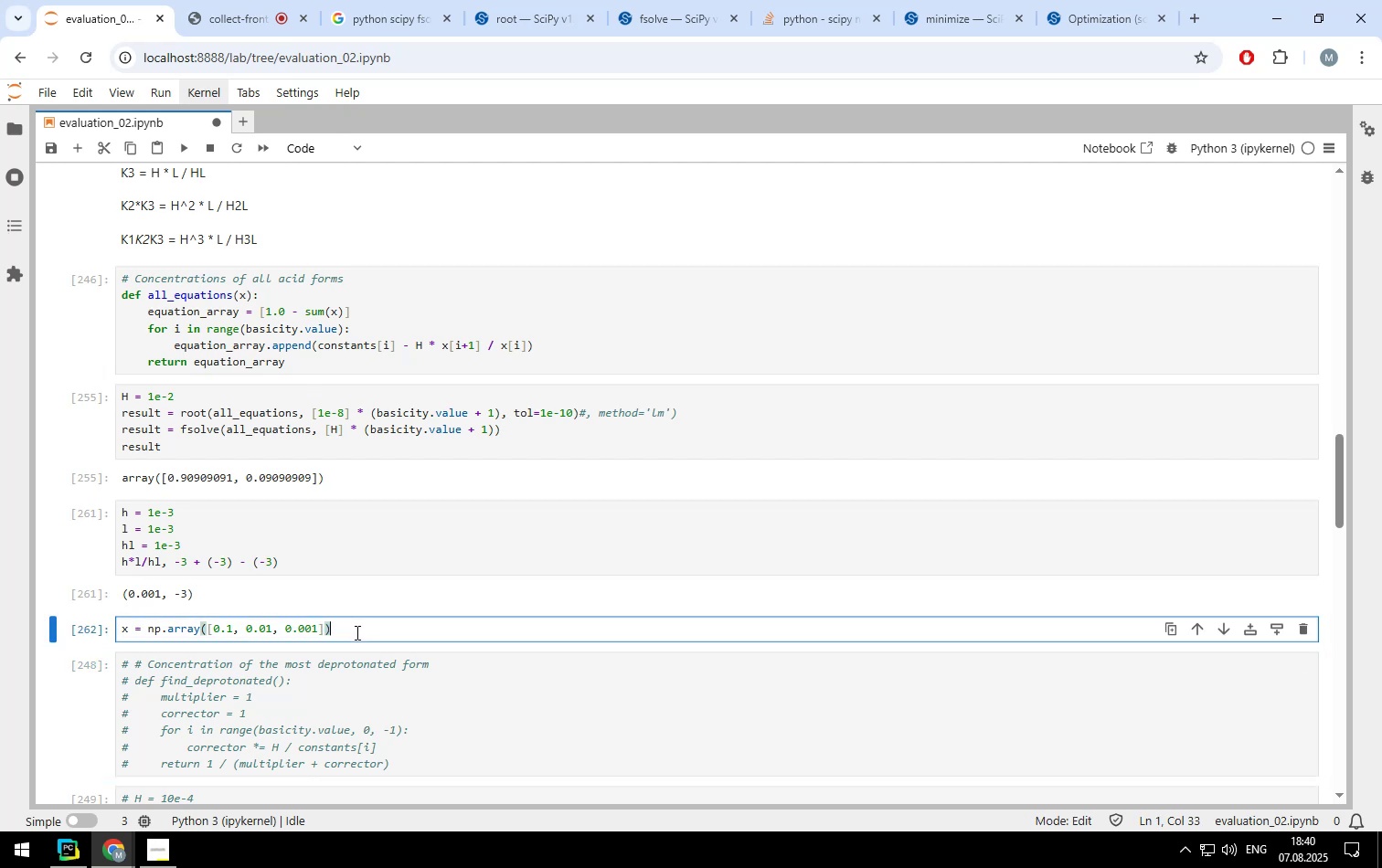 
key(Enter)
 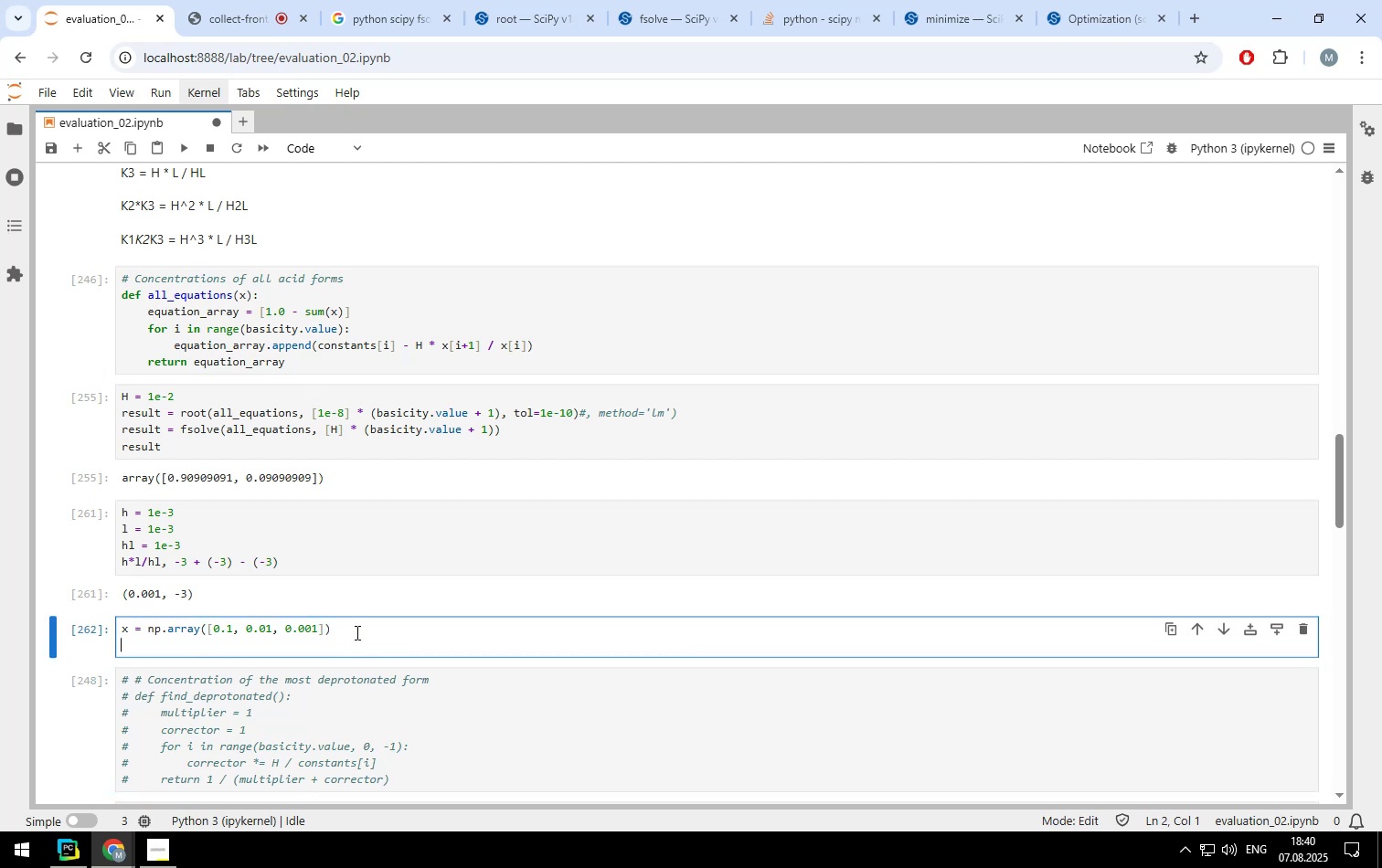 
key(X)
 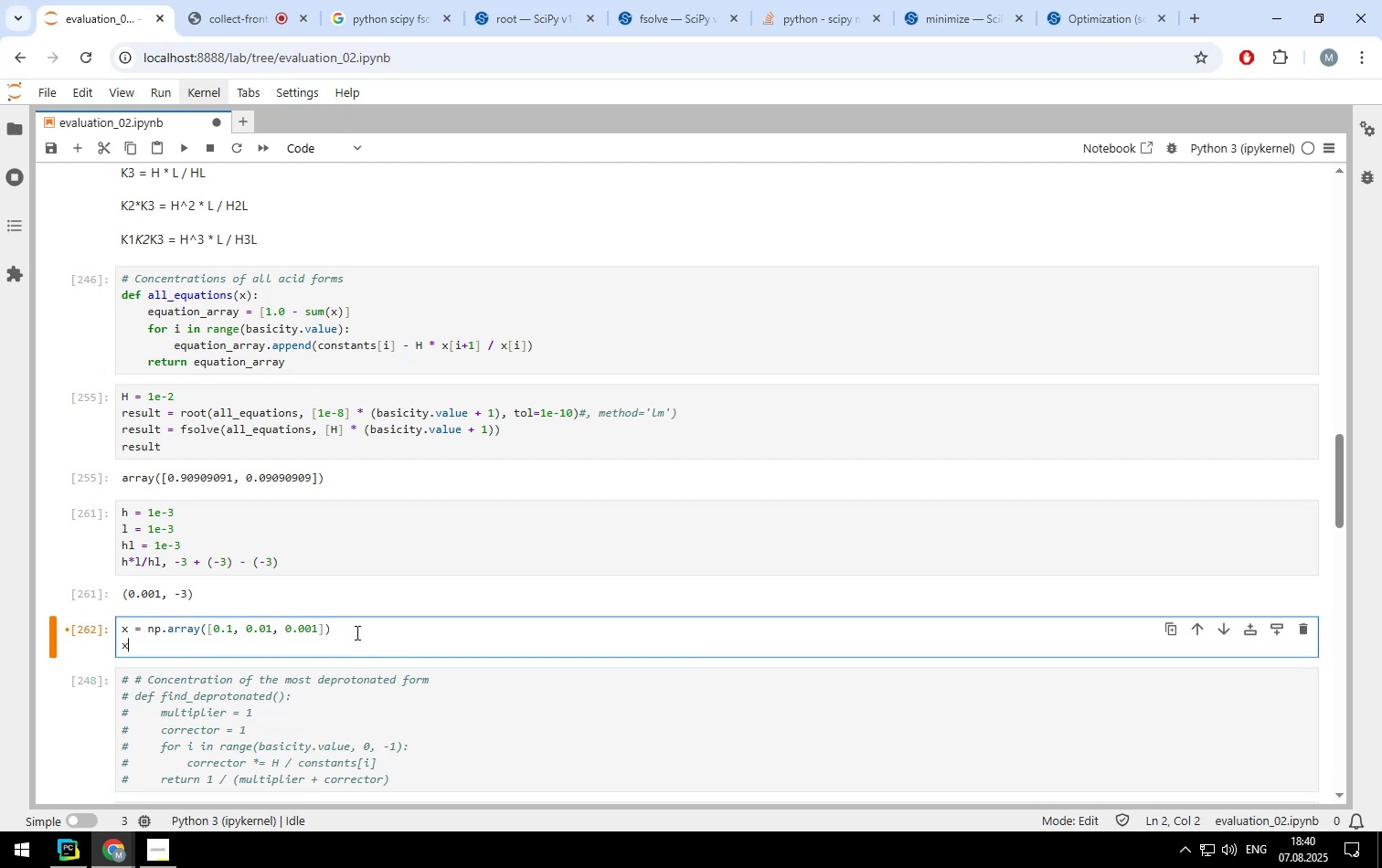 
key(Shift+ShiftLeft)
 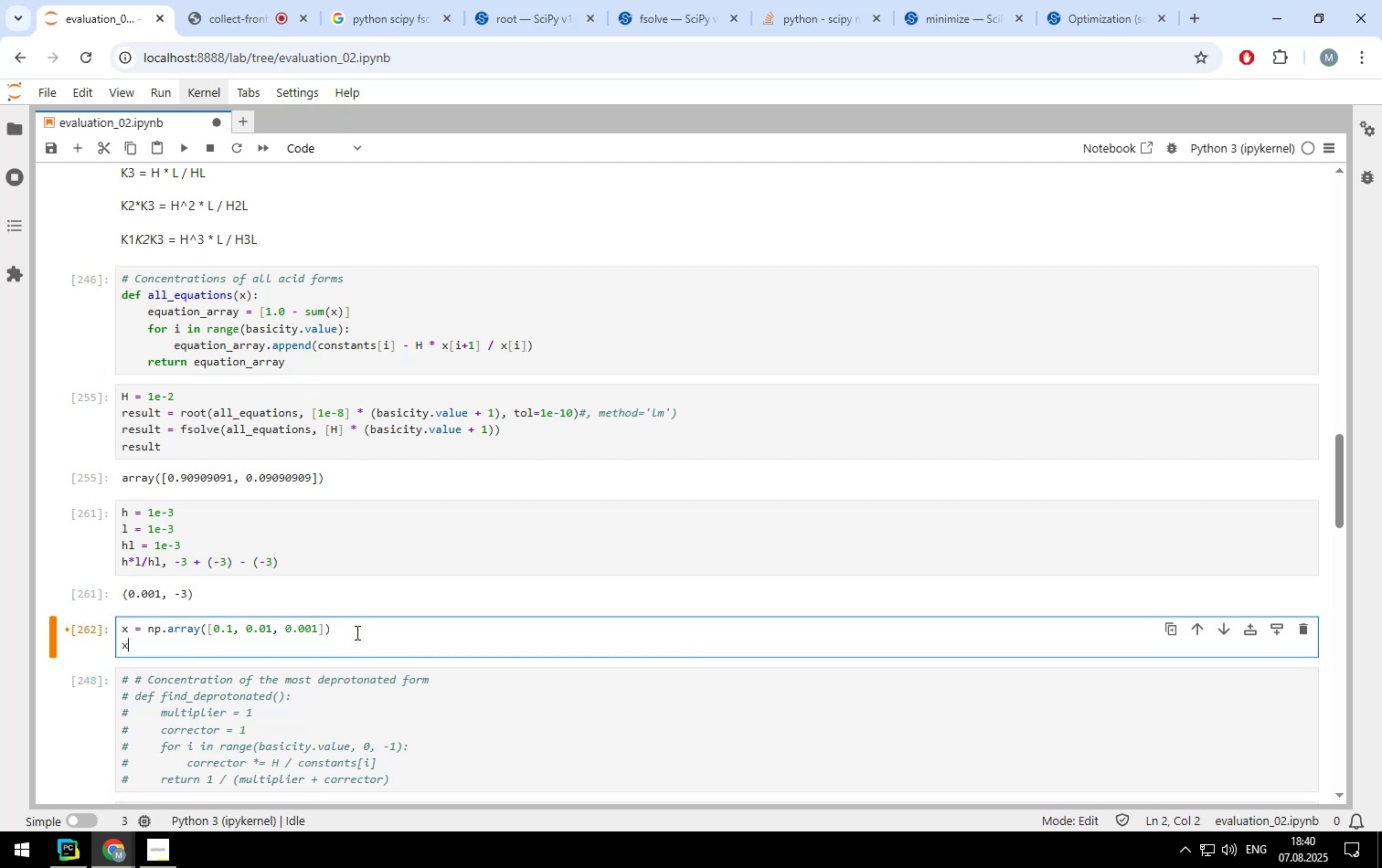 
key(Shift+Enter)
 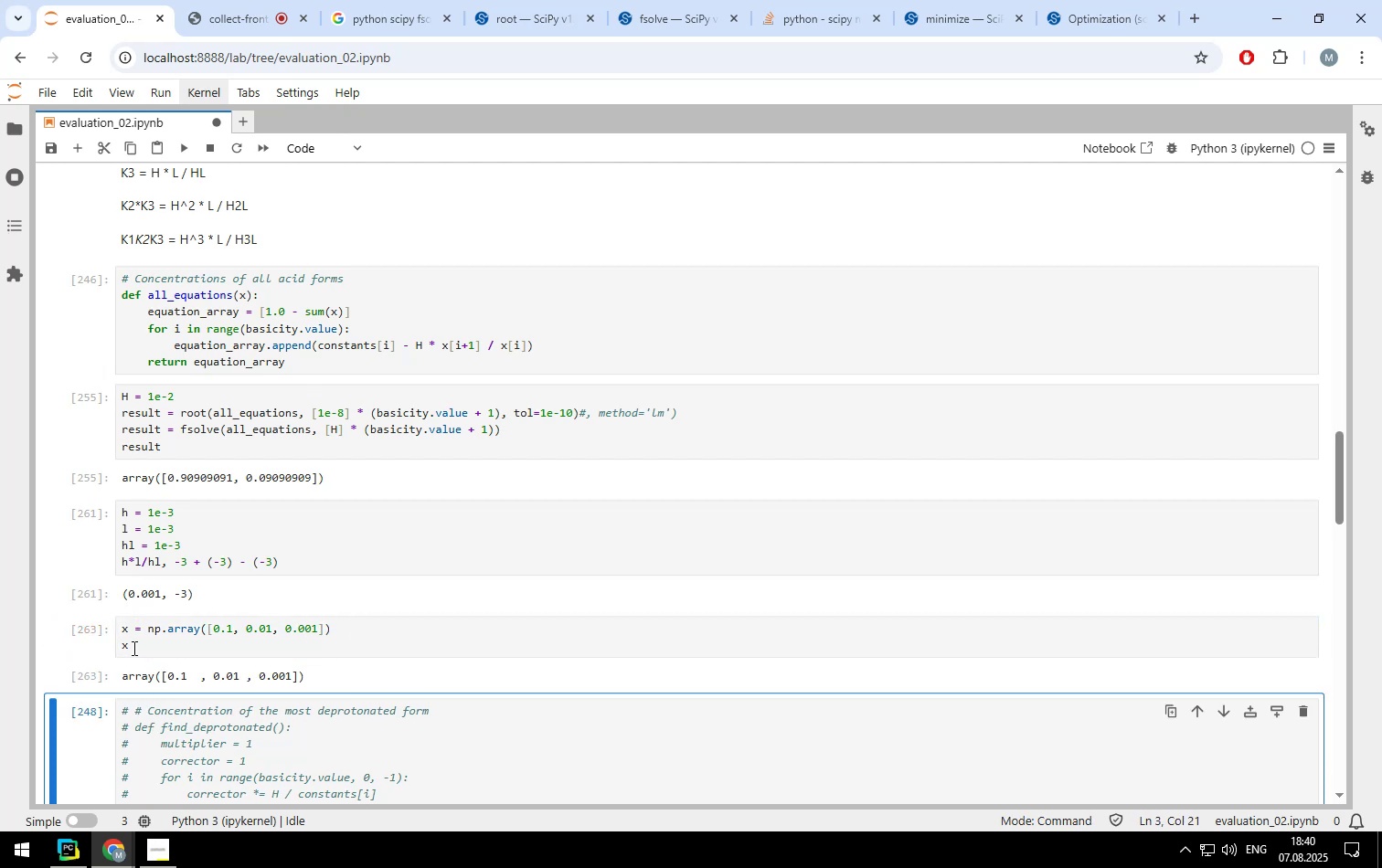 
left_click([124, 646])
 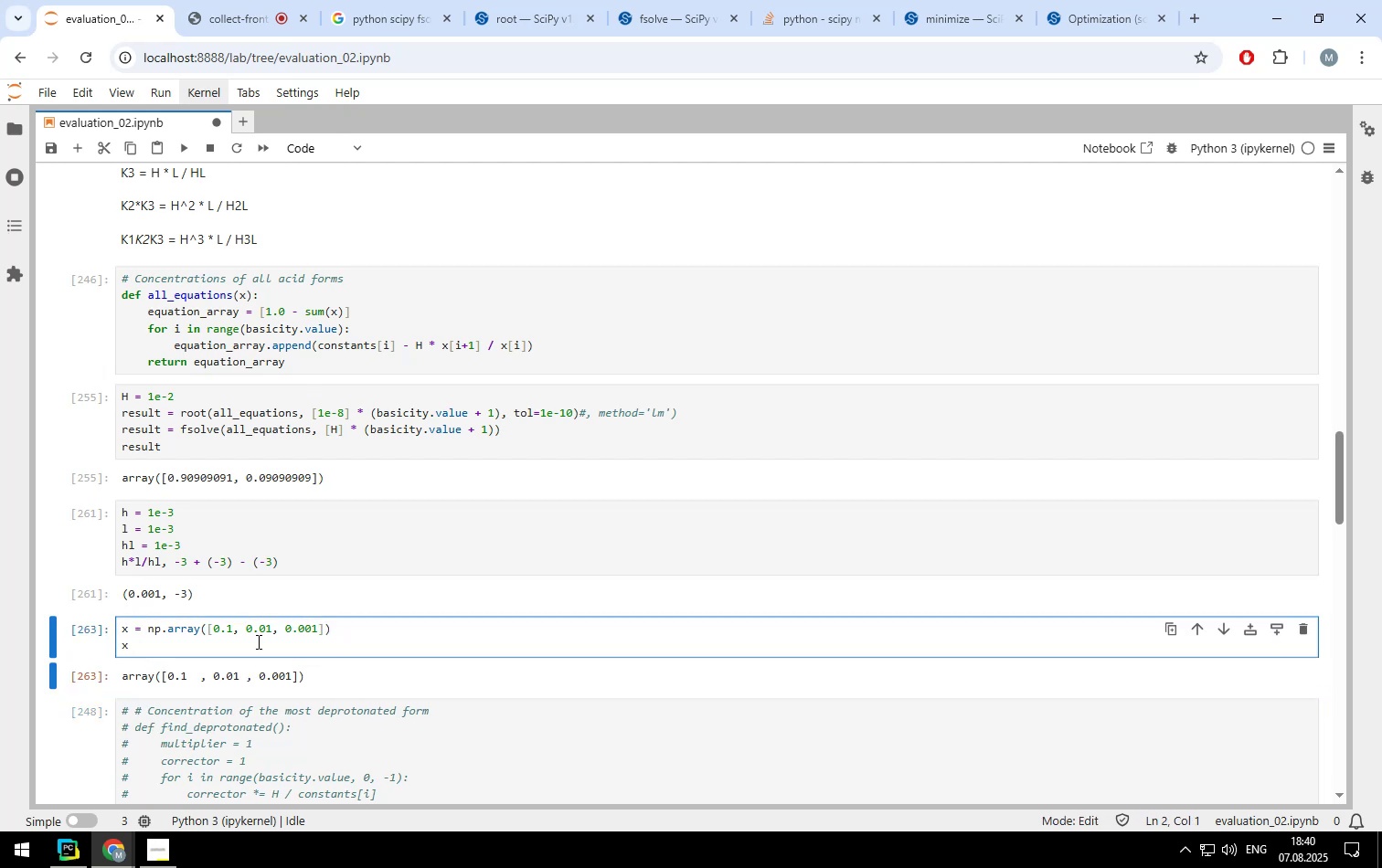 
type(10**)
 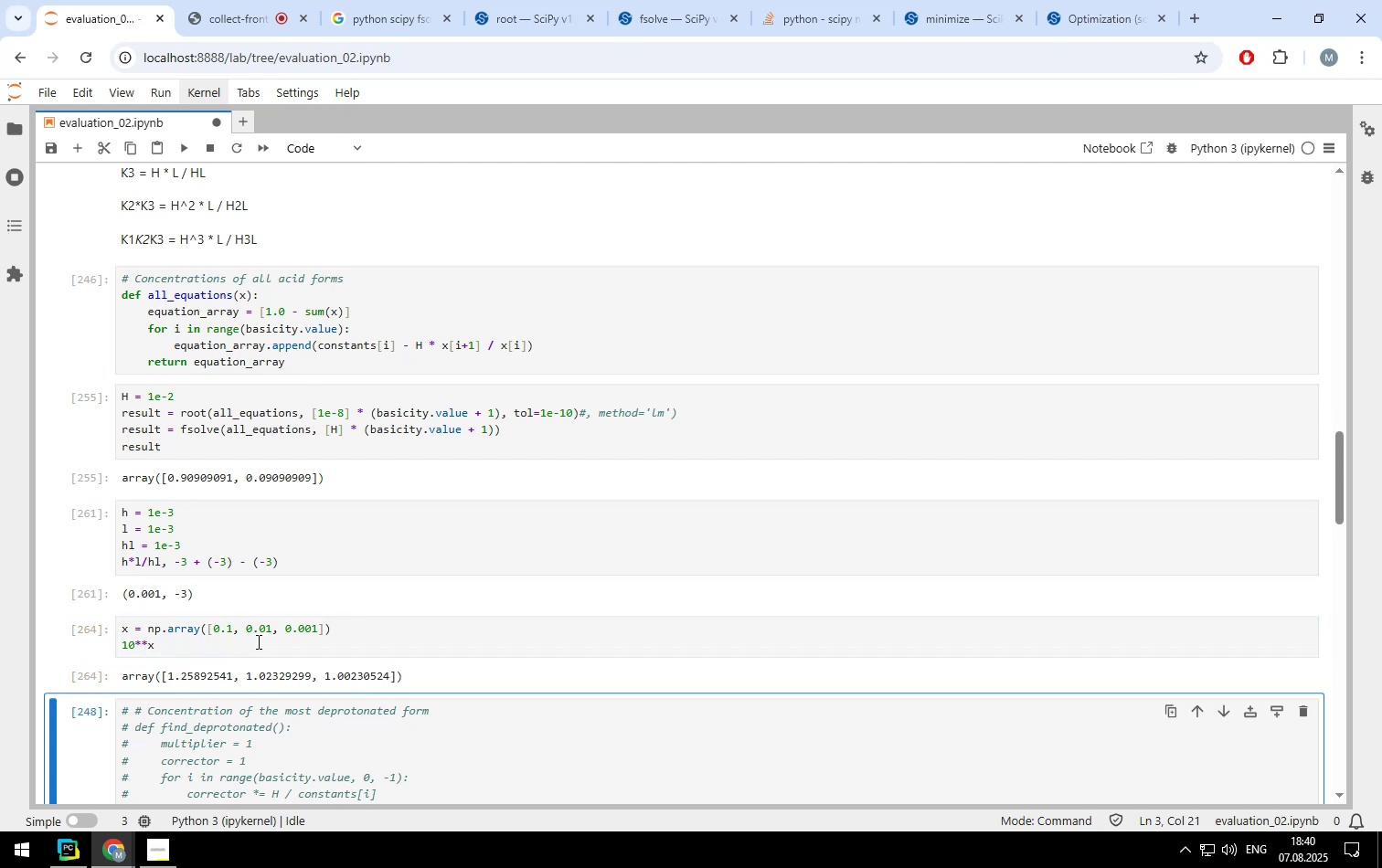 
 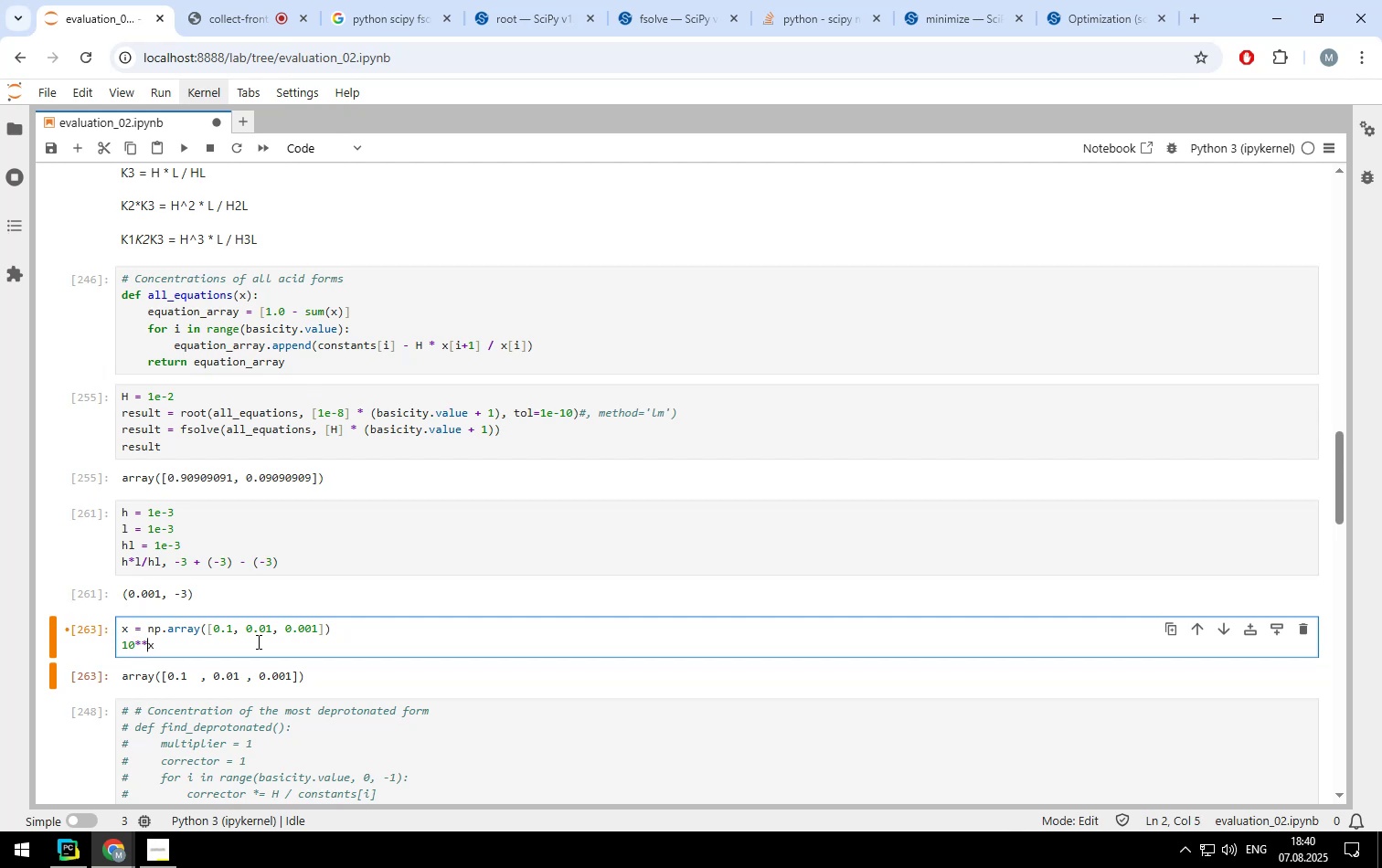 
key(Shift+Enter)
 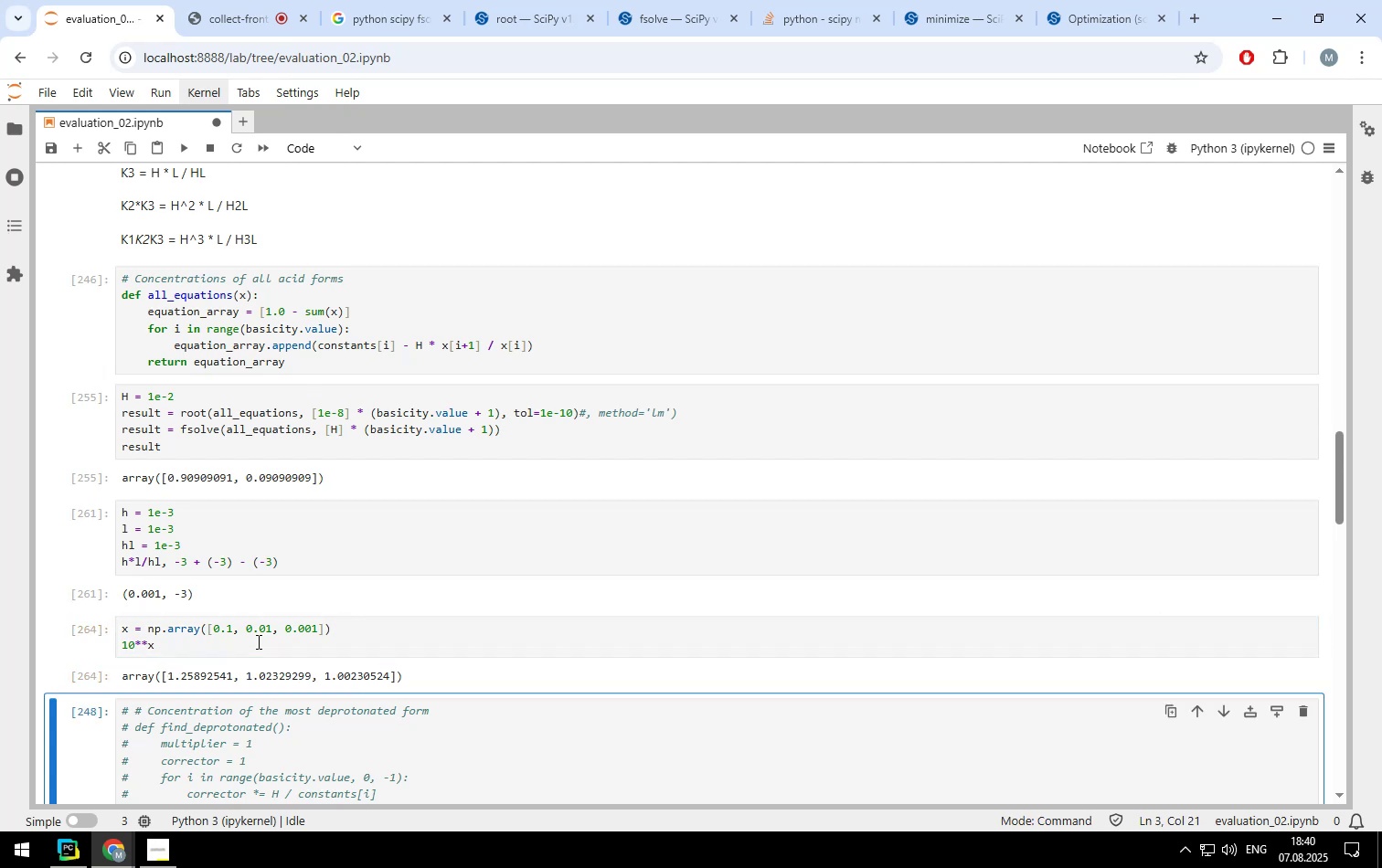 
left_click([144, 647])
 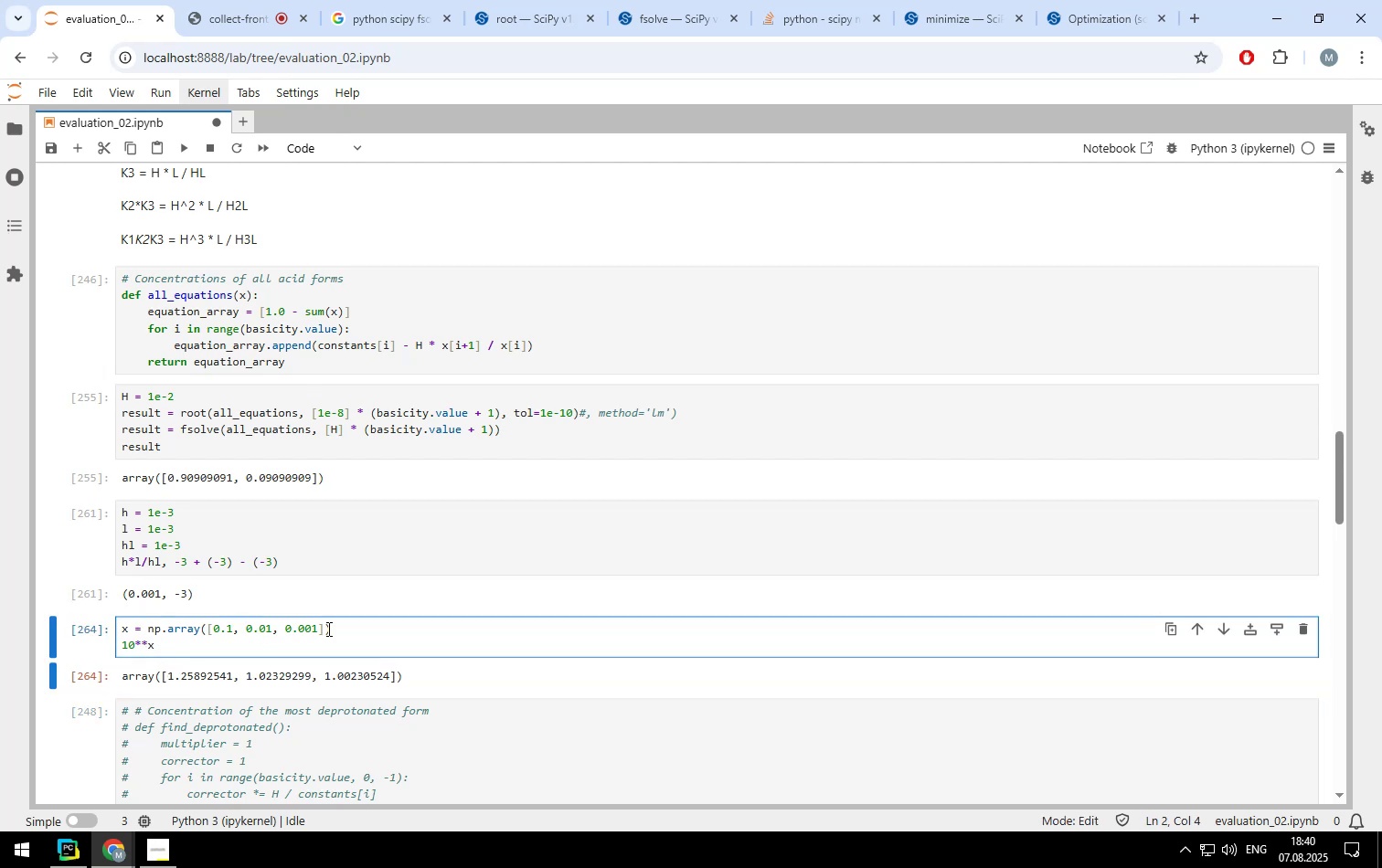 
key(ArrowRight)
 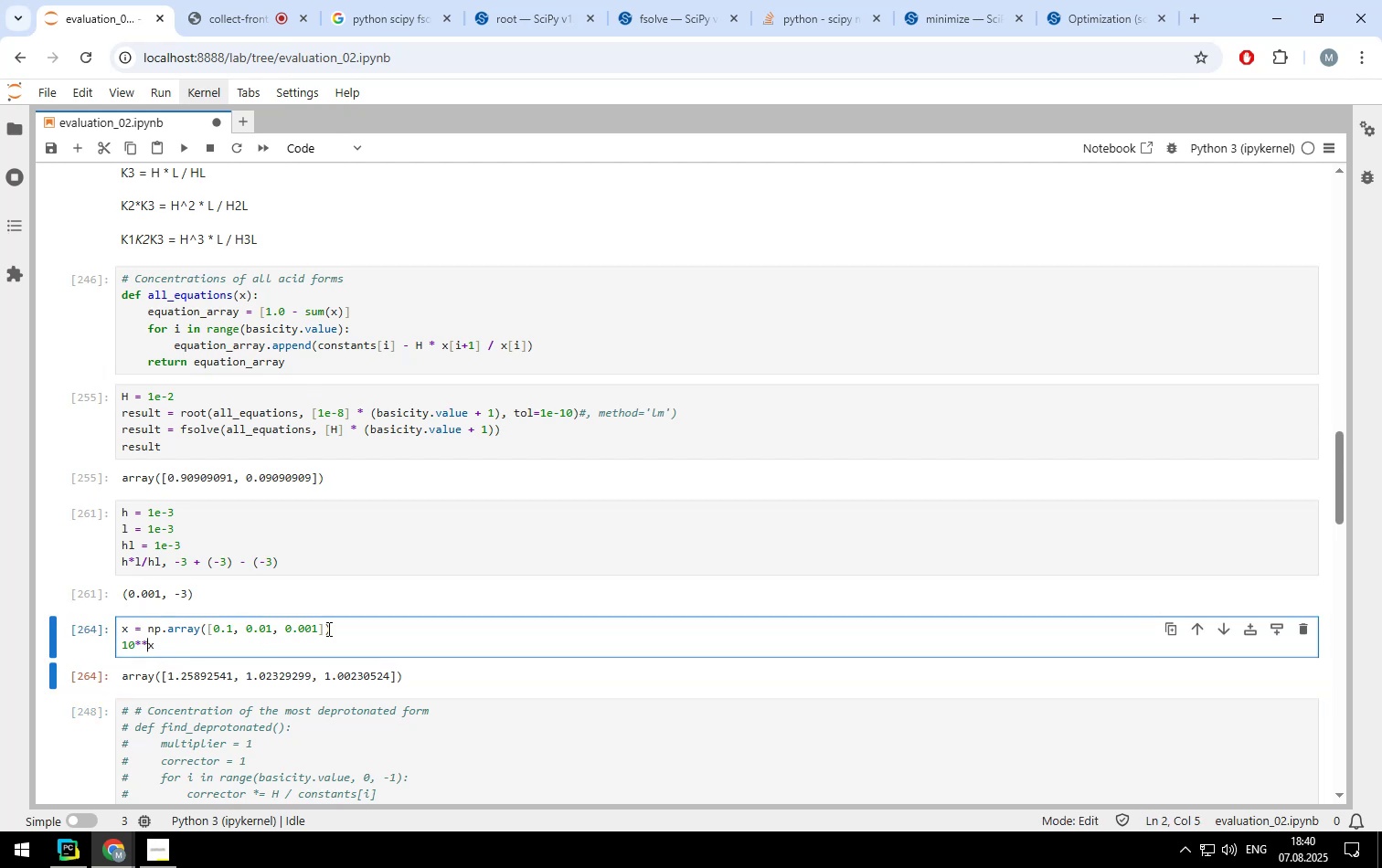 
key(Minus)
 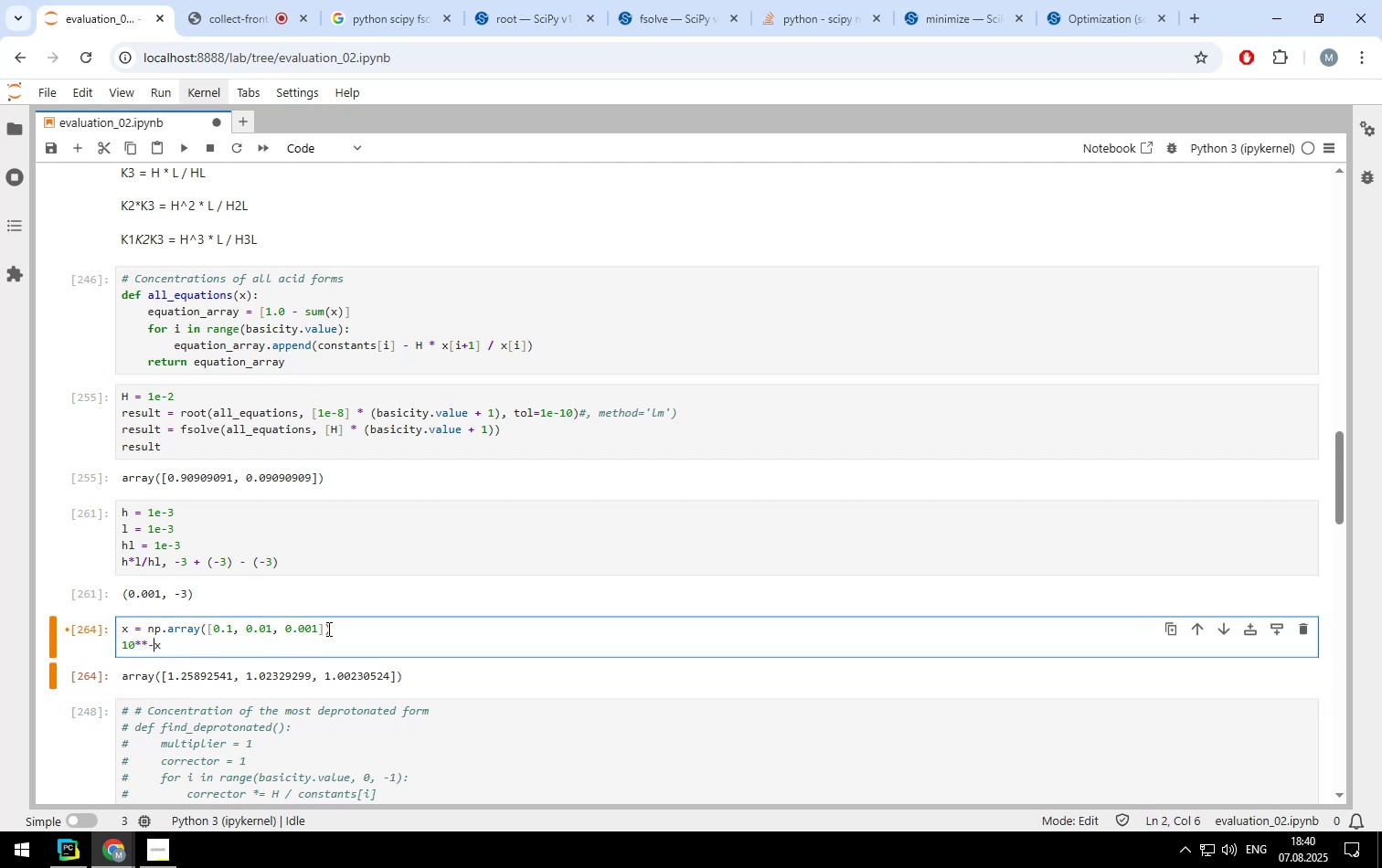 
key(Shift+ShiftLeft)
 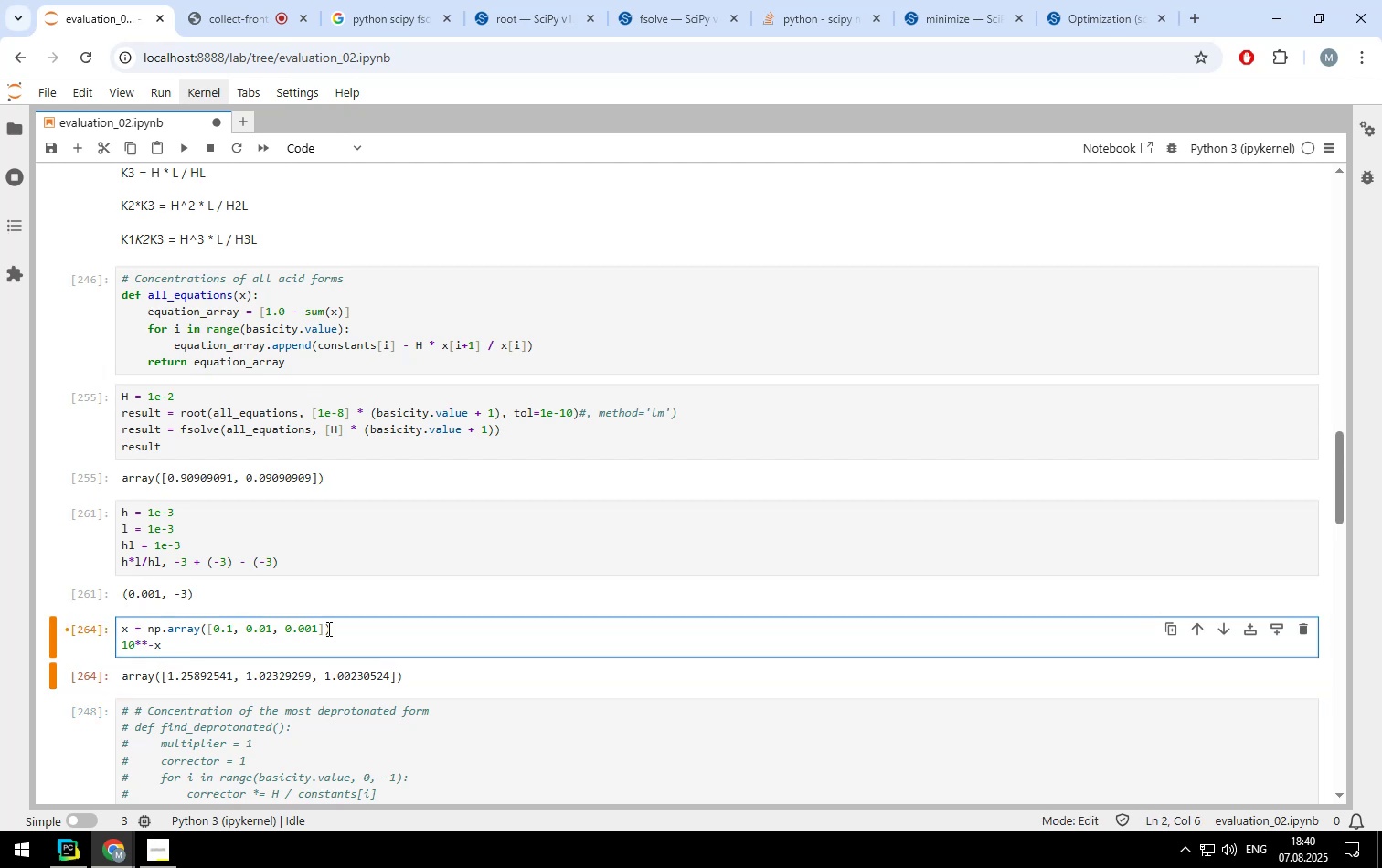 
key(Shift+Enter)
 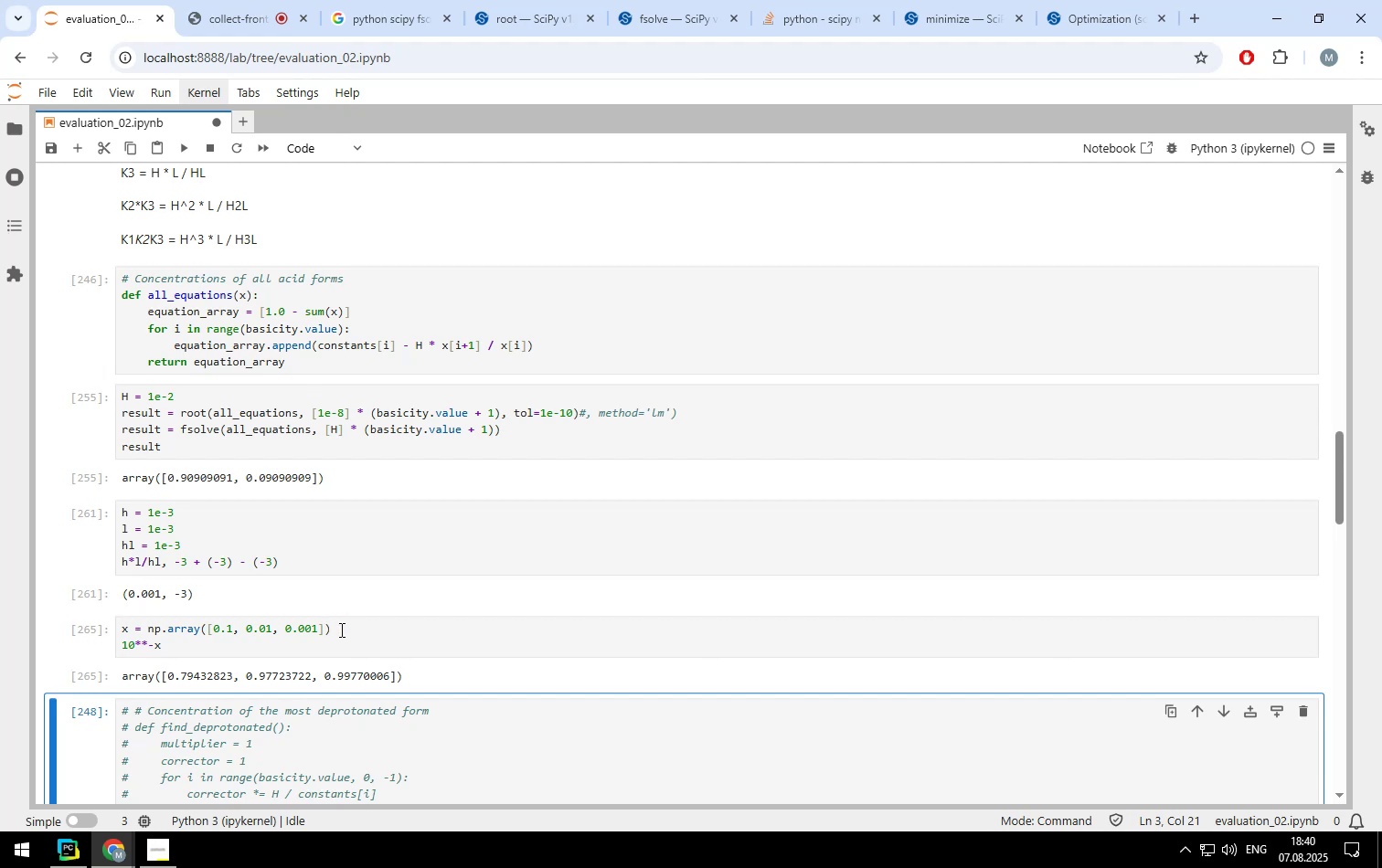 
left_click([340, 630])
 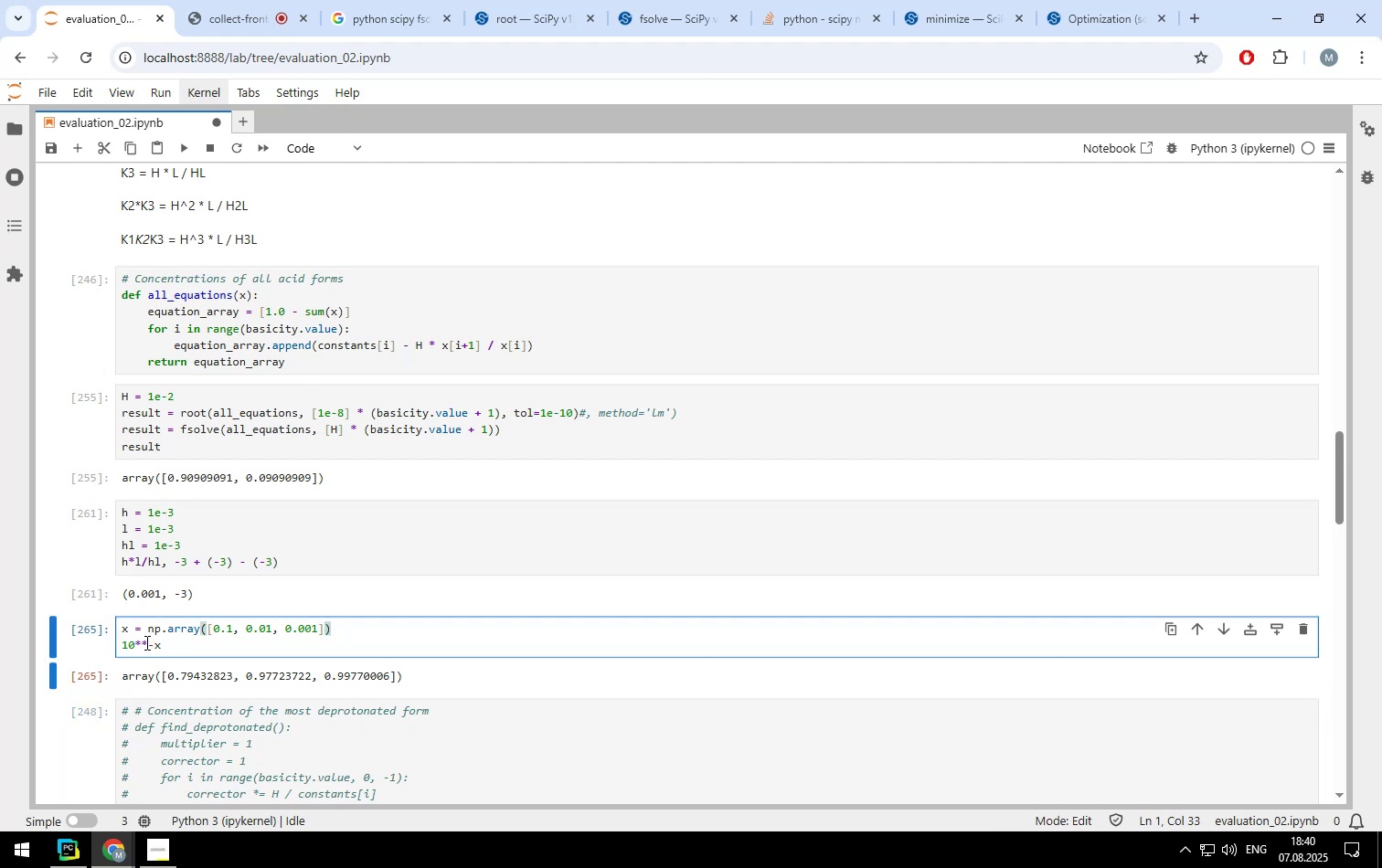 
left_click([145, 642])
 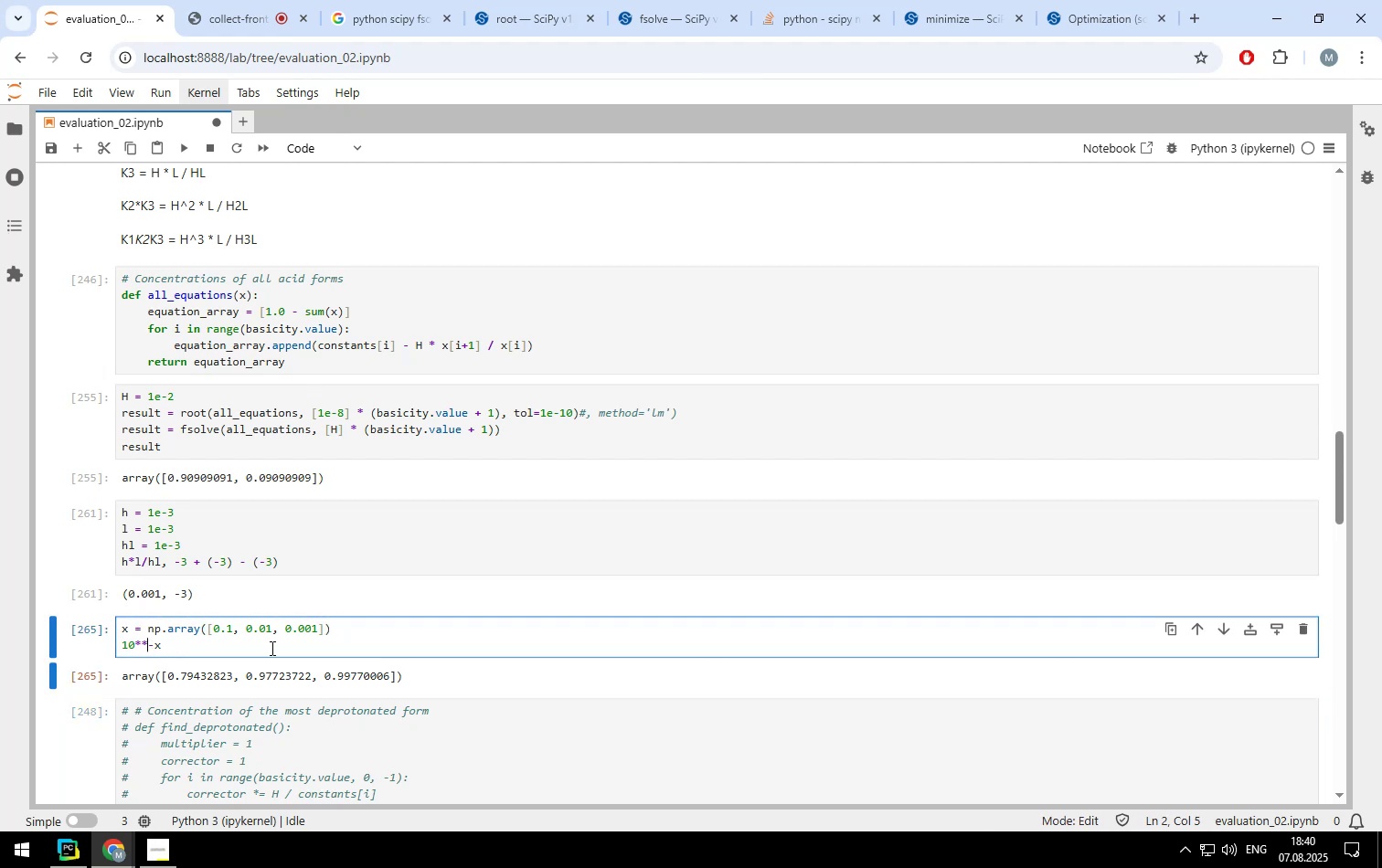 
key(Shift+ShiftLeft)
 